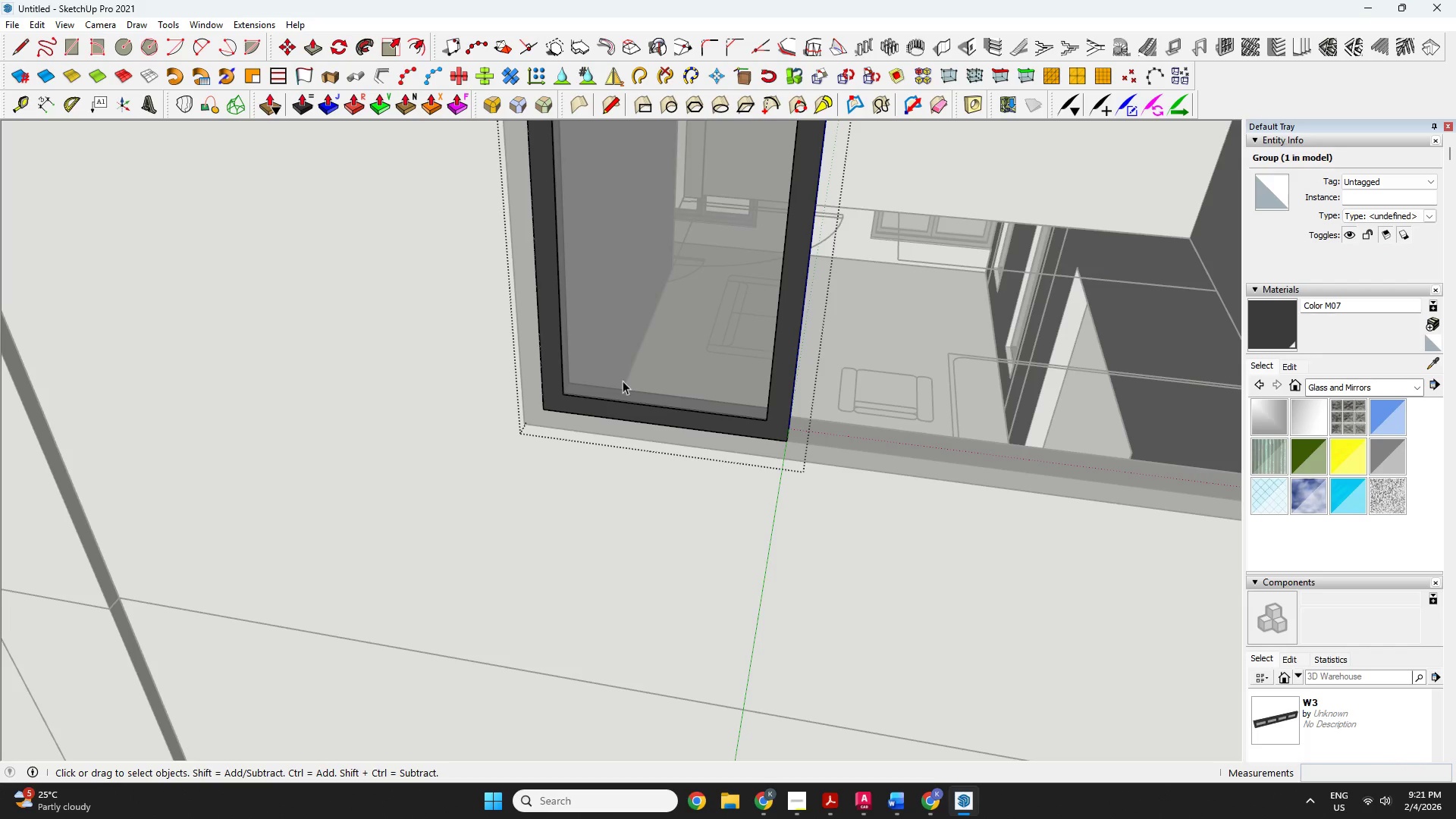 
scroll: coordinate [755, 414], scroll_direction: up, amount: 5.0
 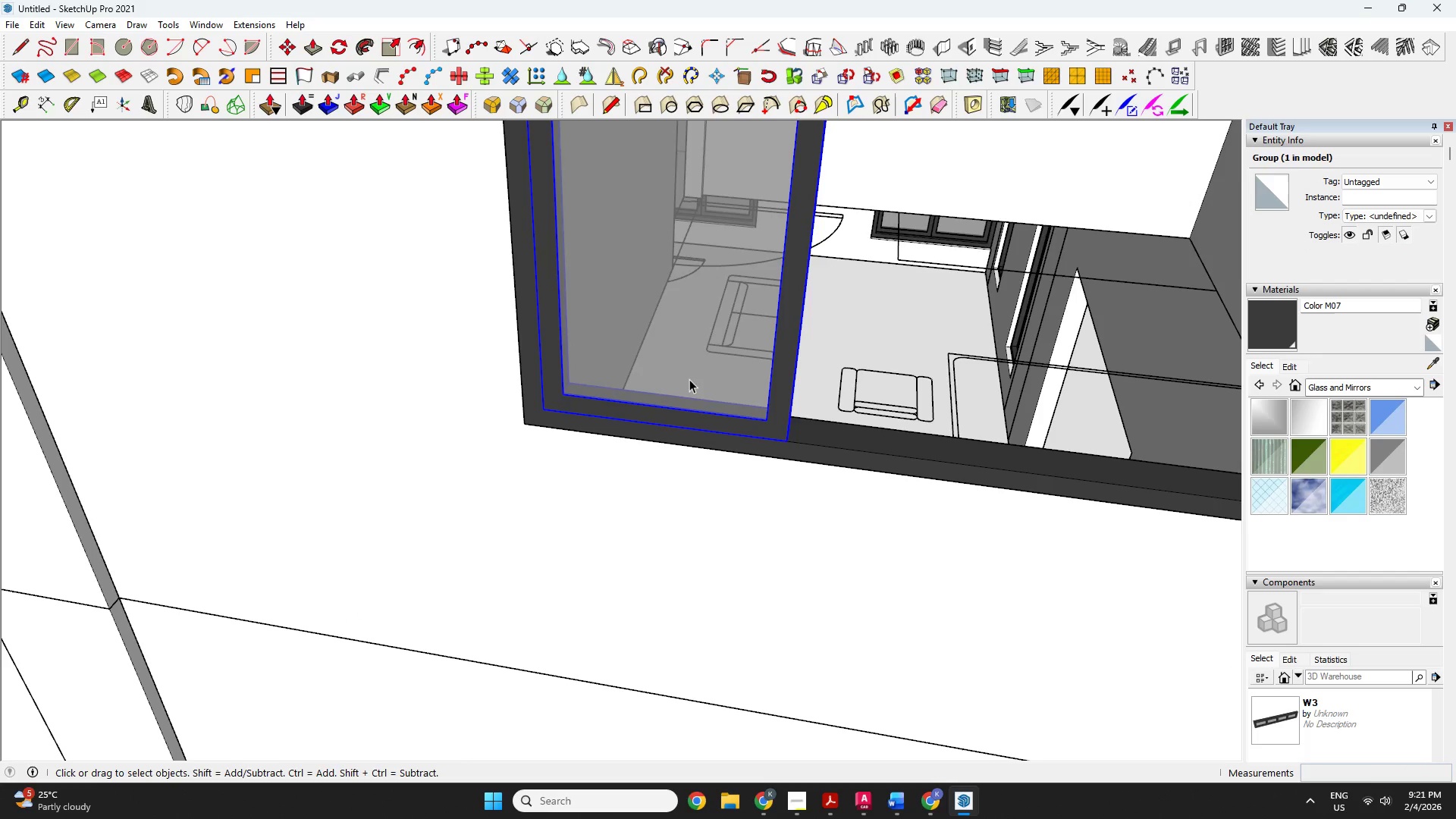 
left_click([541, 472])
 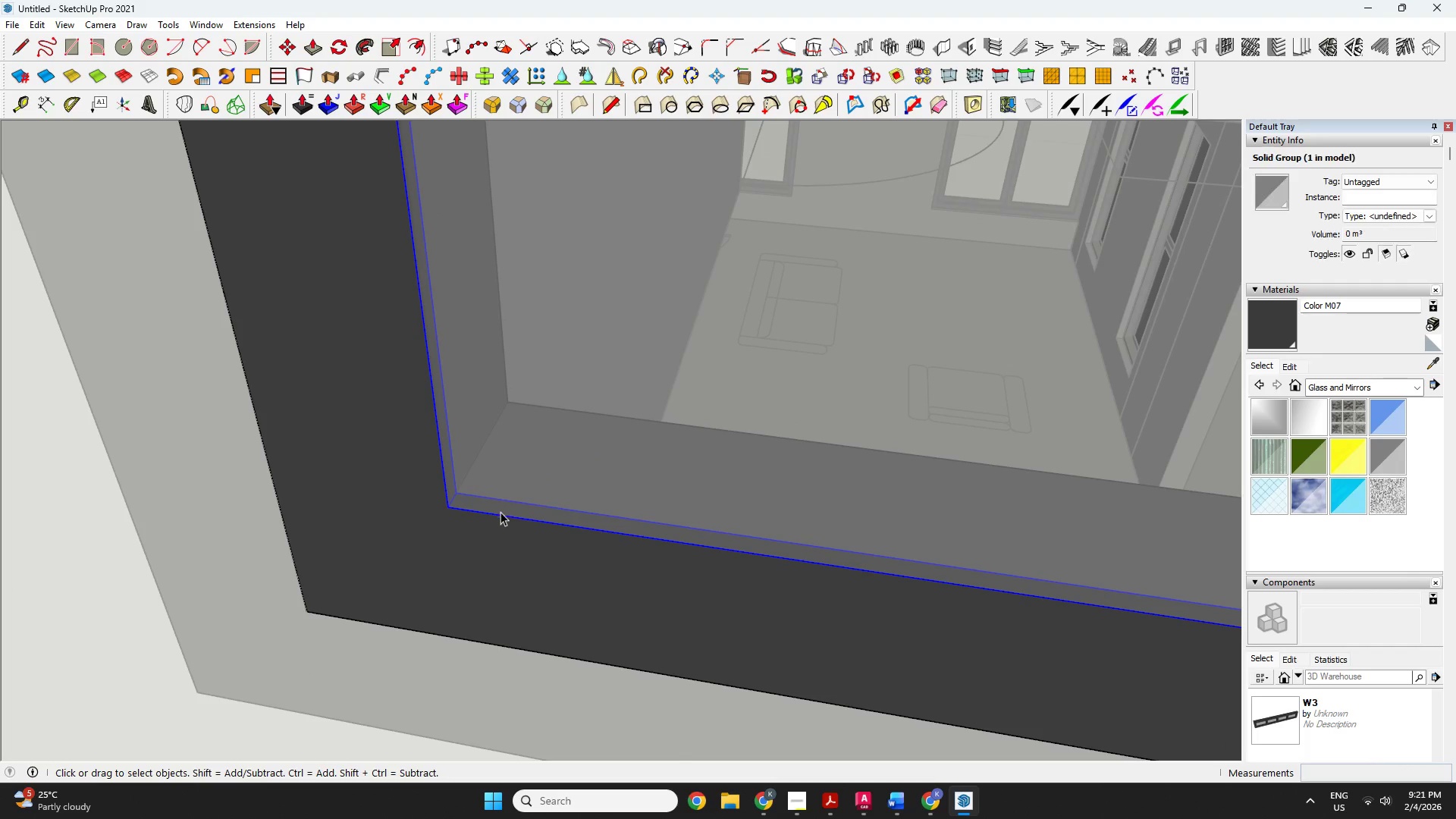 
scroll: coordinate [584, 384], scroll_direction: up, amount: 22.0
 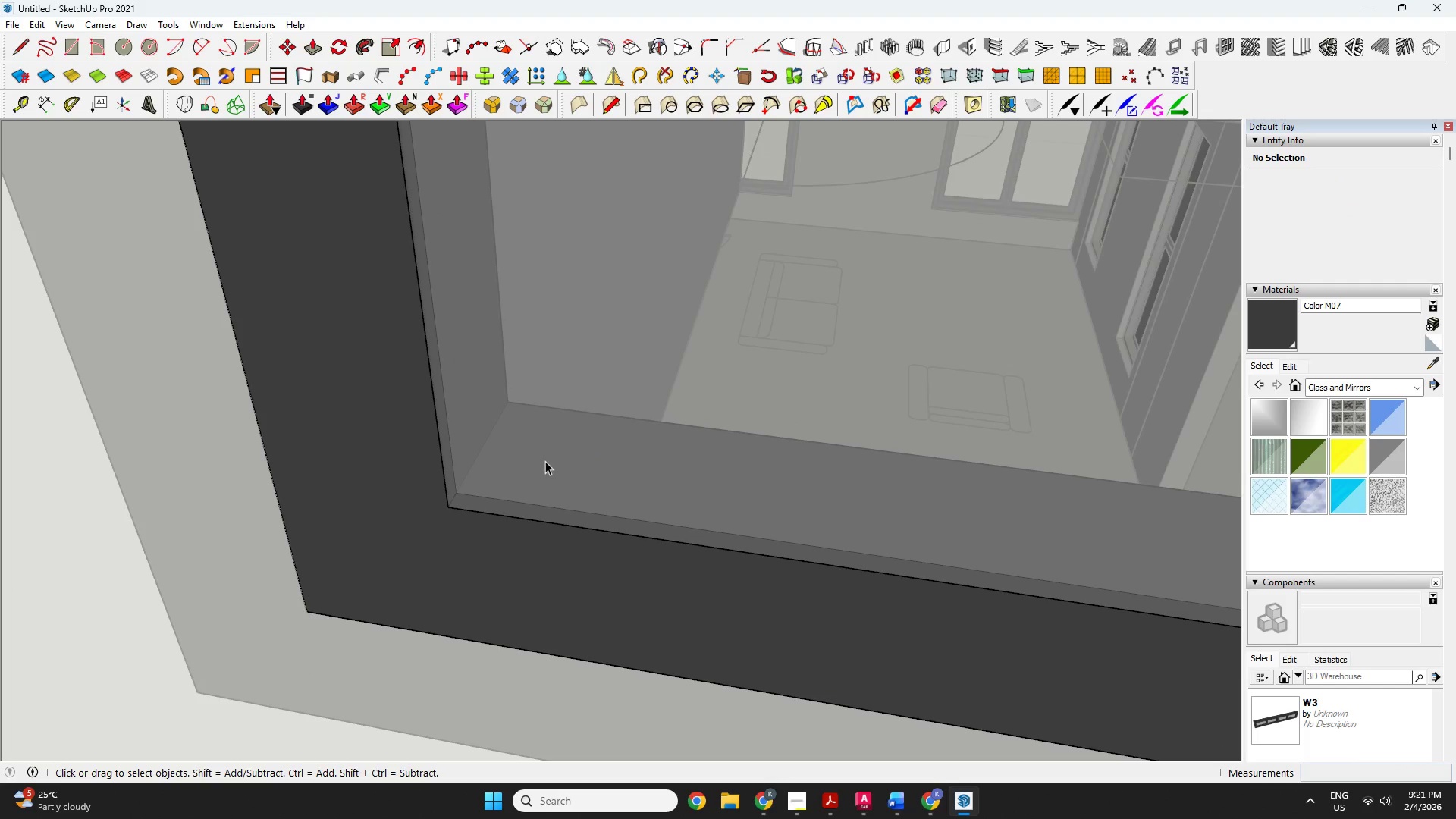 
key(M)
 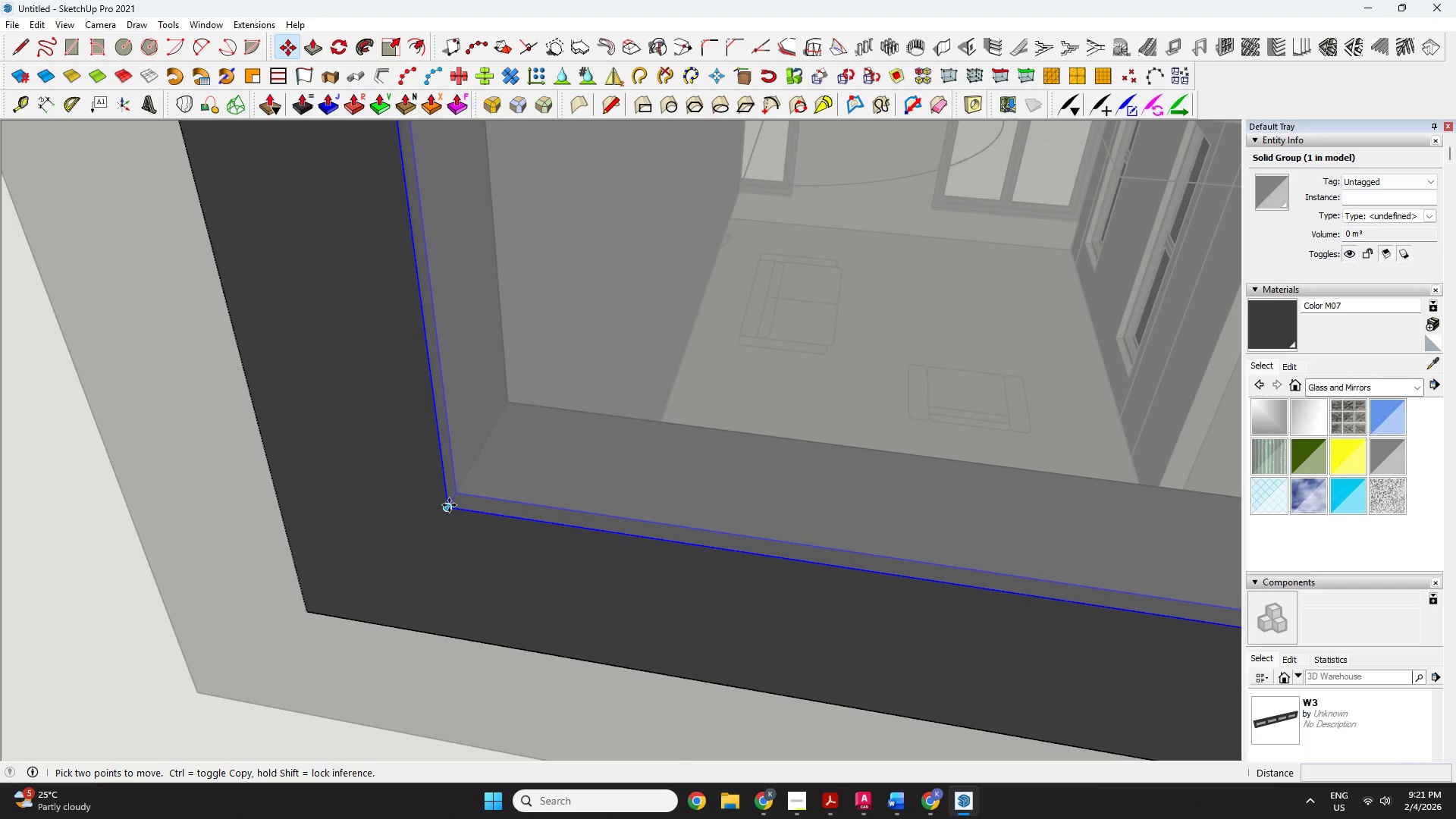 
left_click([449, 505])
 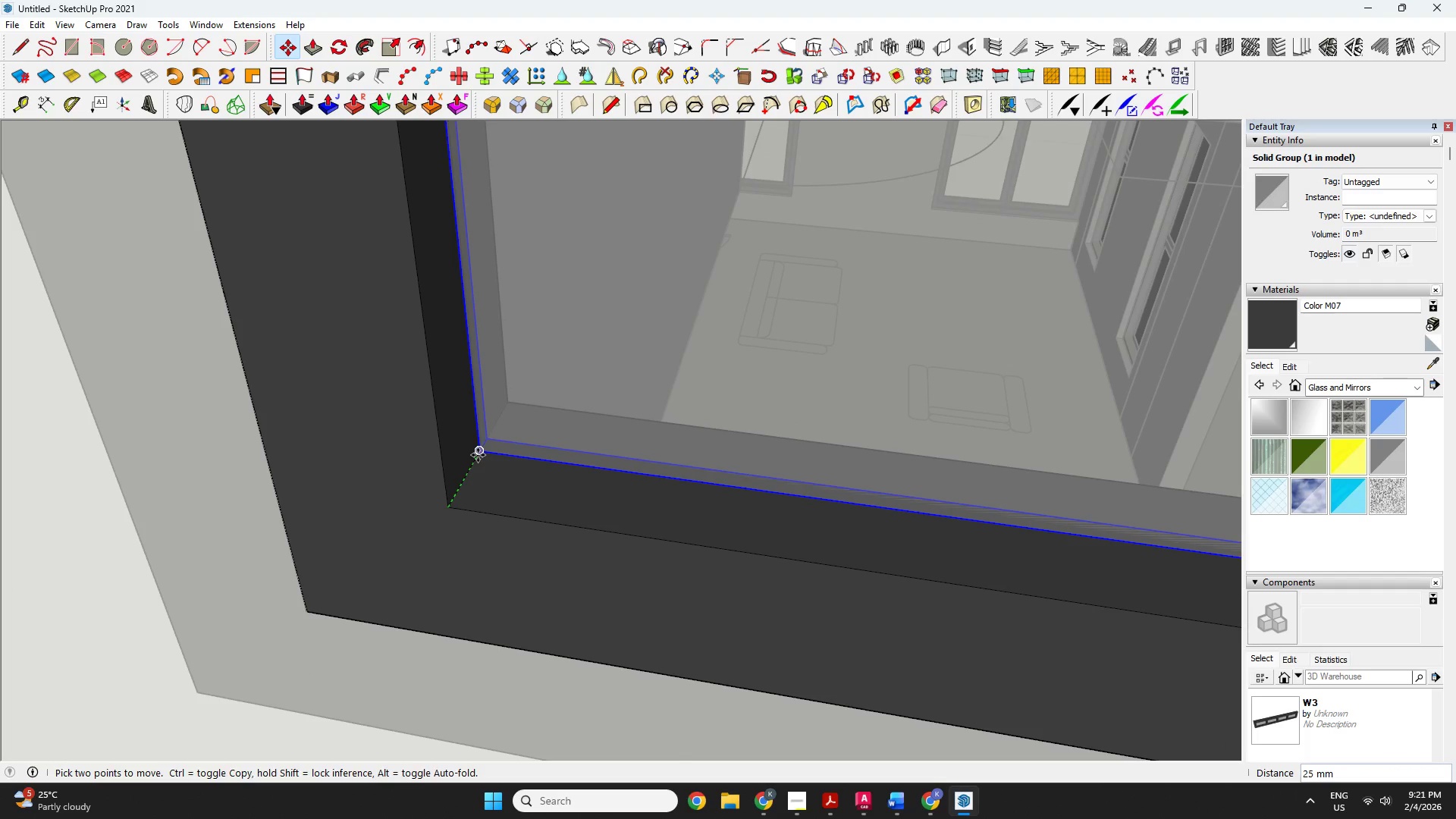 
left_click([478, 455])
 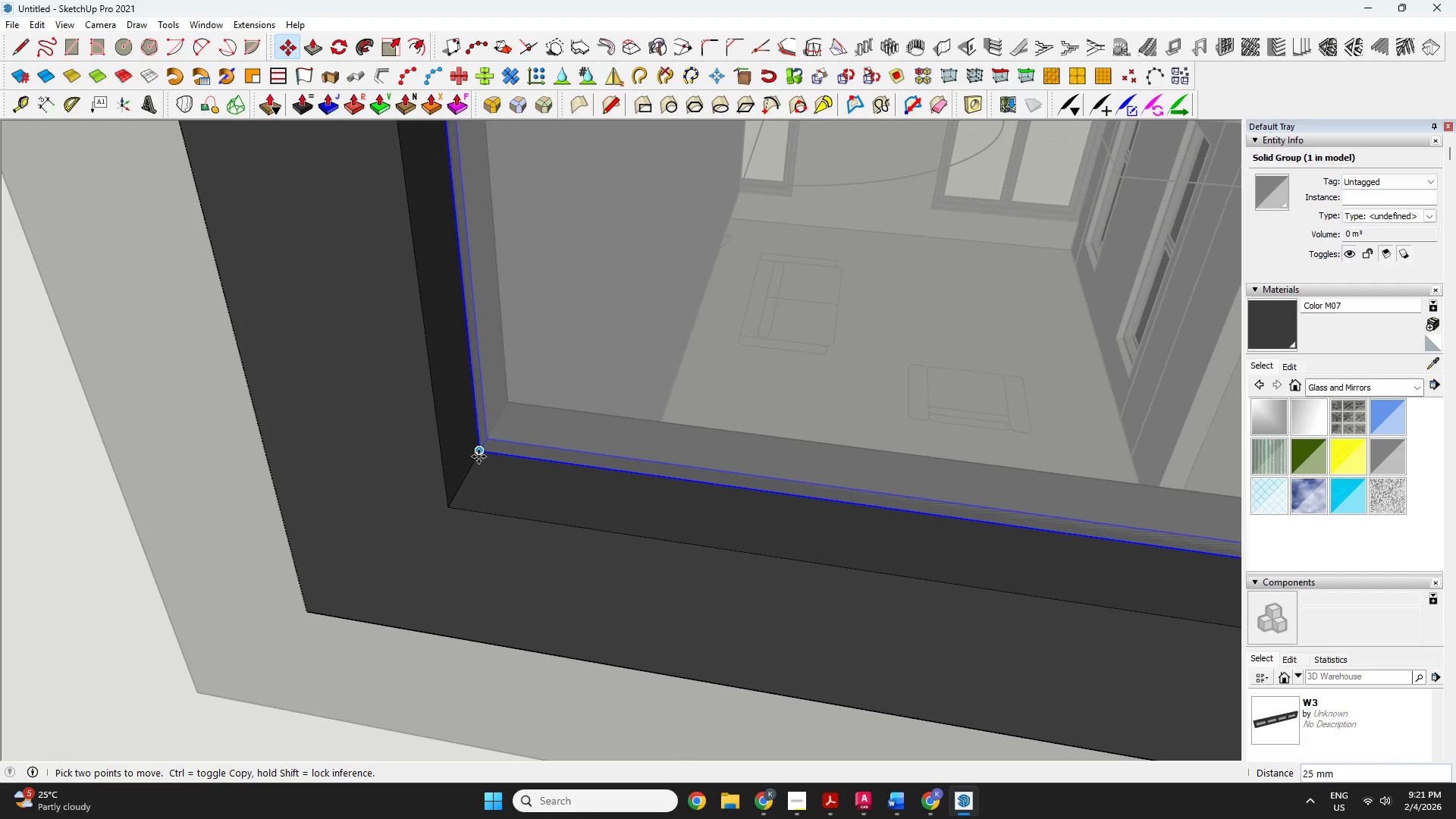 
left_click([479, 457])
 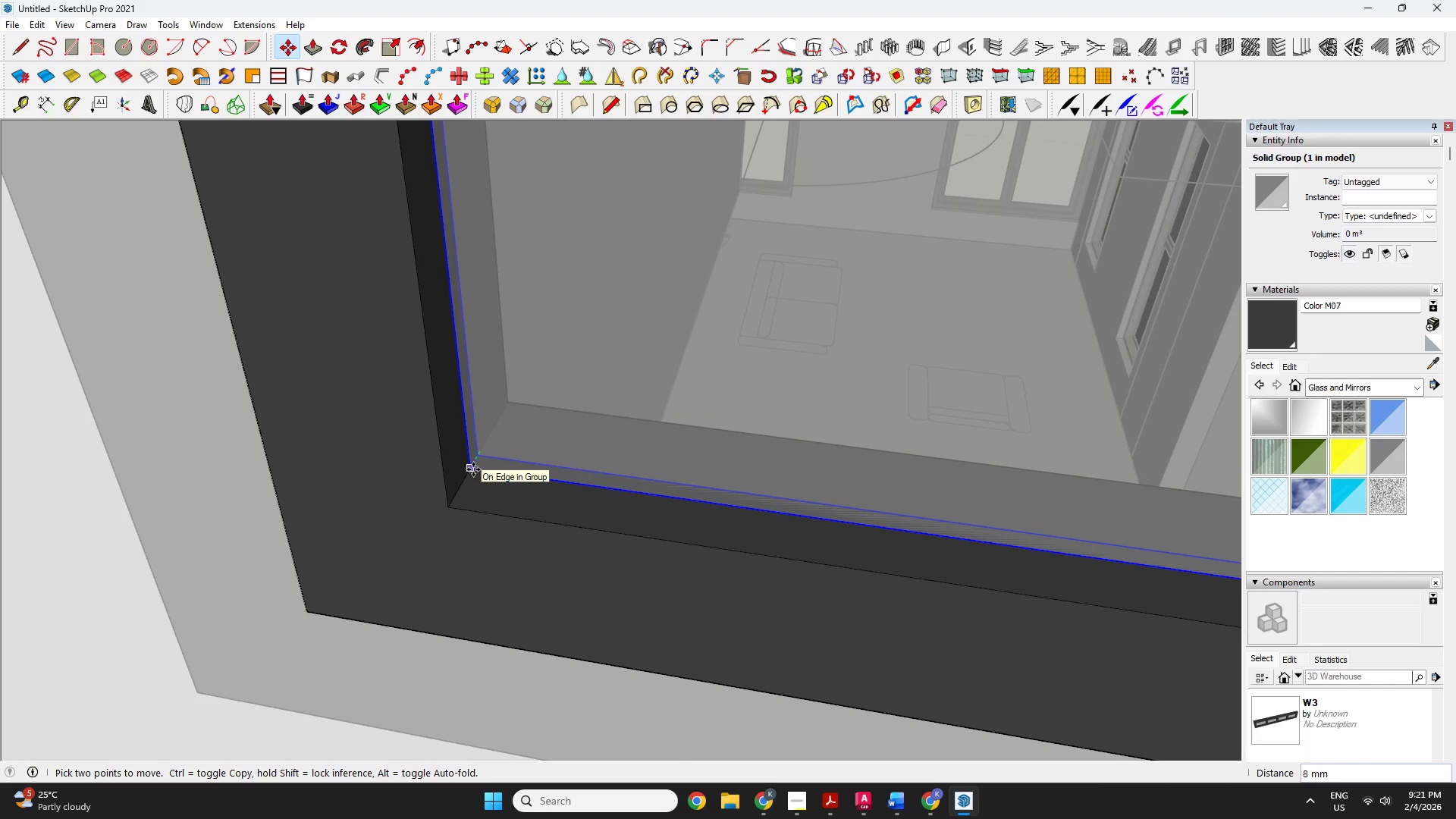 
key(3)
 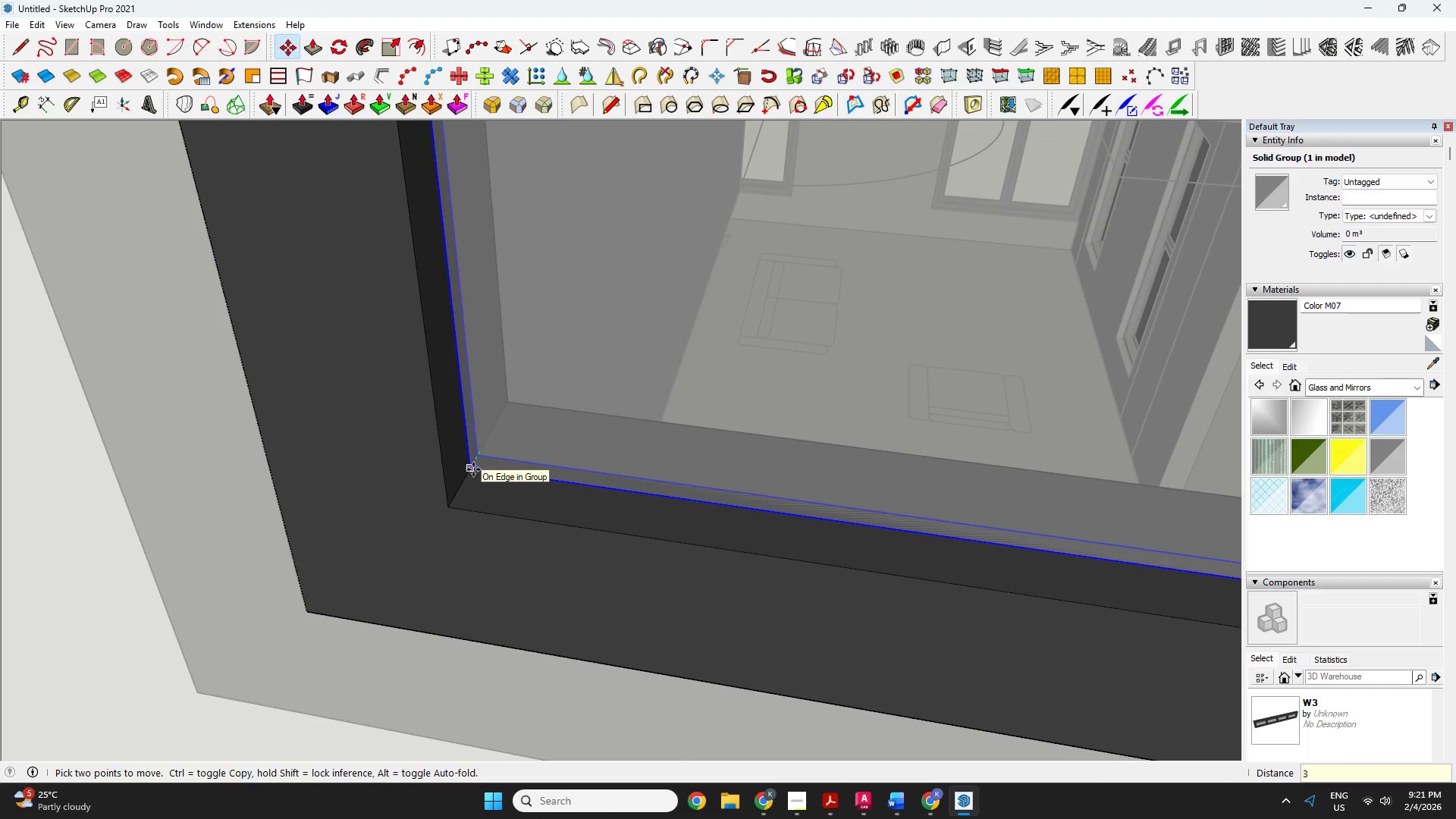 
key(Enter)
 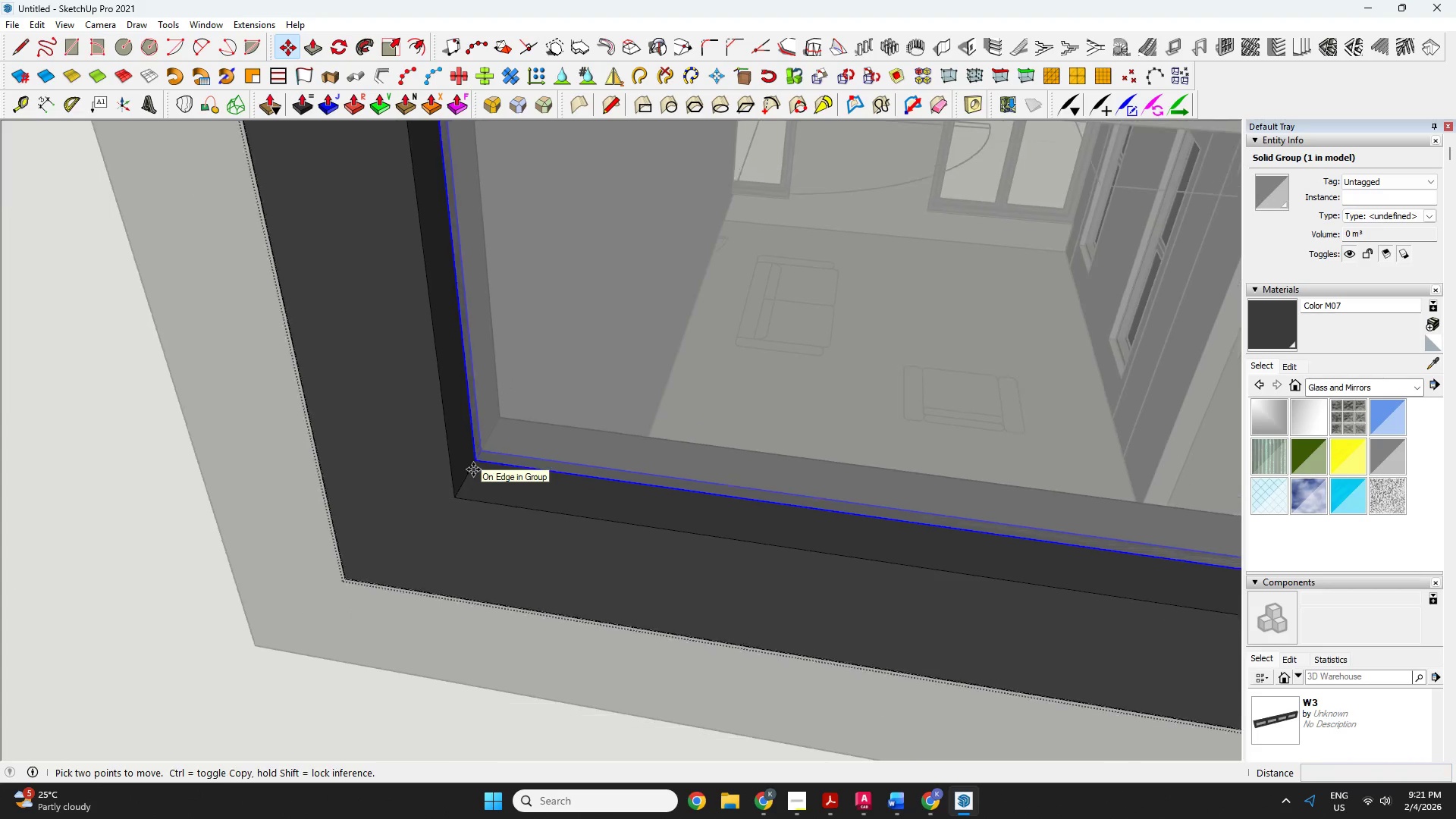 
key(Space)
 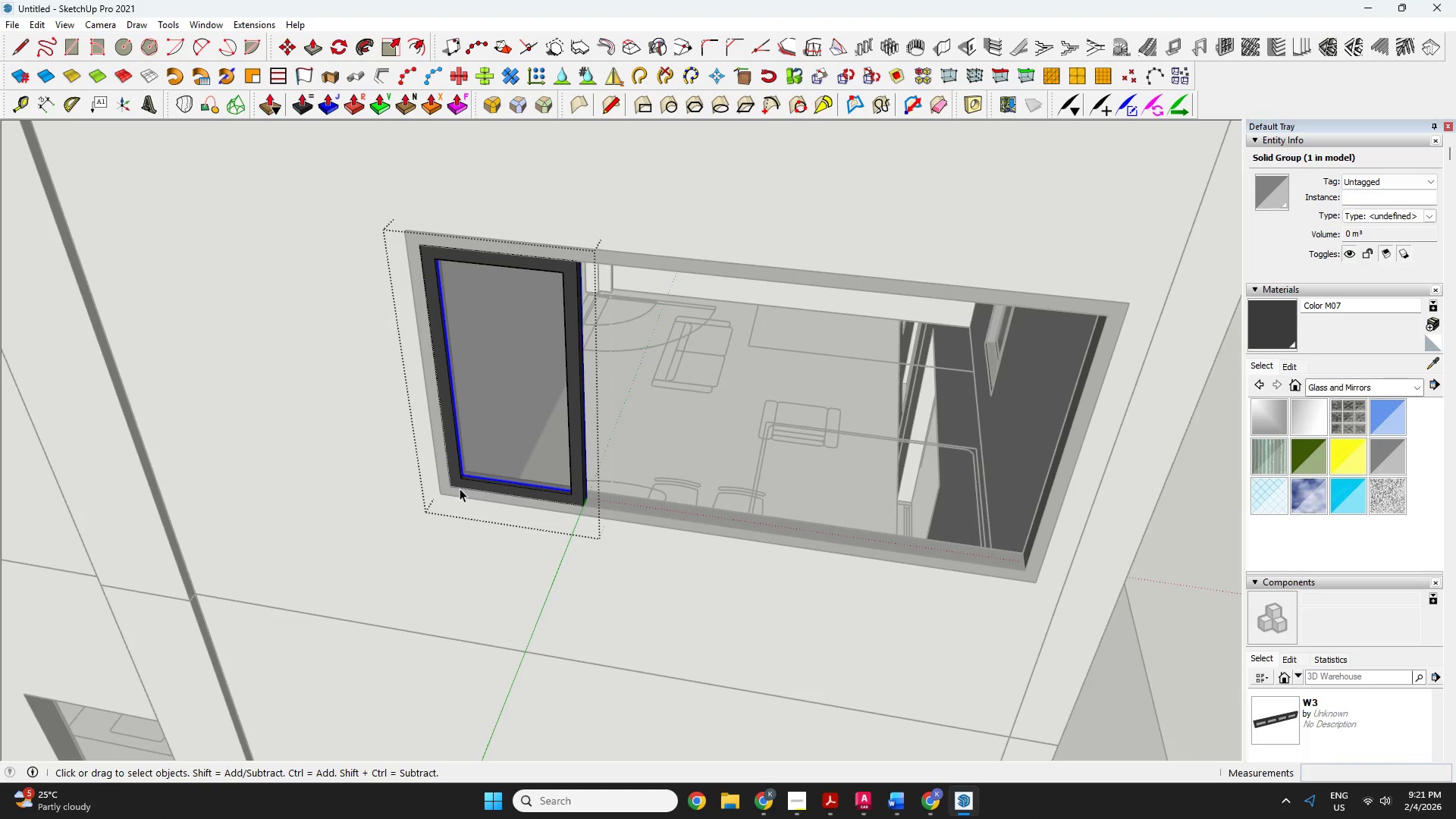 
key(Escape)
 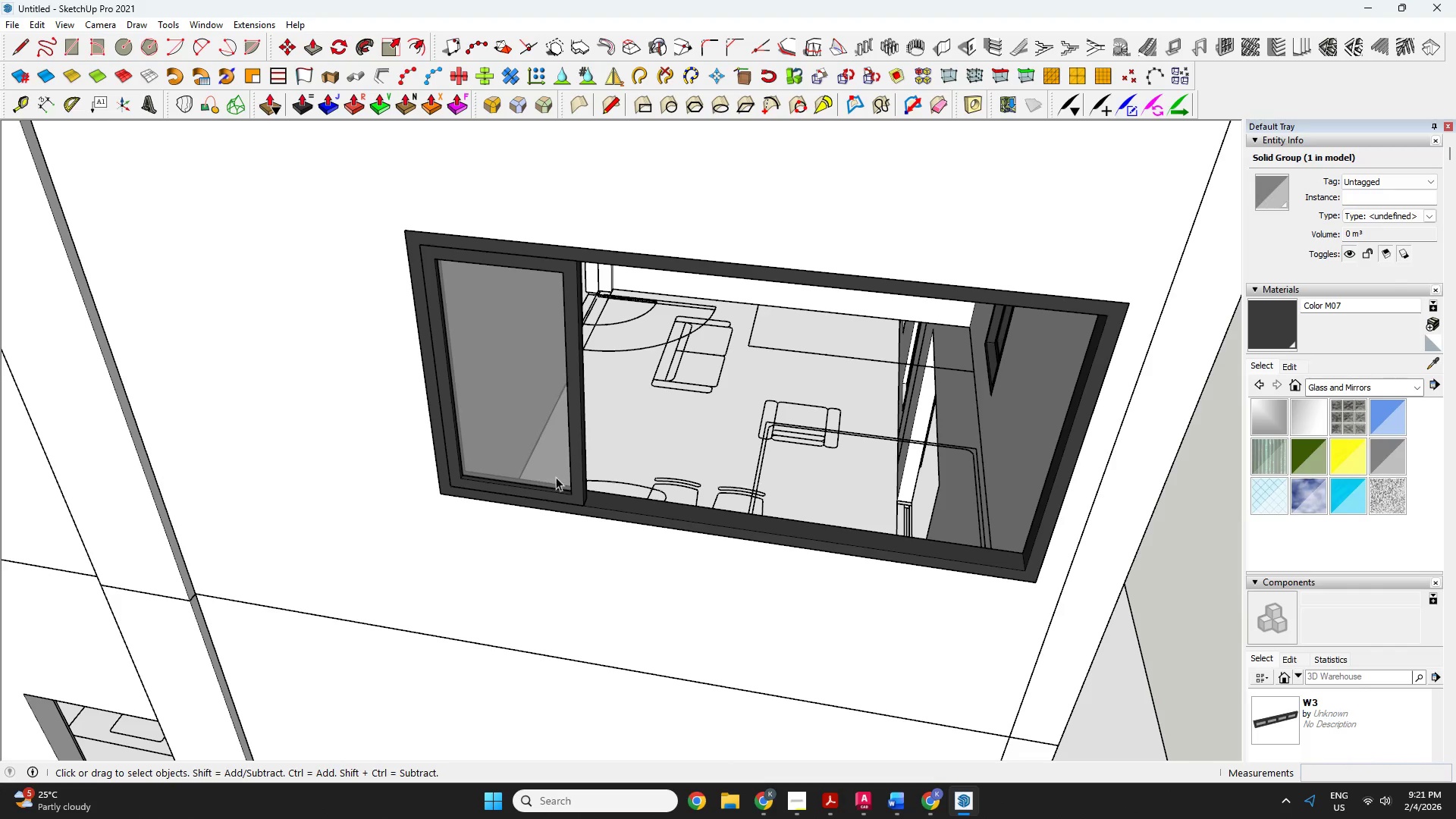 
scroll: coordinate [459, 486], scroll_direction: down, amount: 29.0
 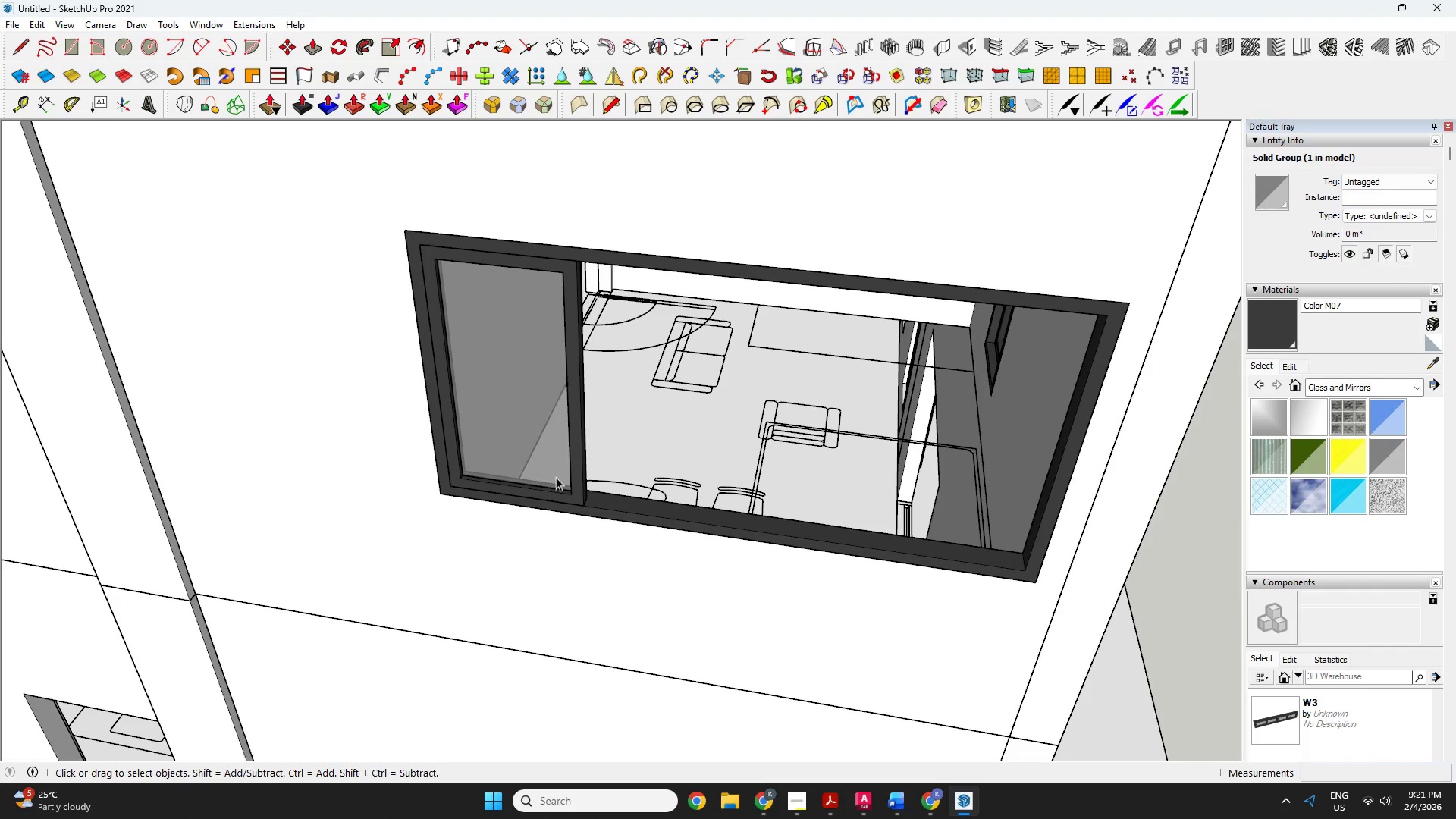 
left_click([564, 484])
 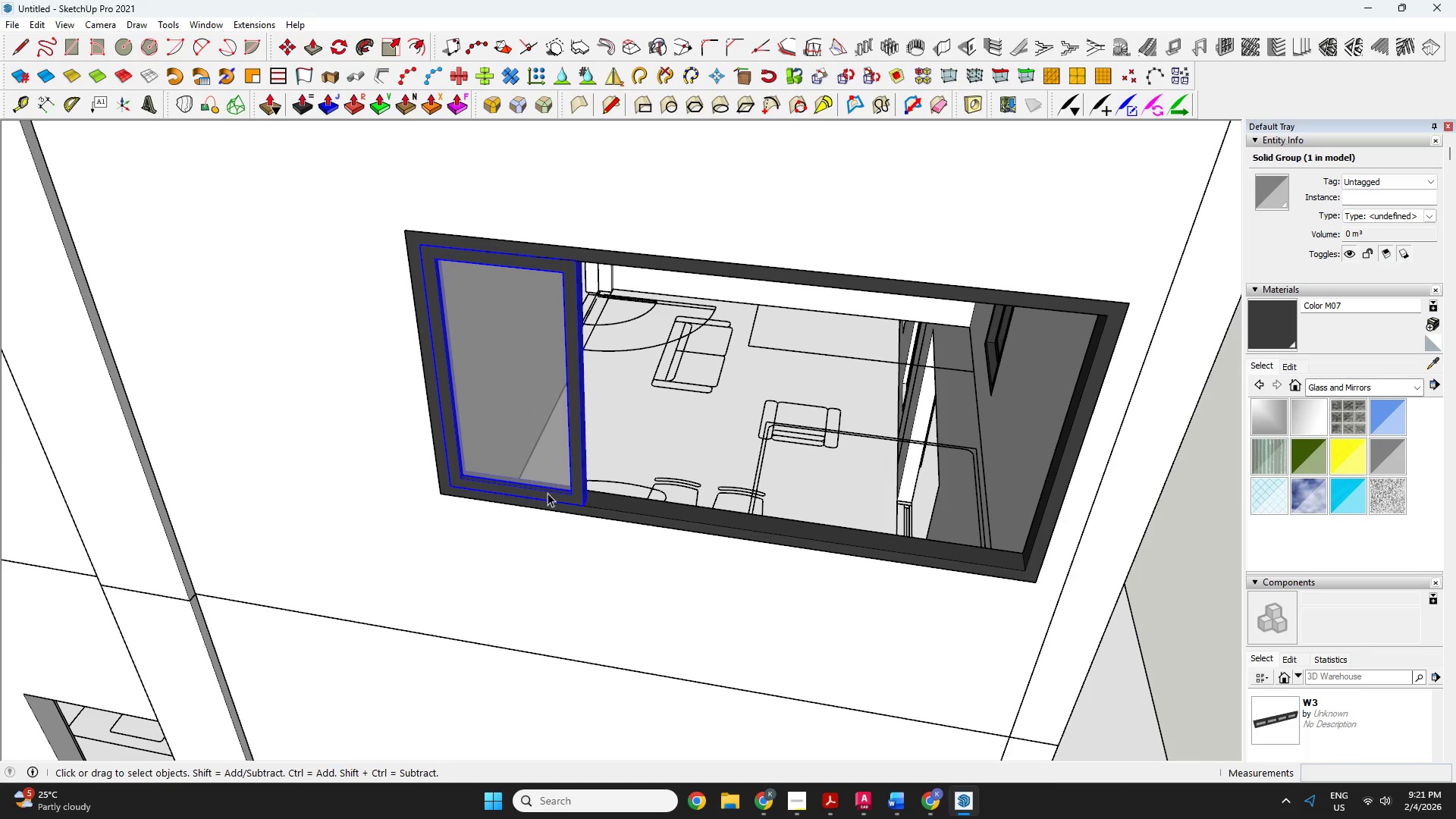 
key(M)
 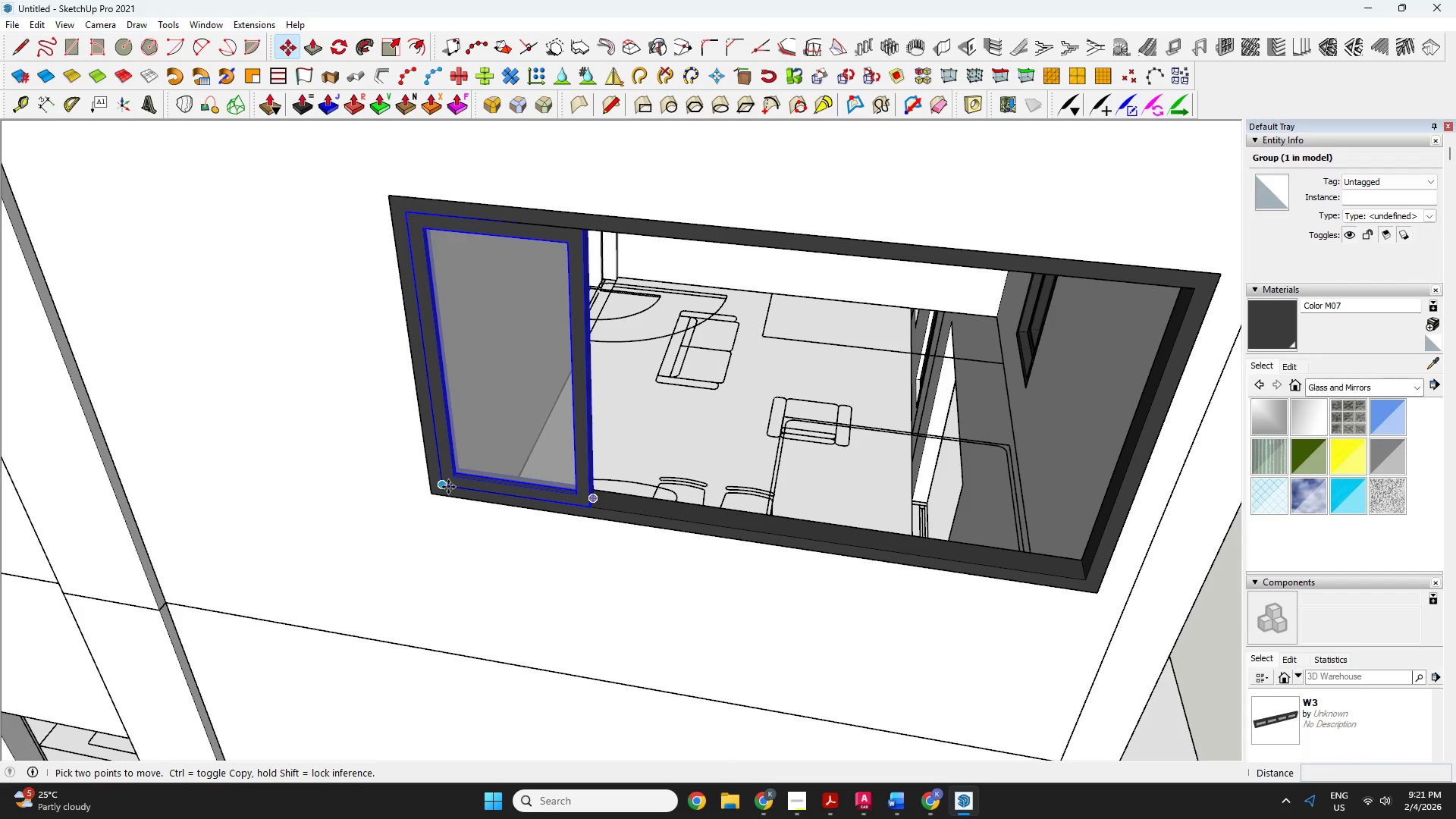 
scroll: coordinate [527, 496], scroll_direction: up, amount: 1.0
 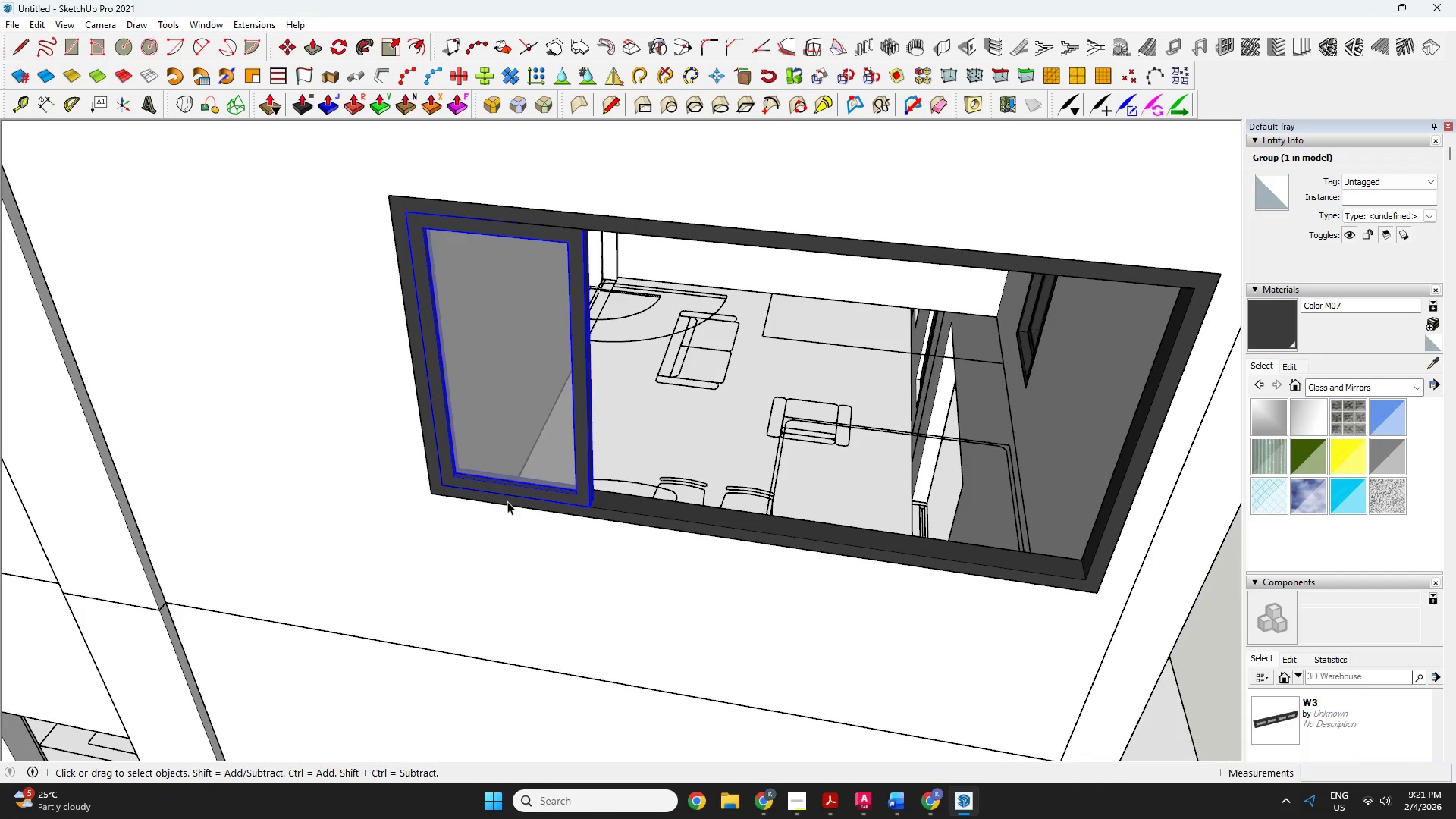 
left_click([448, 487])
 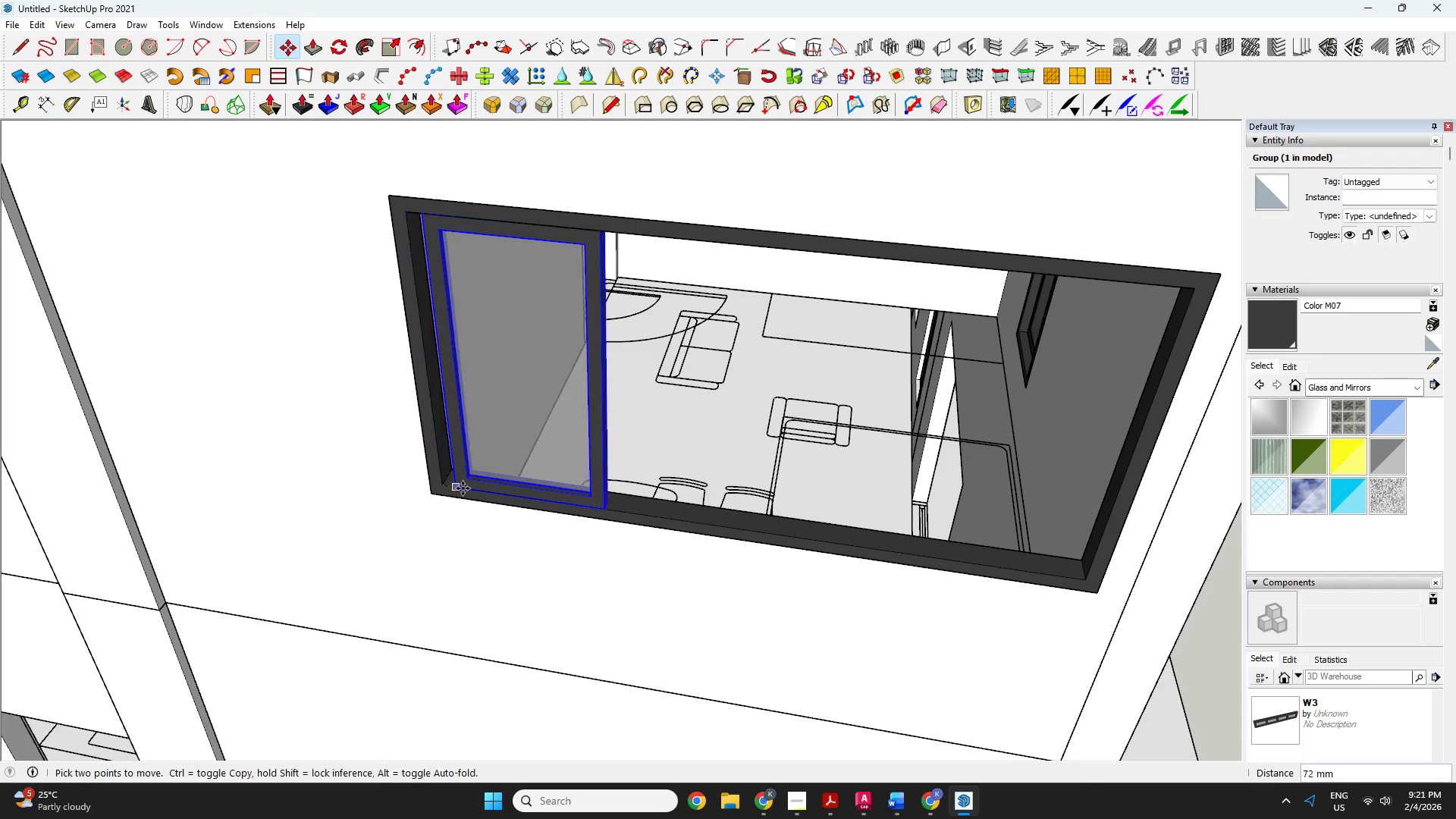 
key(Control+ControlLeft)
 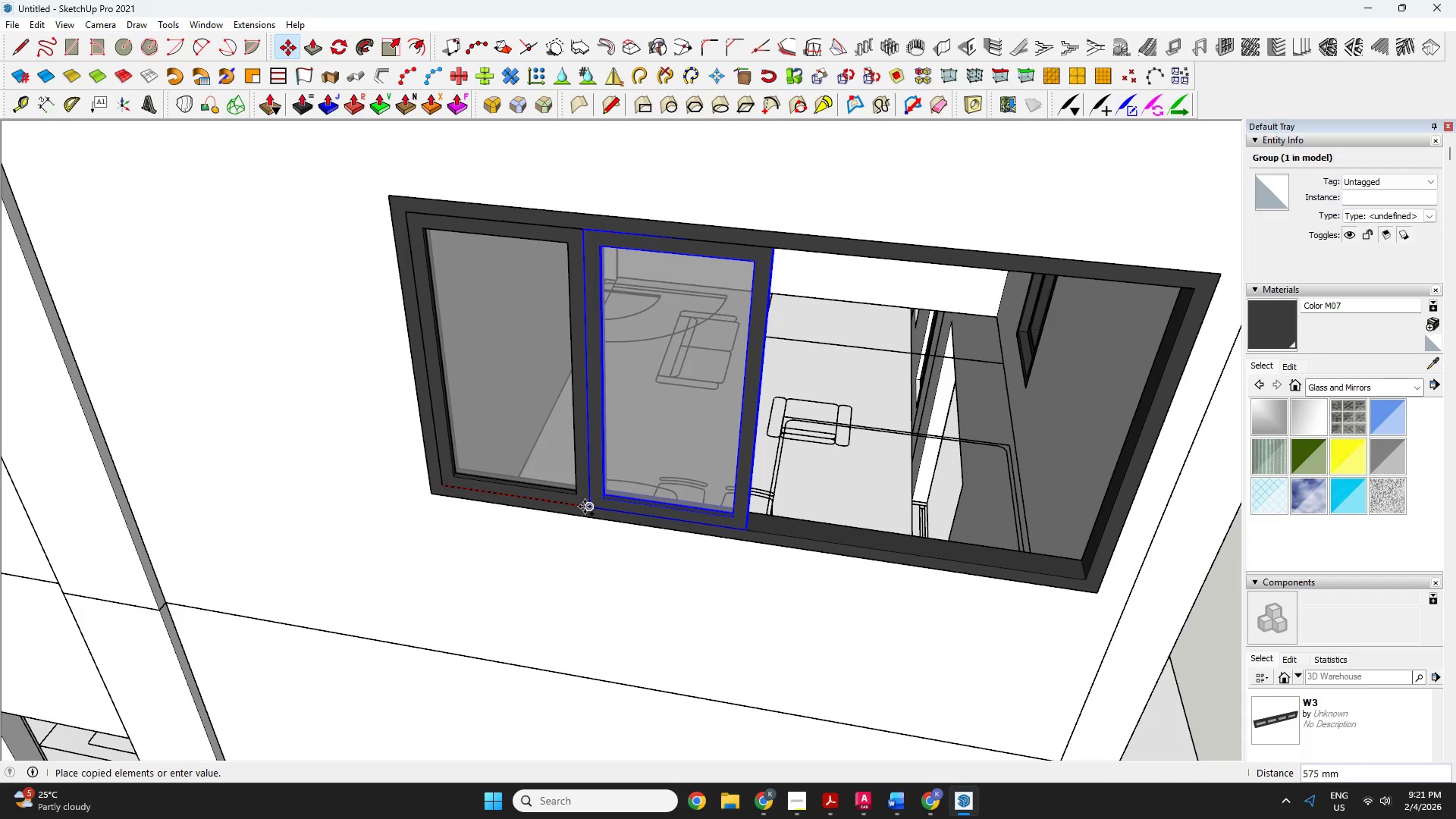 
left_click([585, 507])
 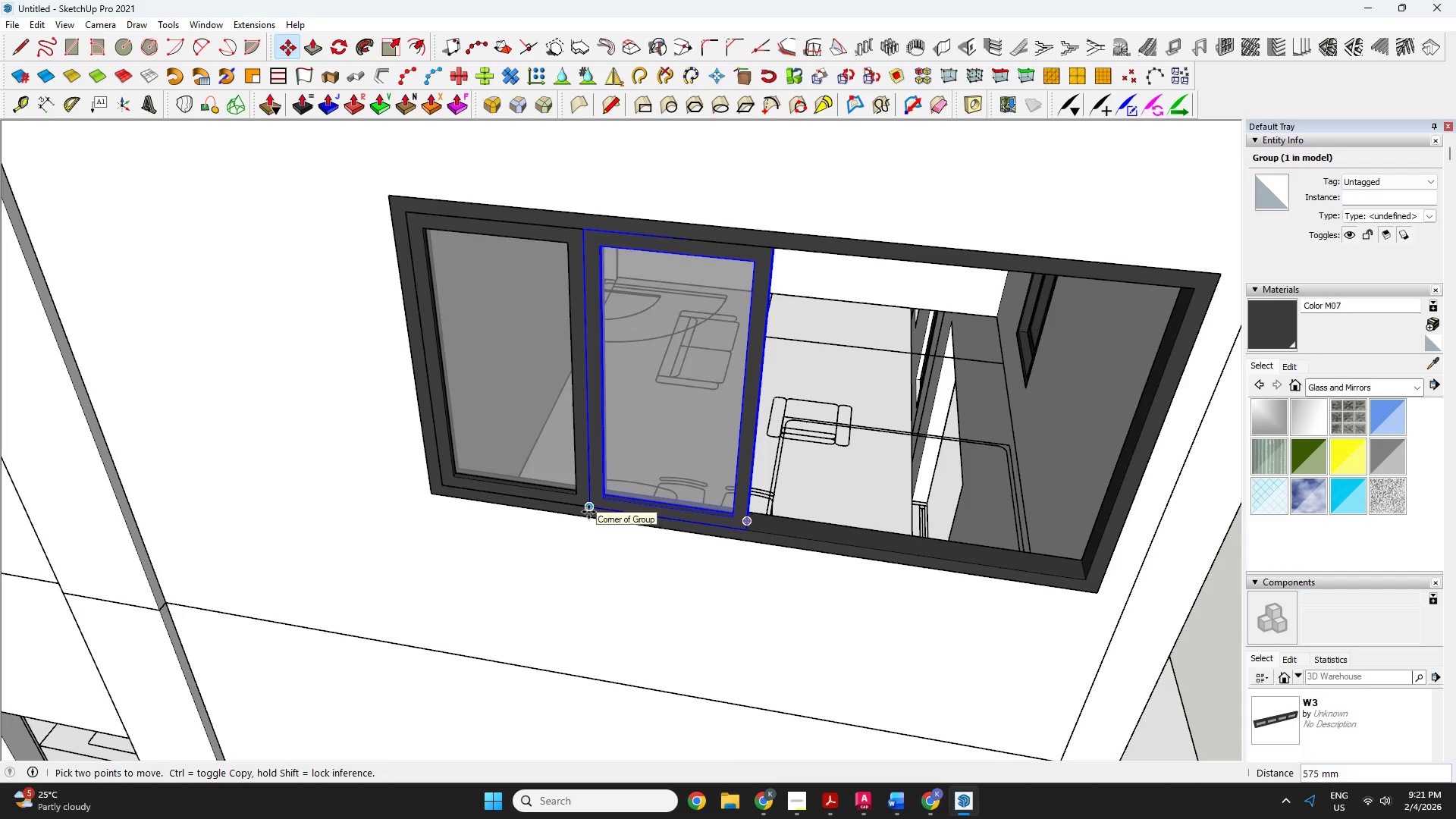 
left_click([588, 512])
 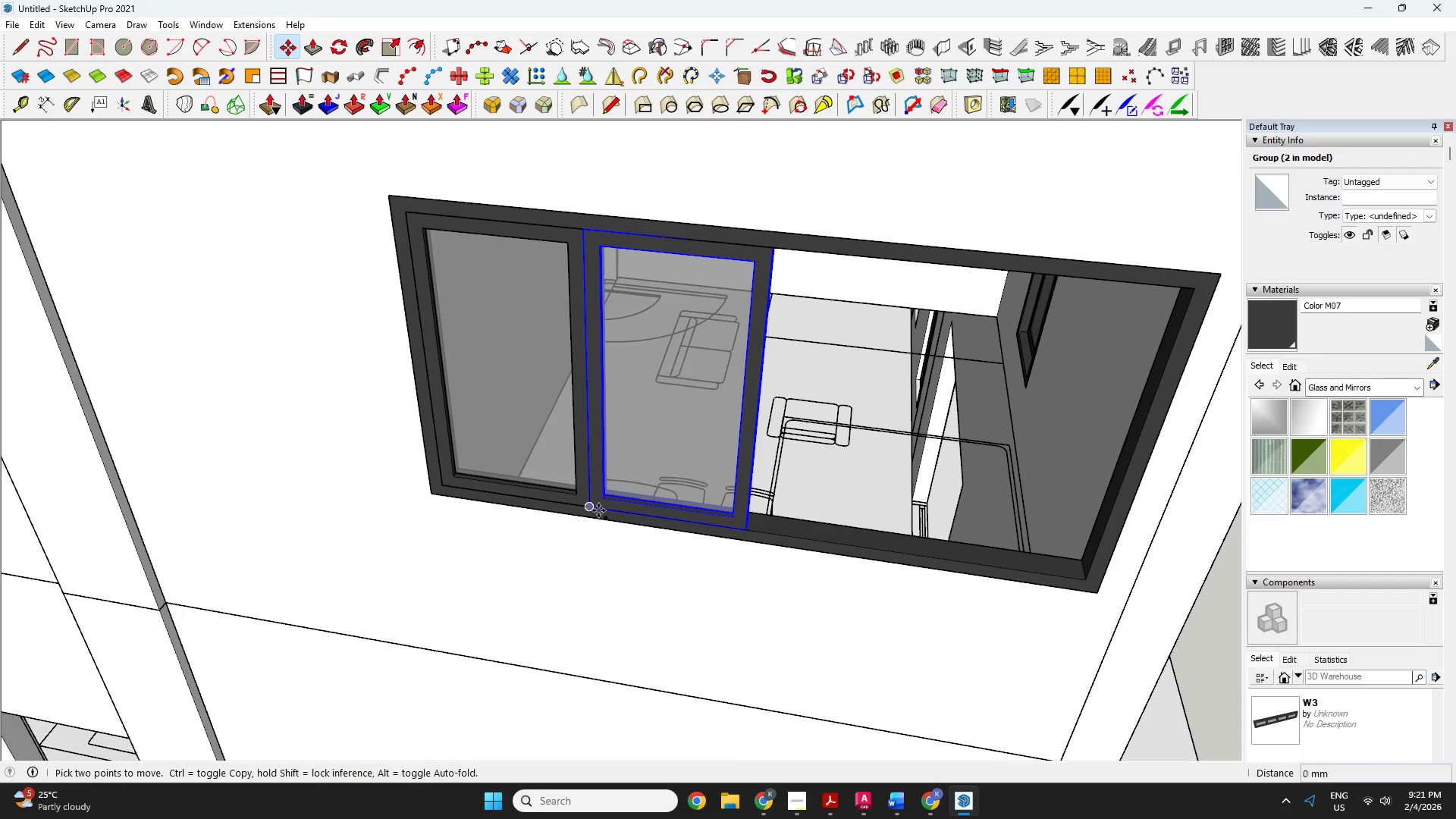 
key(Control+ControlLeft)
 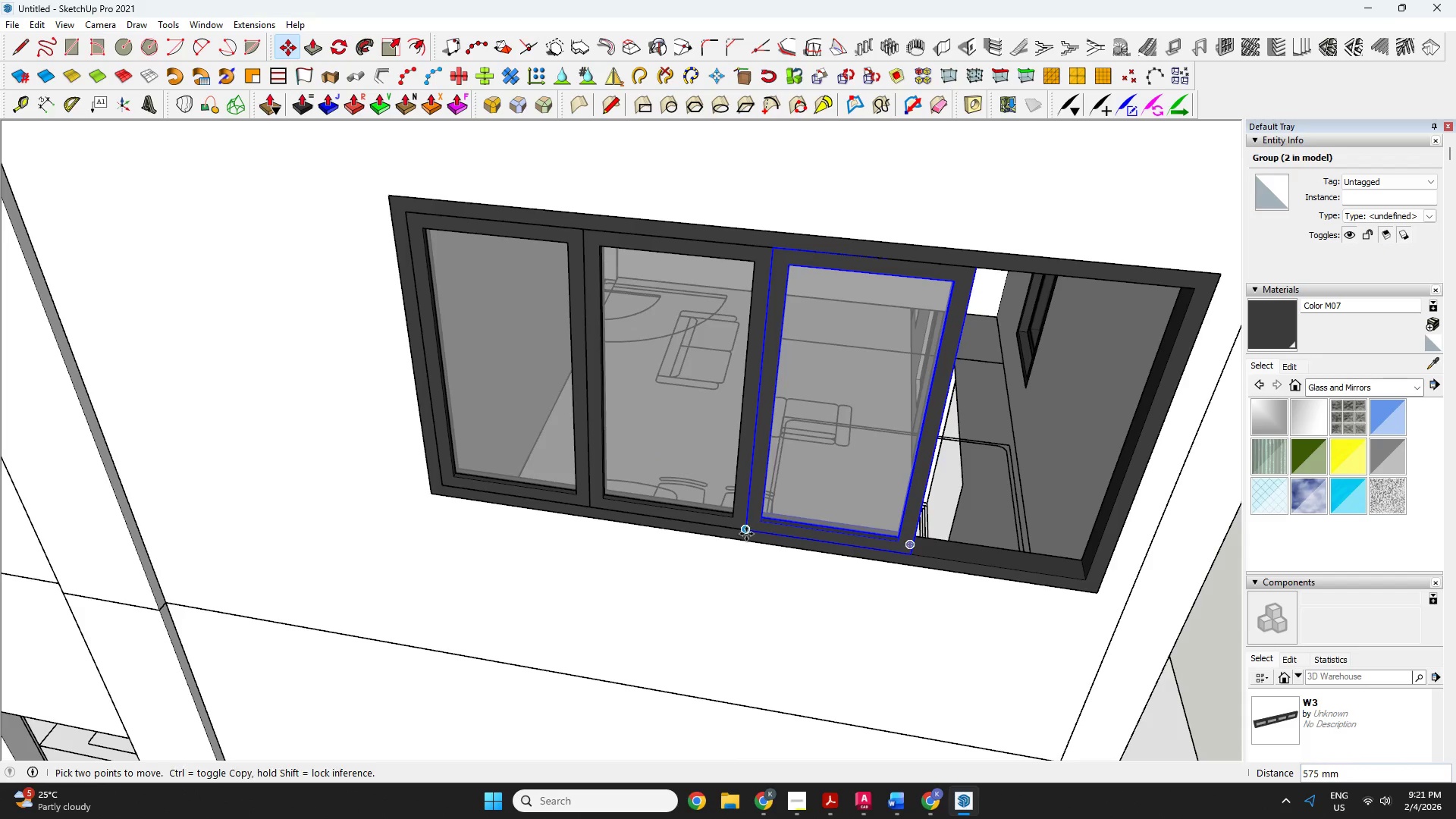 
double_click([746, 532])
 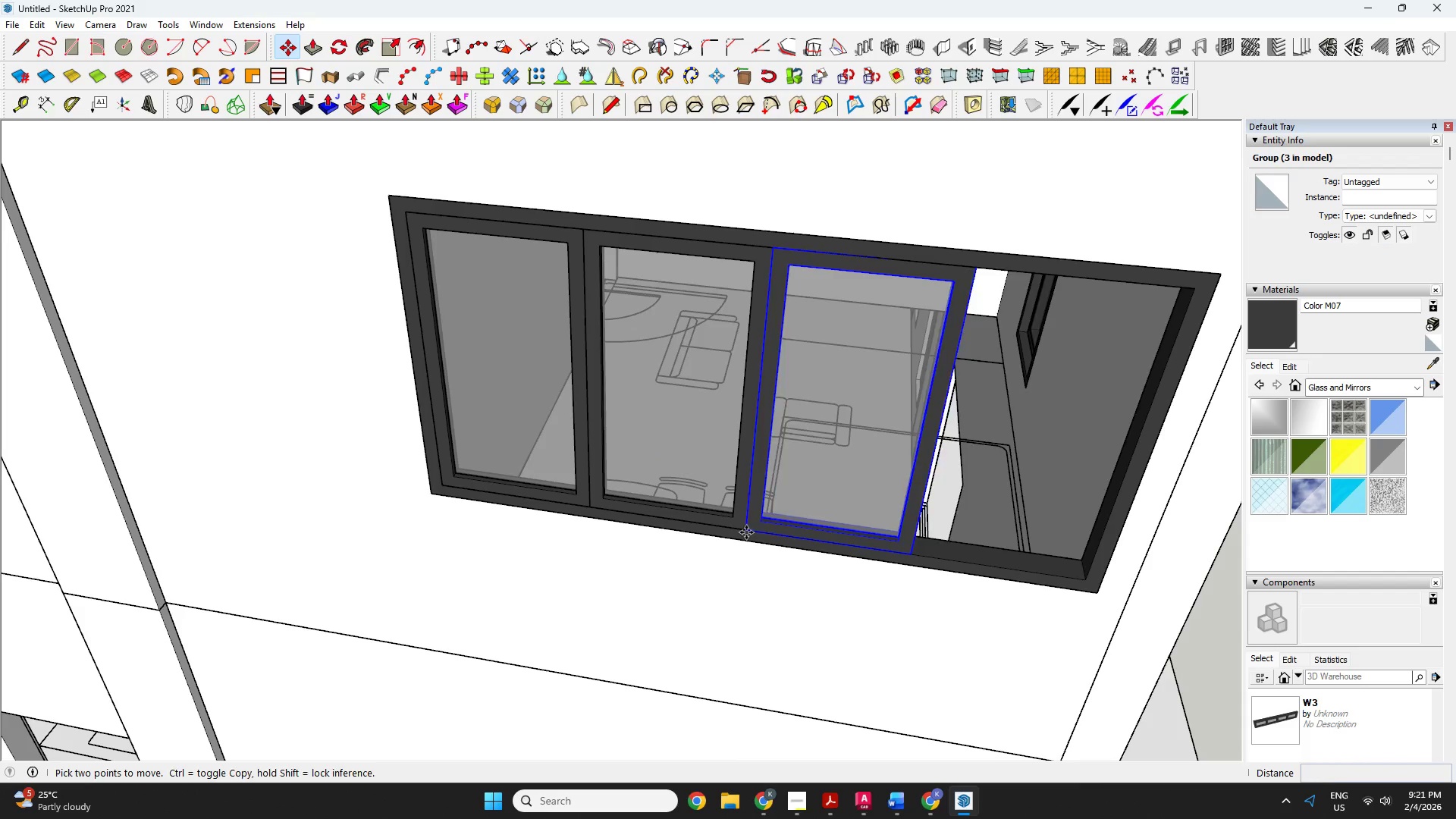 
key(Control+ControlLeft)
 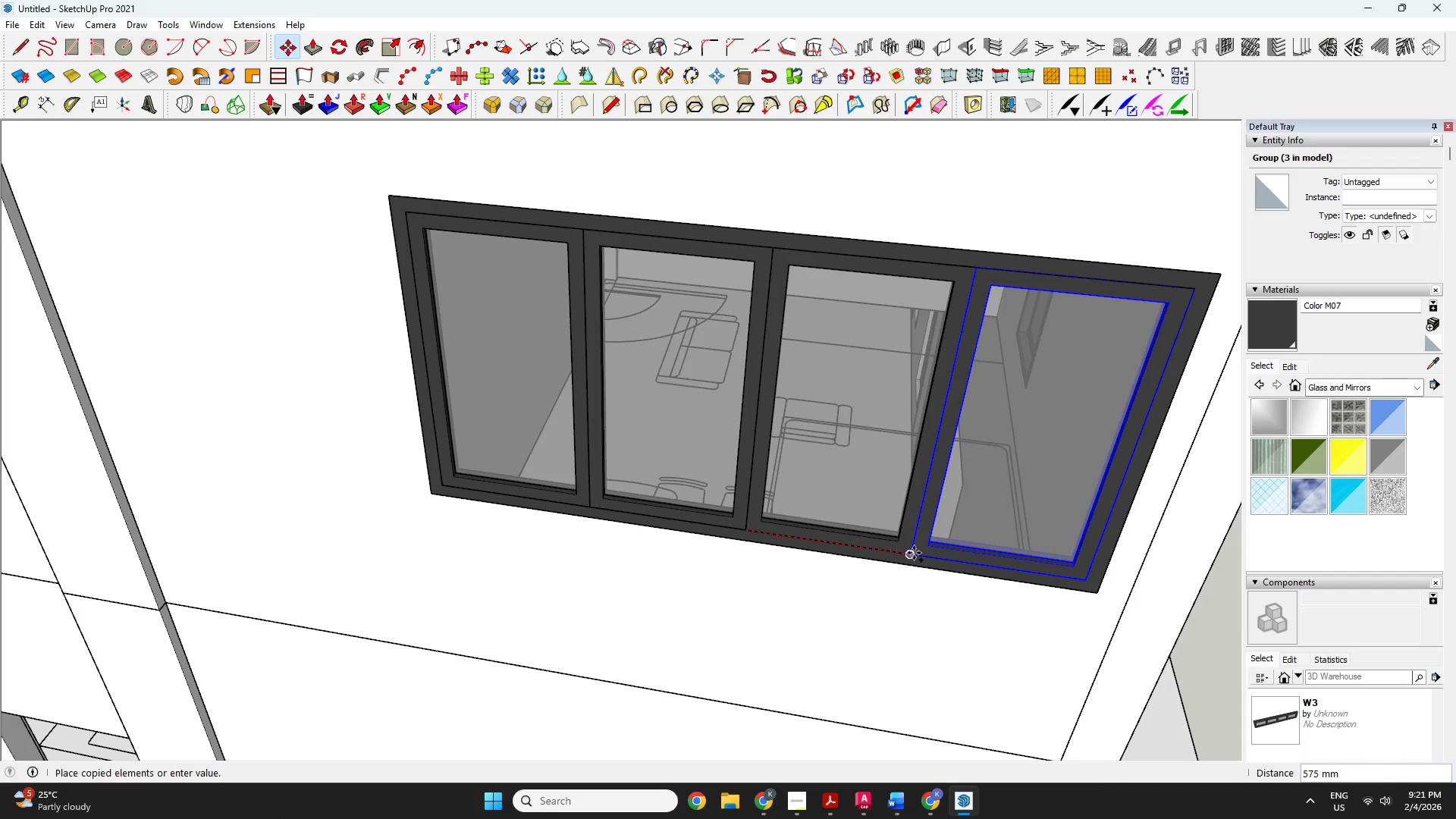 
left_click([914, 553])
 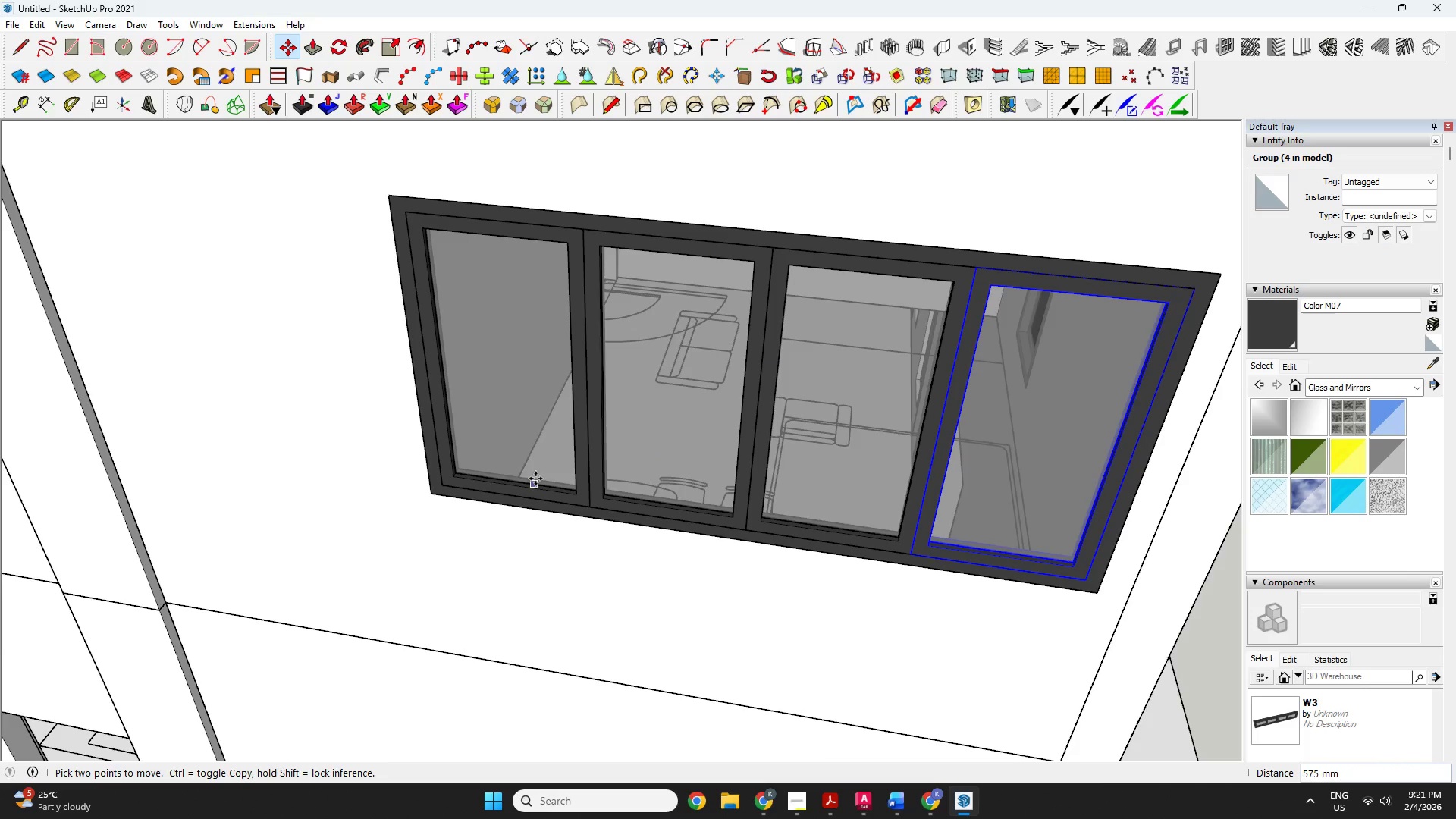 
key(Space)
 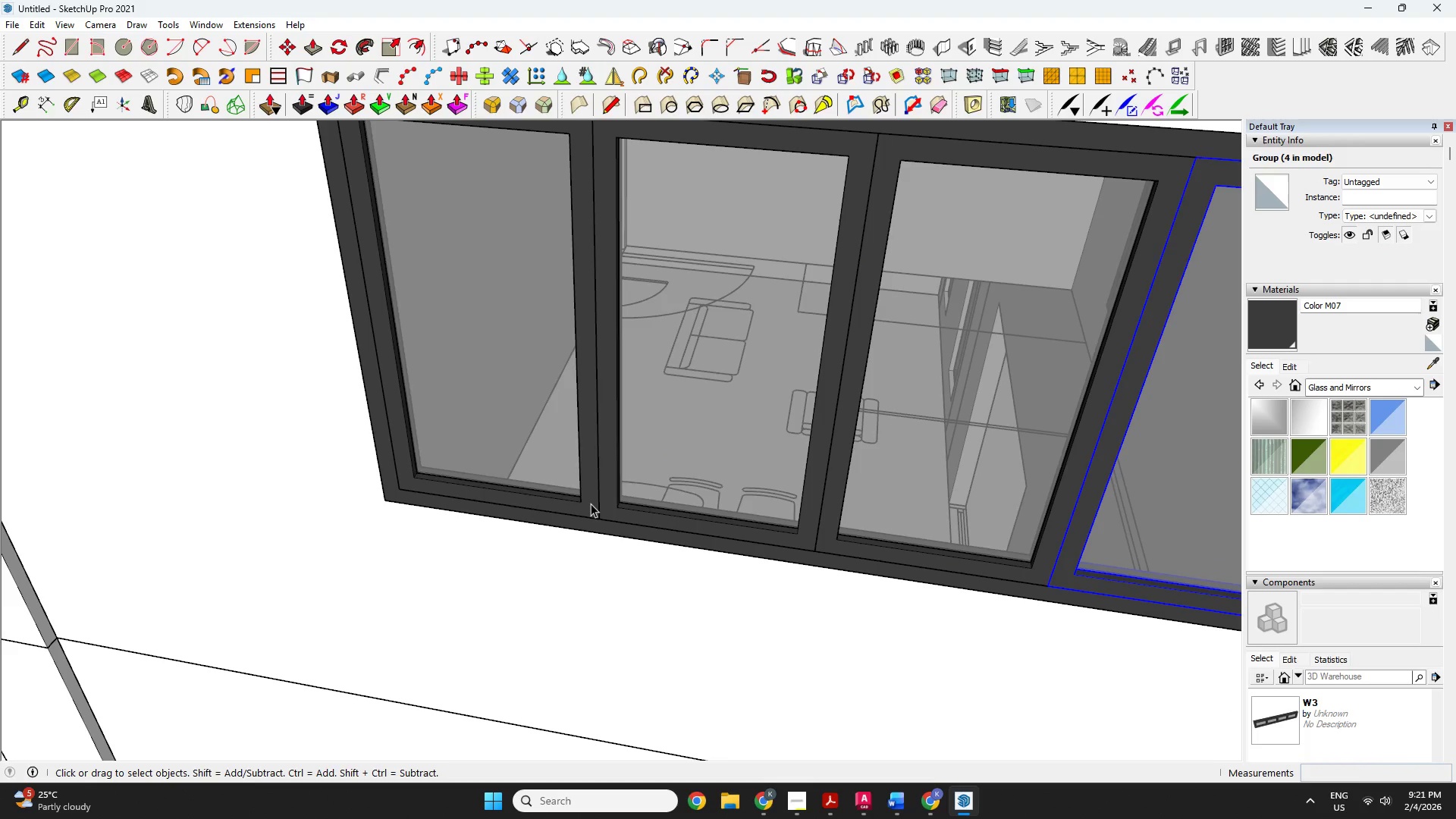 
scroll: coordinate [564, 475], scroll_direction: up, amount: 3.0
 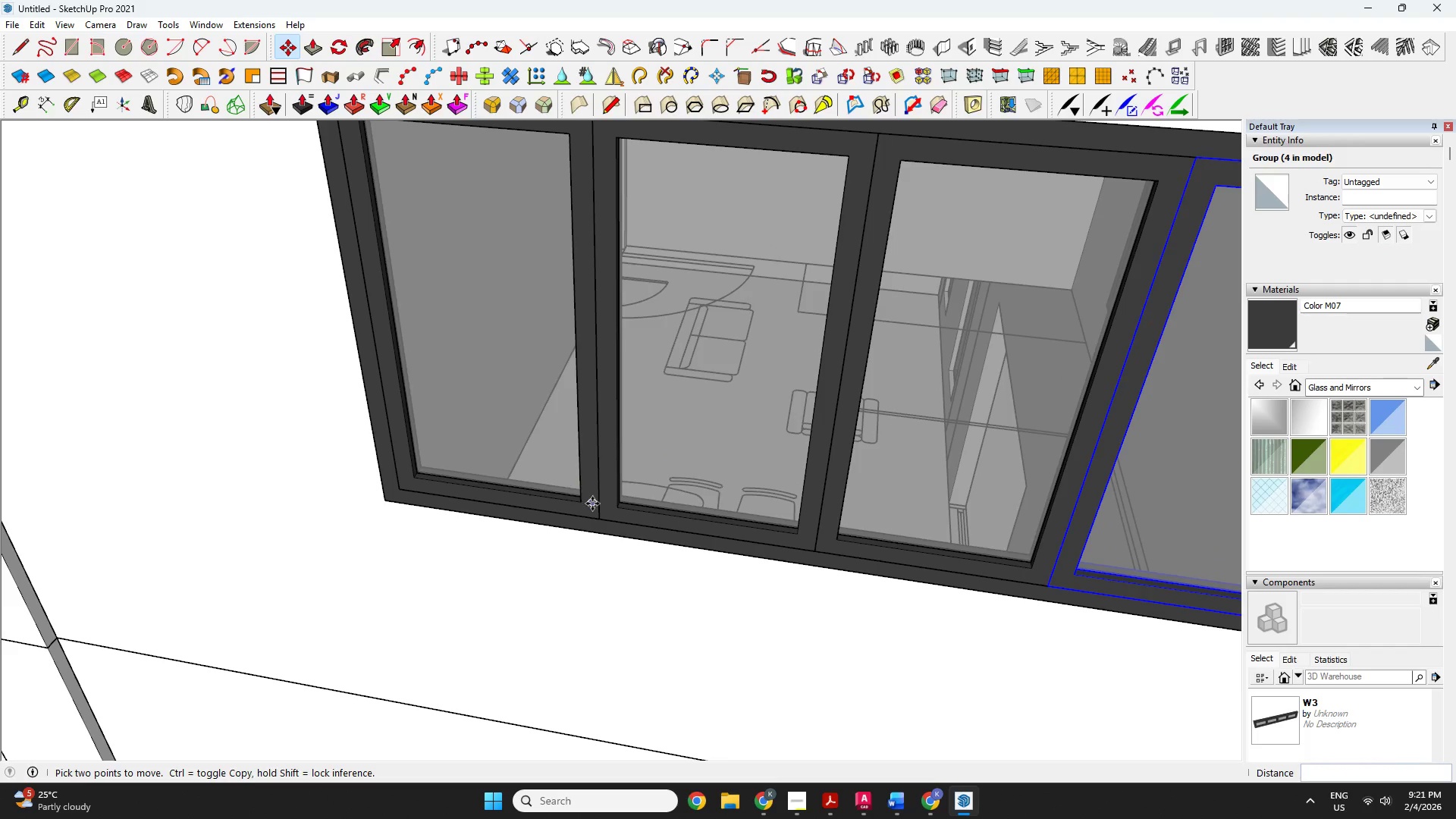 
left_click([591, 504])
 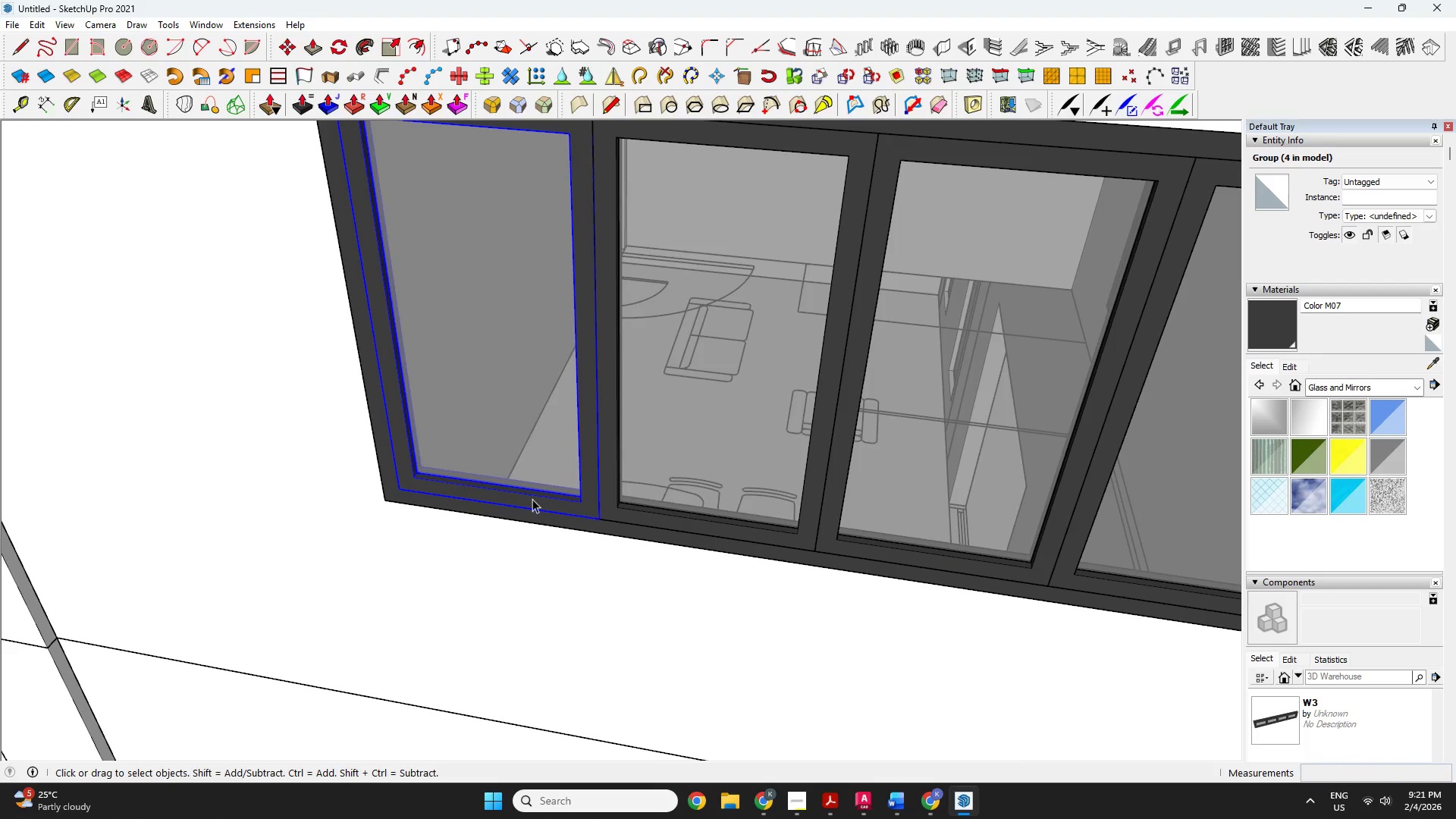 
hold_key(key=ShiftLeft, duration=0.55)
 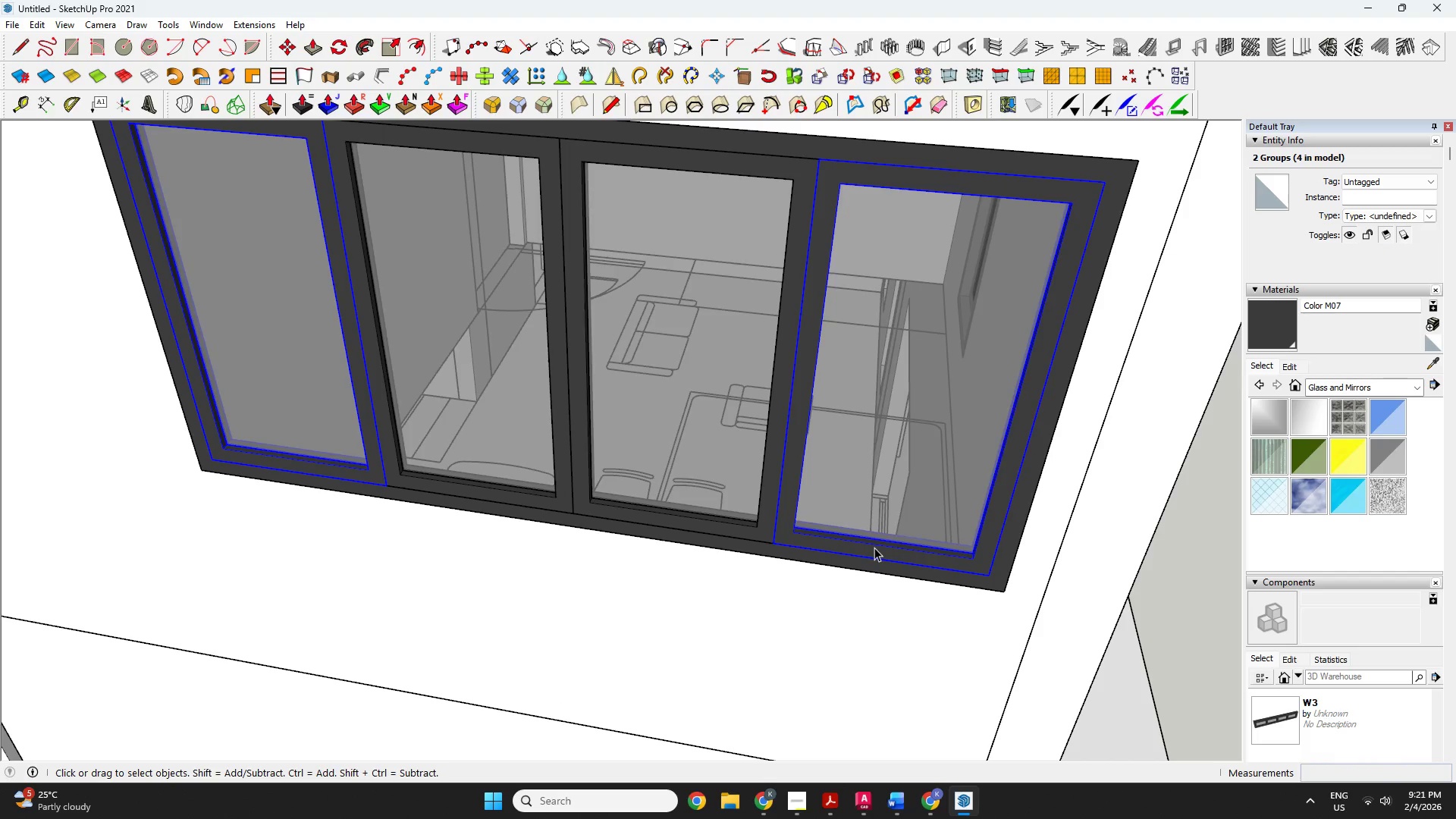 
scroll: coordinate [529, 492], scroll_direction: down, amount: 6.0
 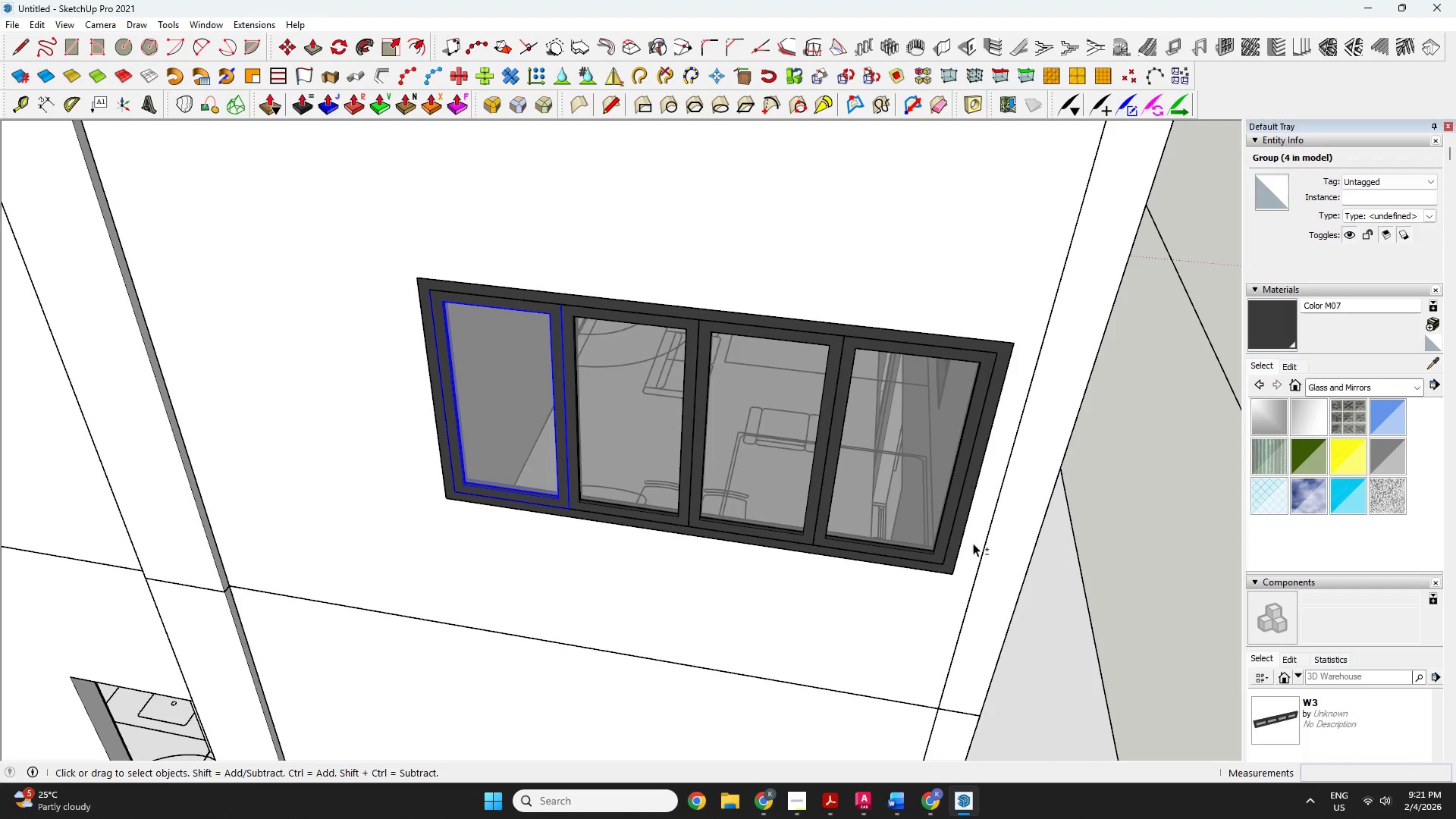 
left_click([905, 543])
 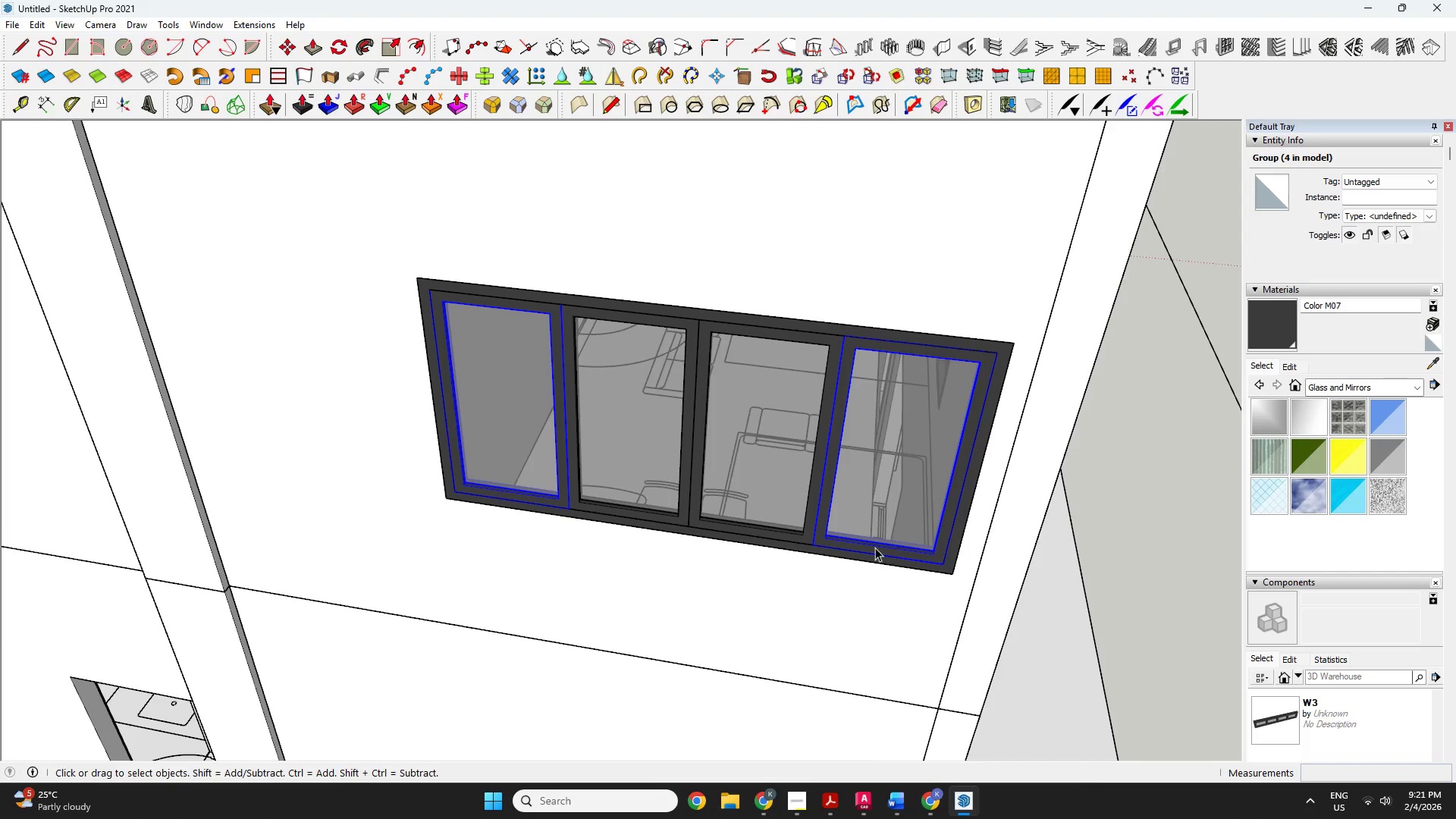 
scroll: coordinate [861, 532], scroll_direction: up, amount: 8.0
 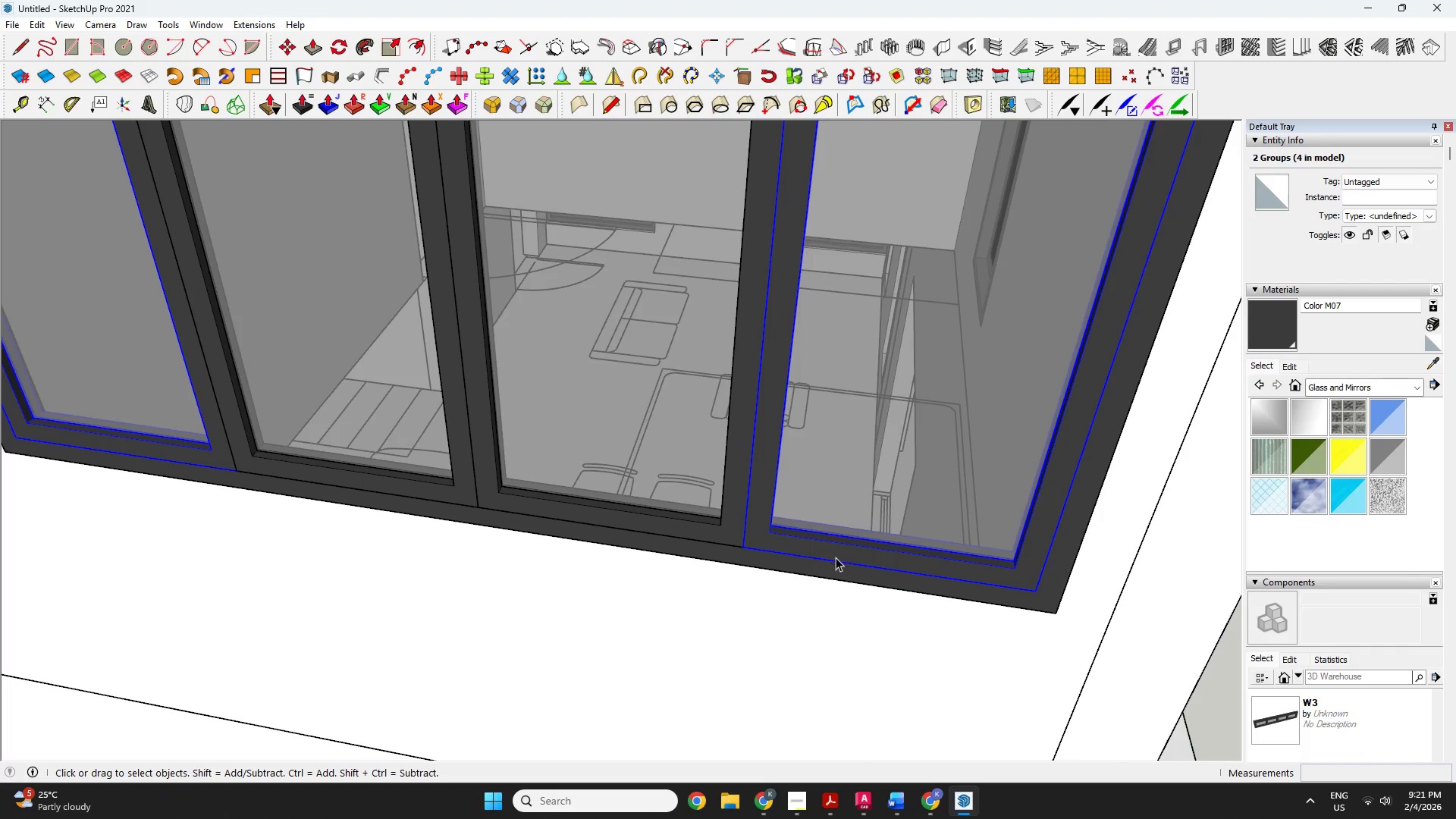 
scroll: coordinate [836, 557], scroll_direction: down, amount: 2.0
 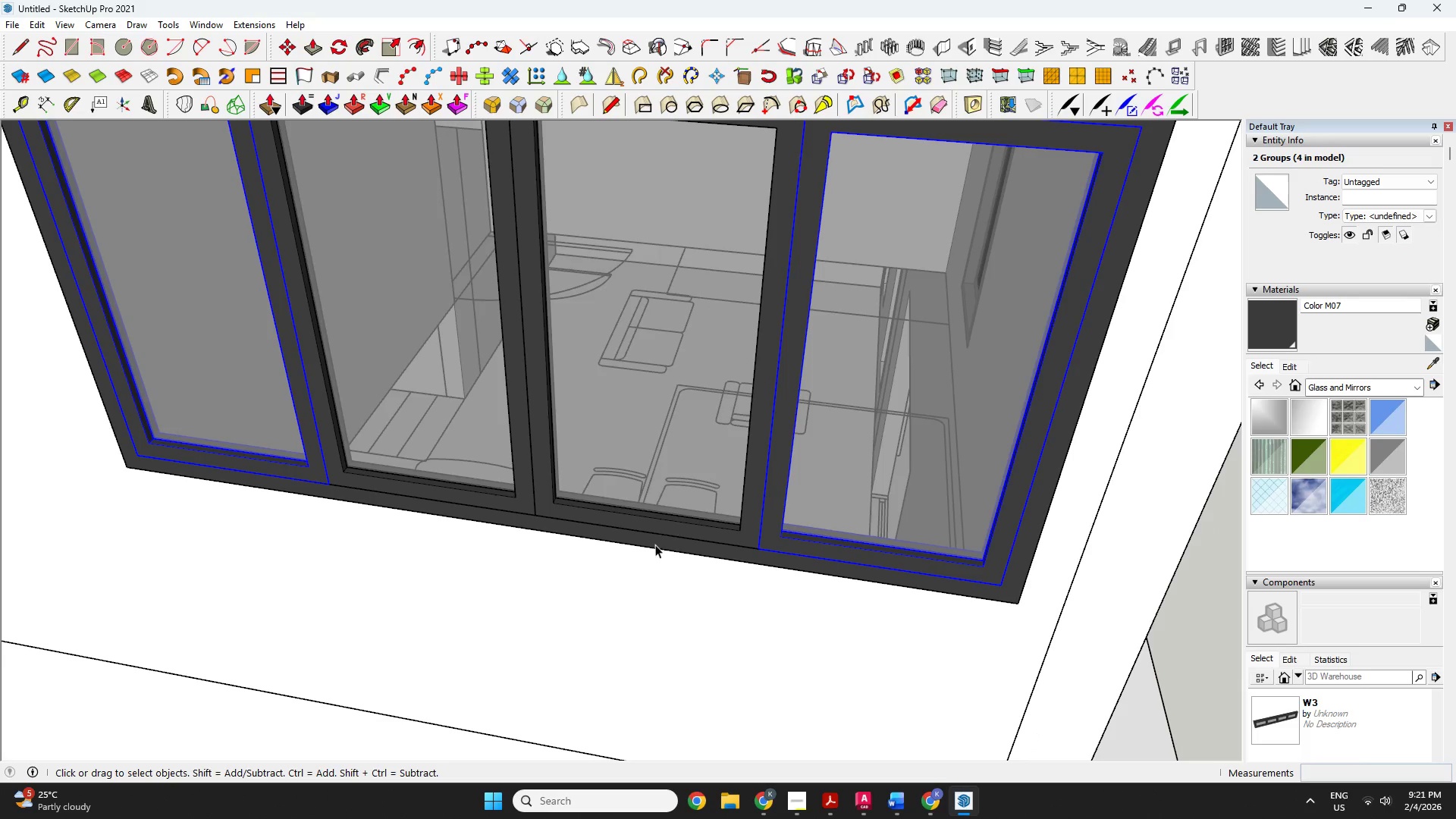 
left_click([662, 529])
 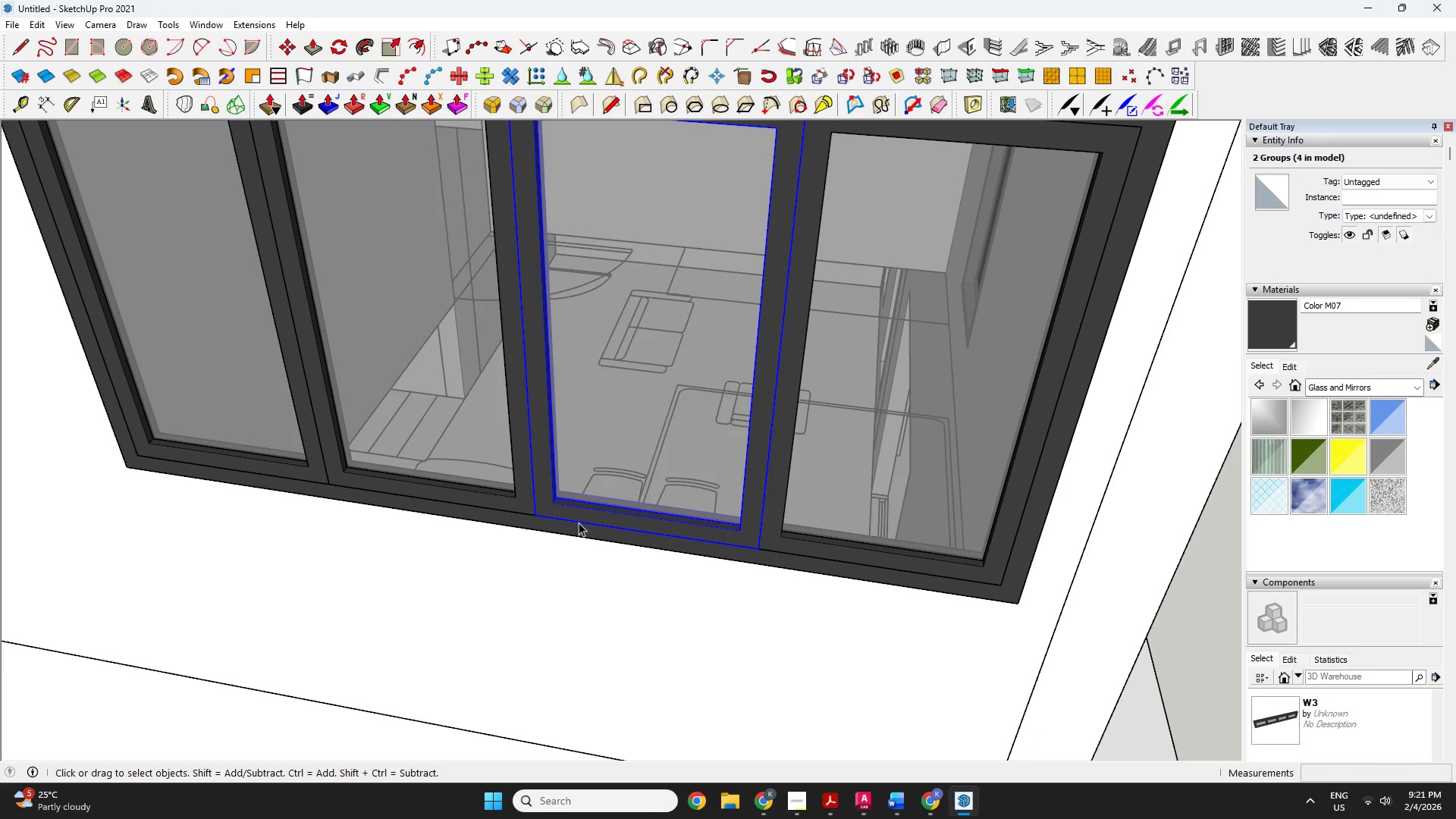 
hold_key(key=ShiftLeft, duration=0.45)
left_click([503, 500])
 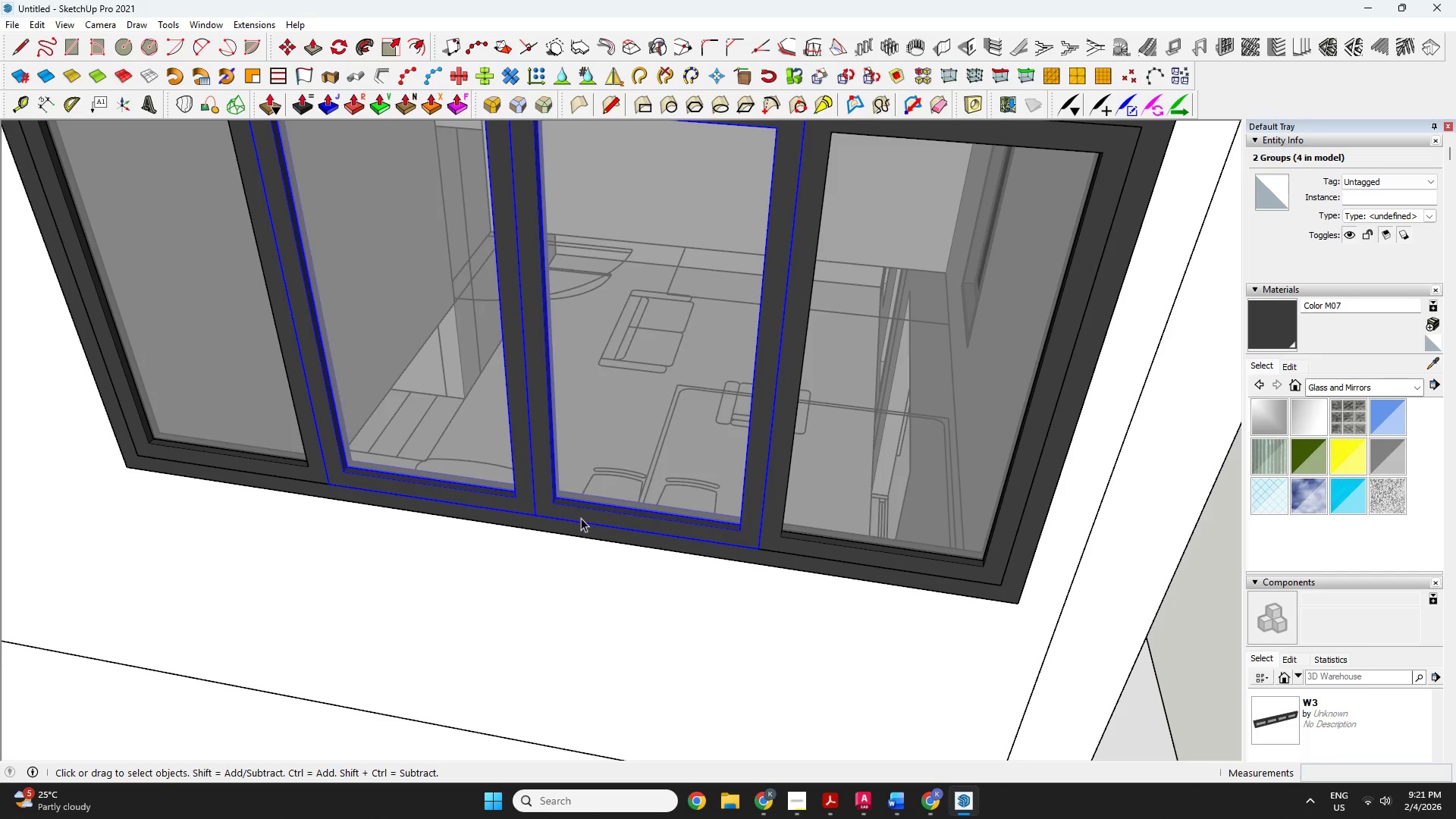 
key(M)
 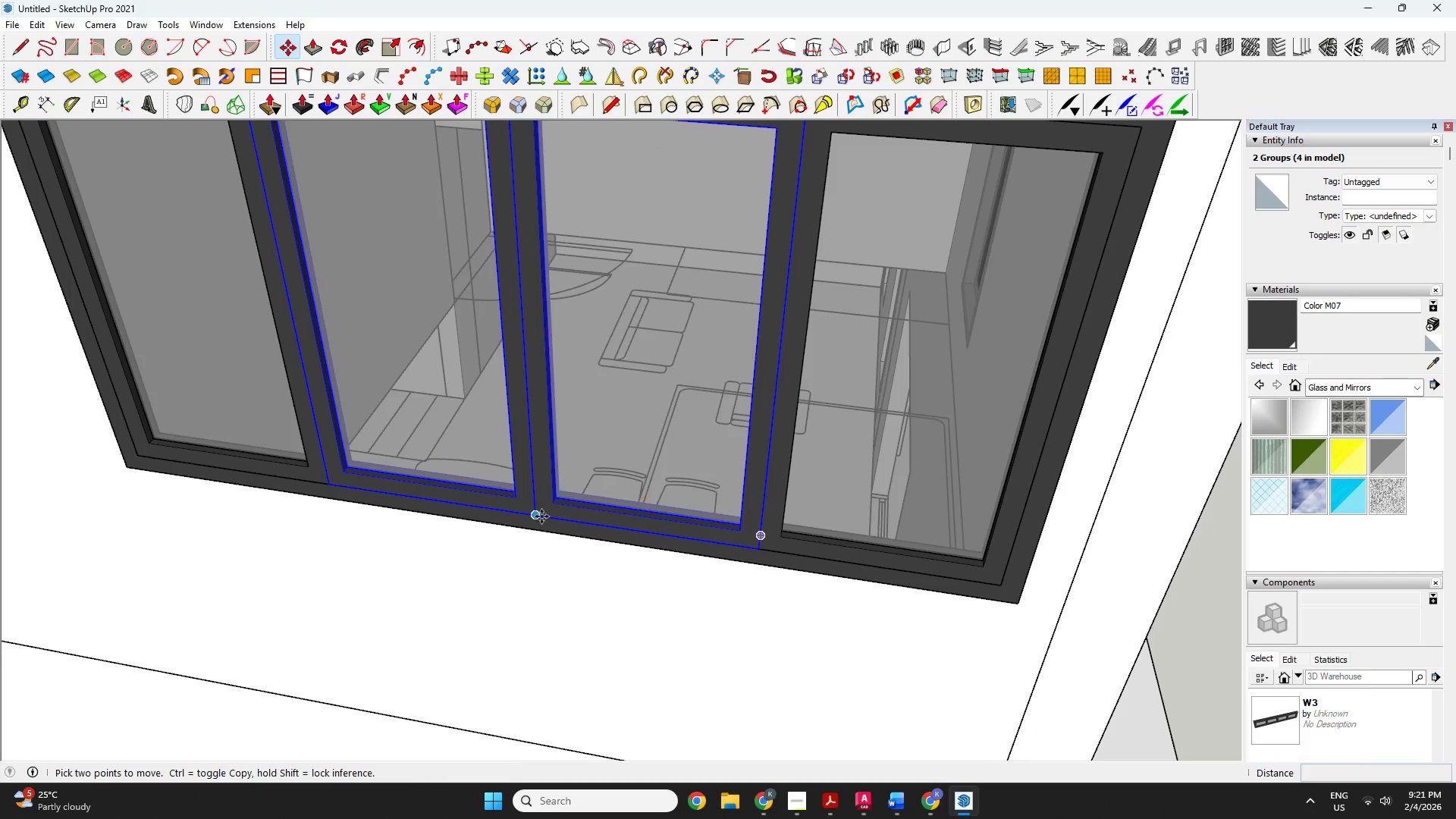 
left_click([540, 517])
 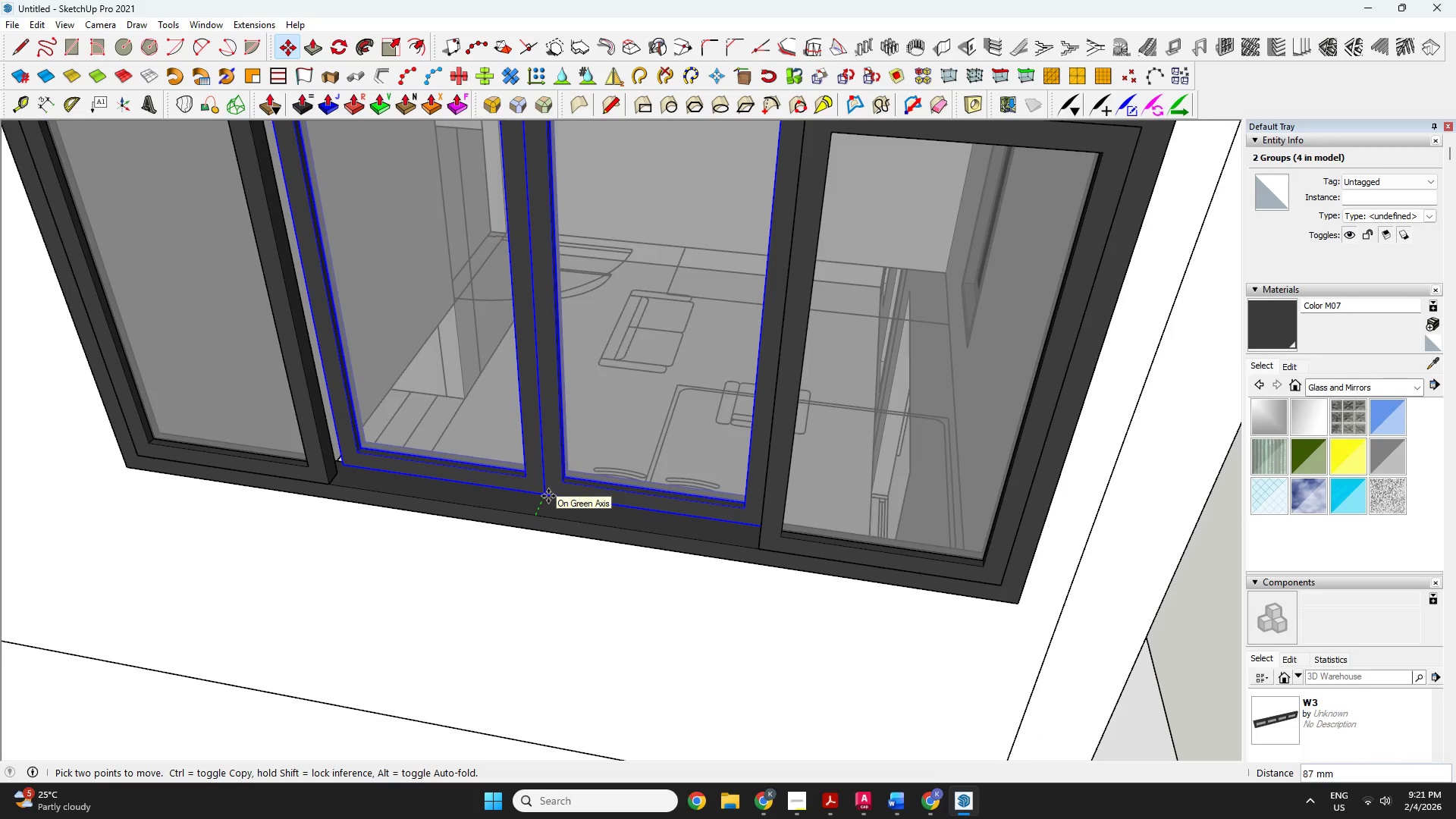 
type(50)
 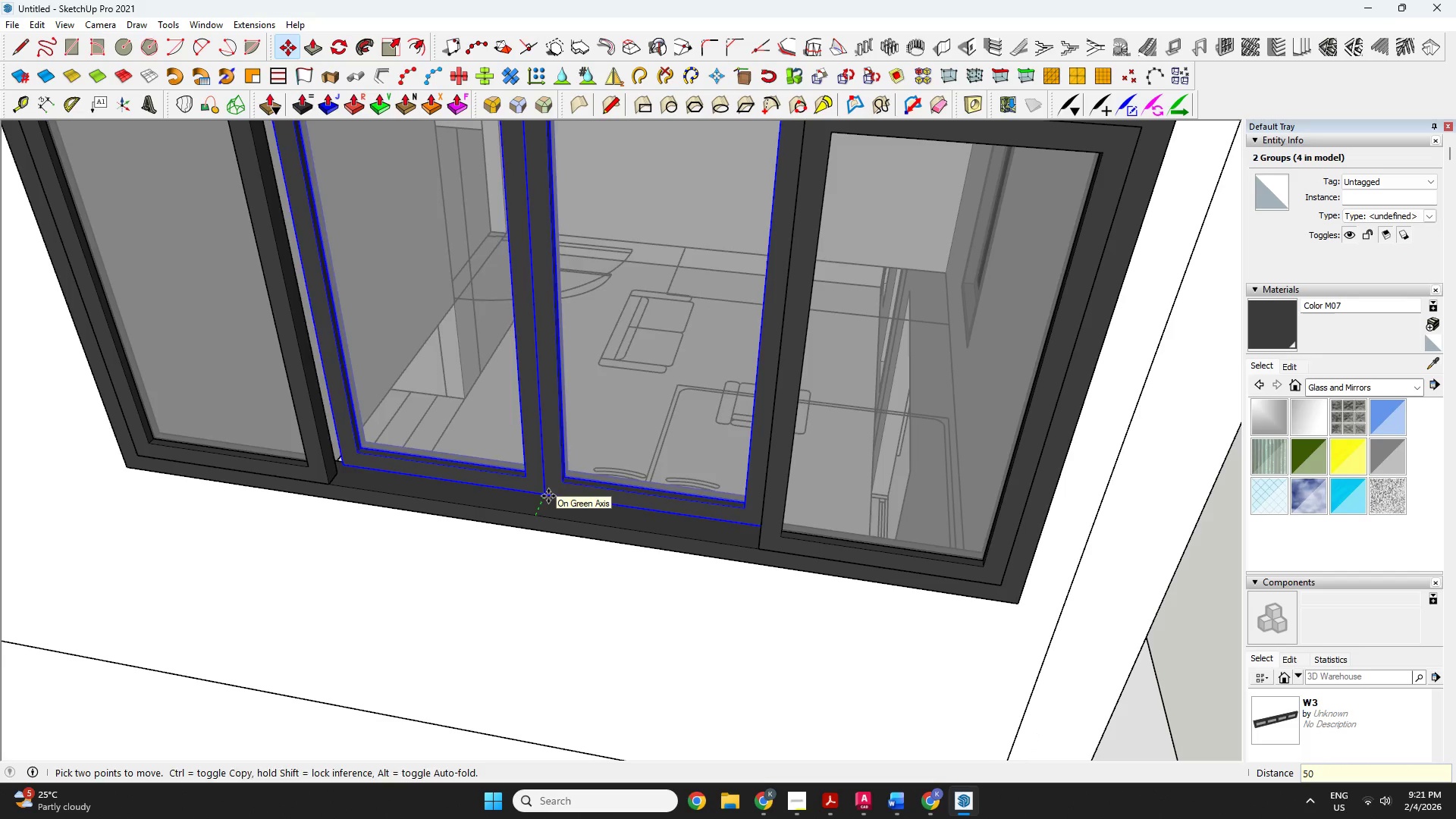 
key(Enter)
 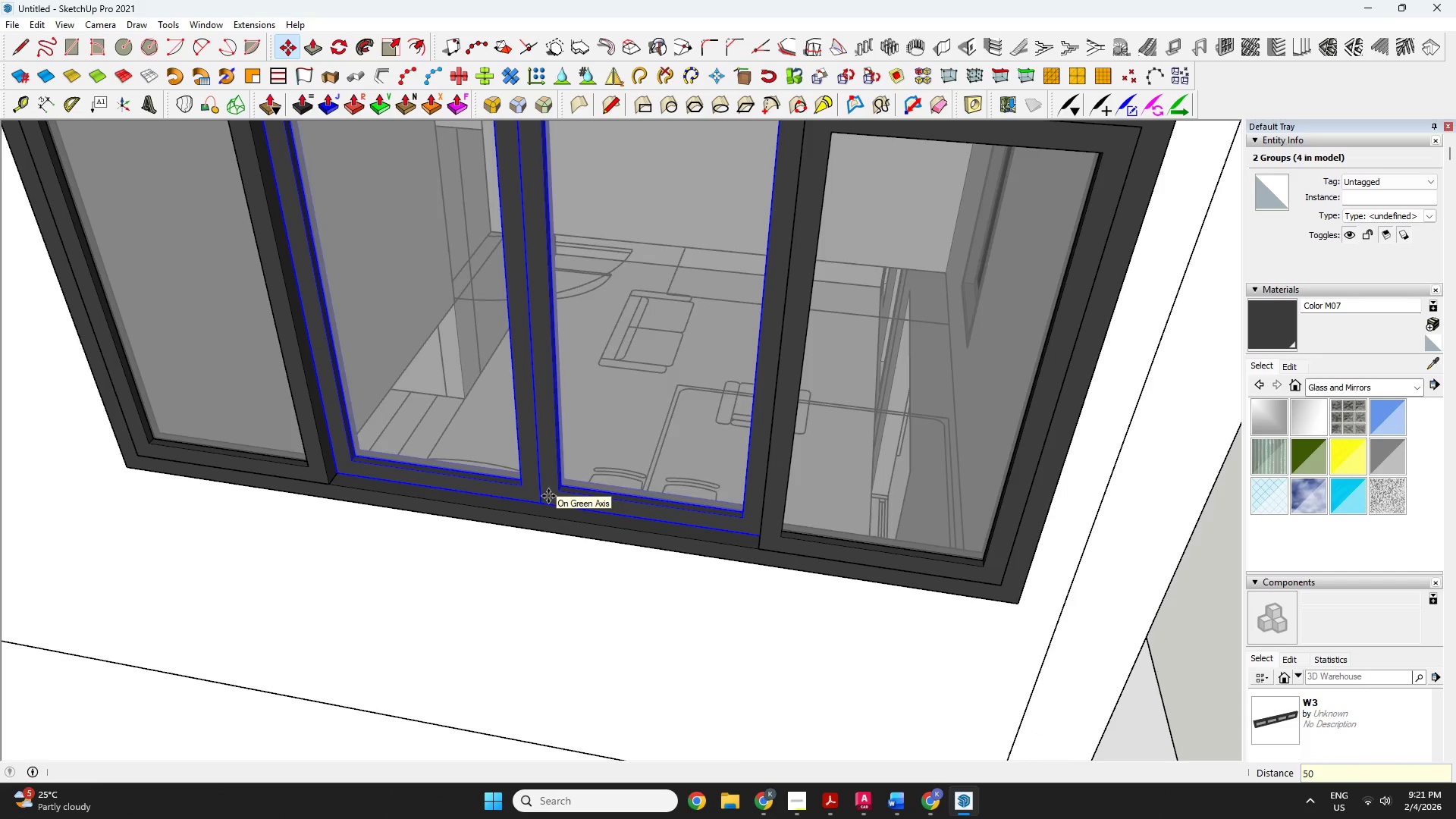 
scroll: coordinate [511, 668], scroll_direction: down, amount: 17.0
 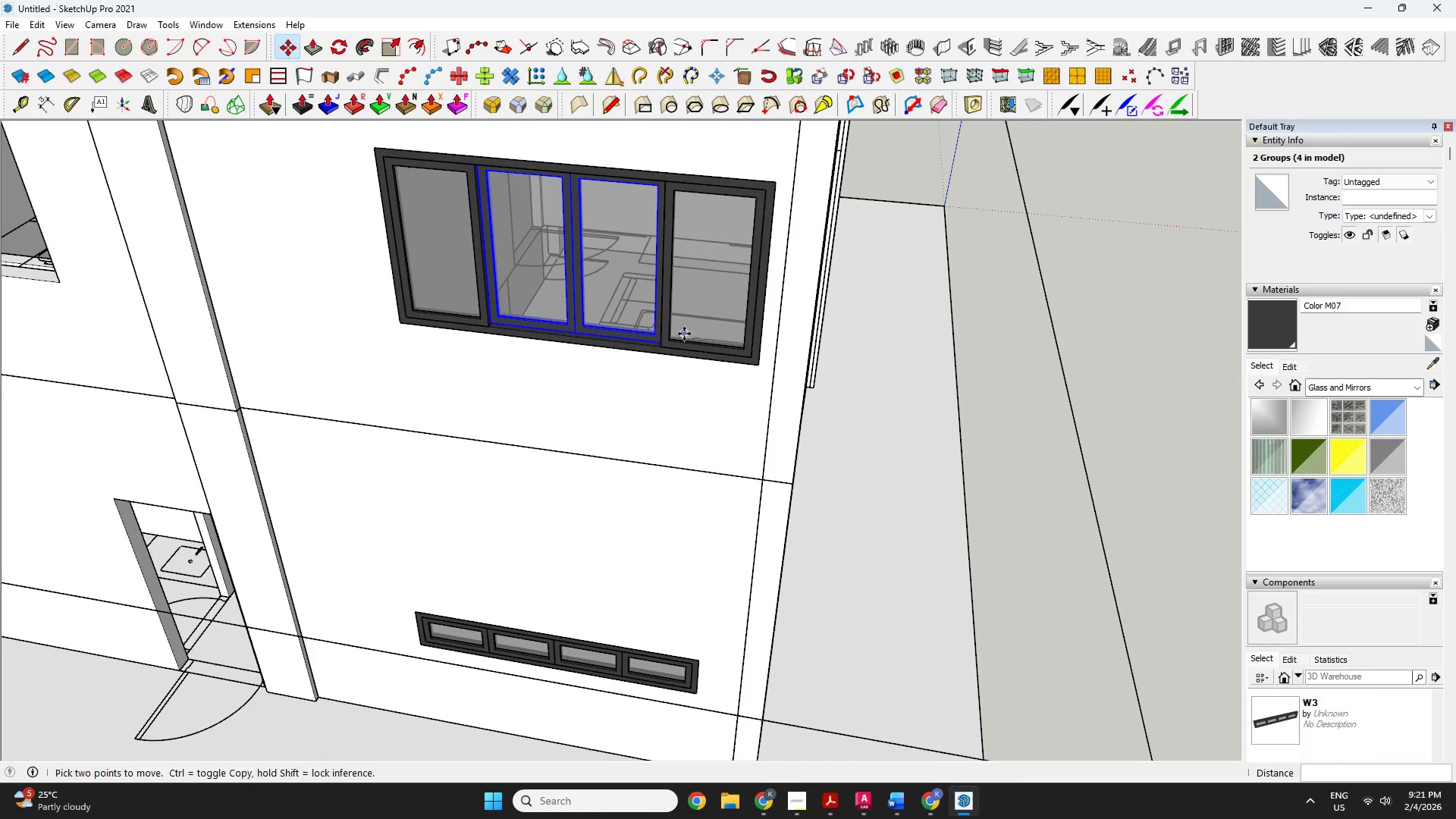 
key(Space)
 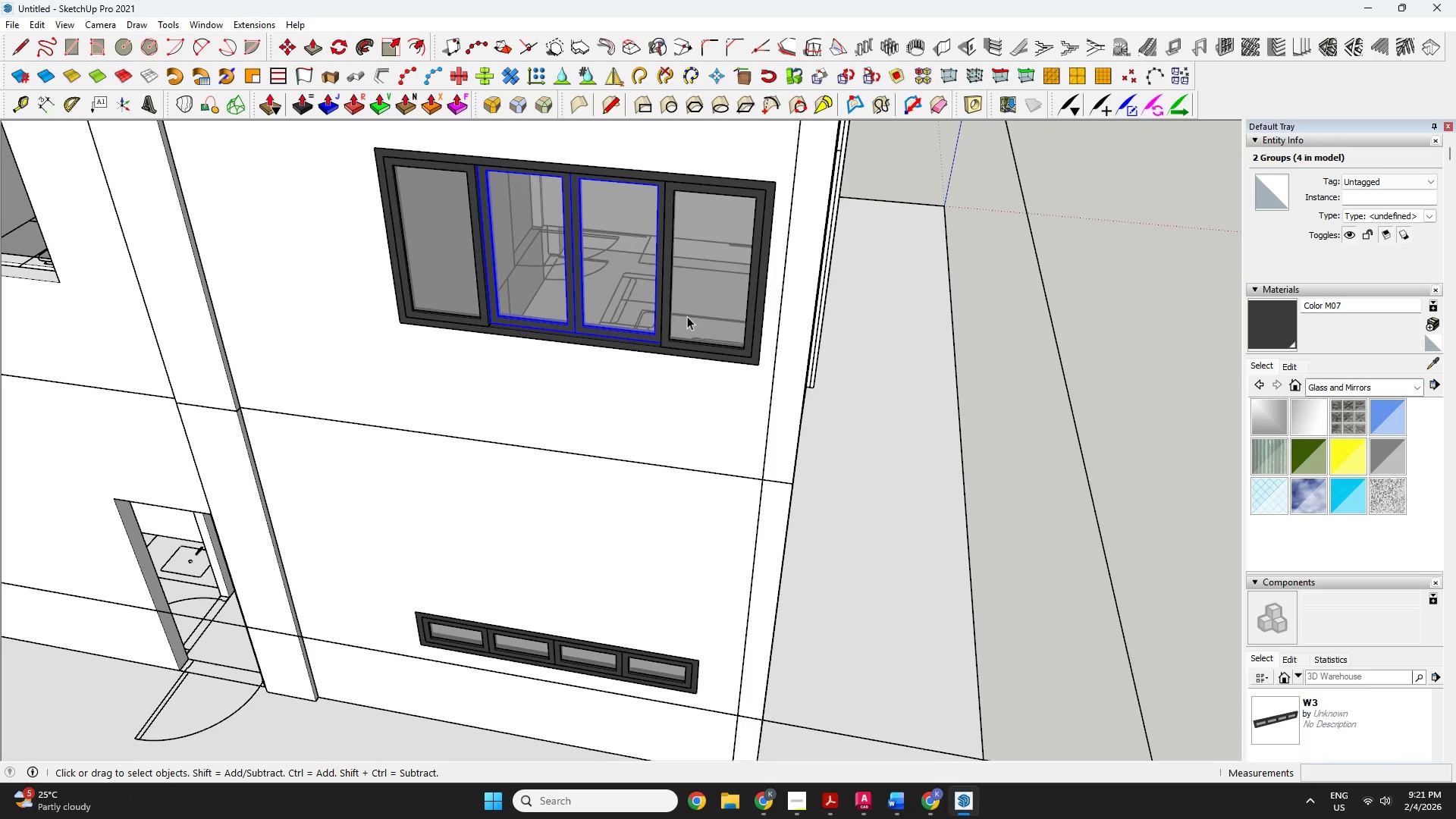 
hold_key(key=ShiftLeft, duration=0.77)
left_click([686, 309])
 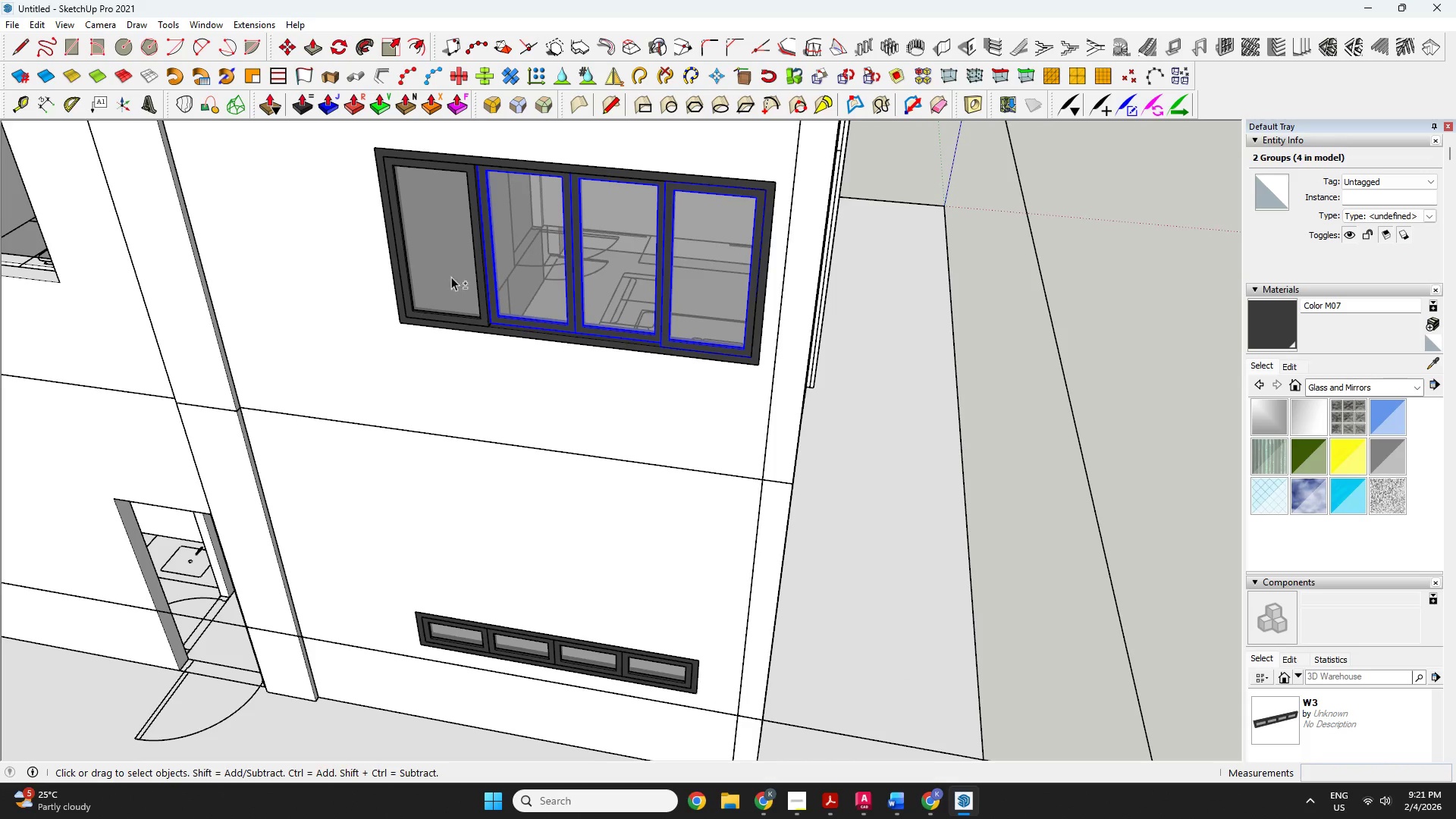 
double_click([441, 273])
 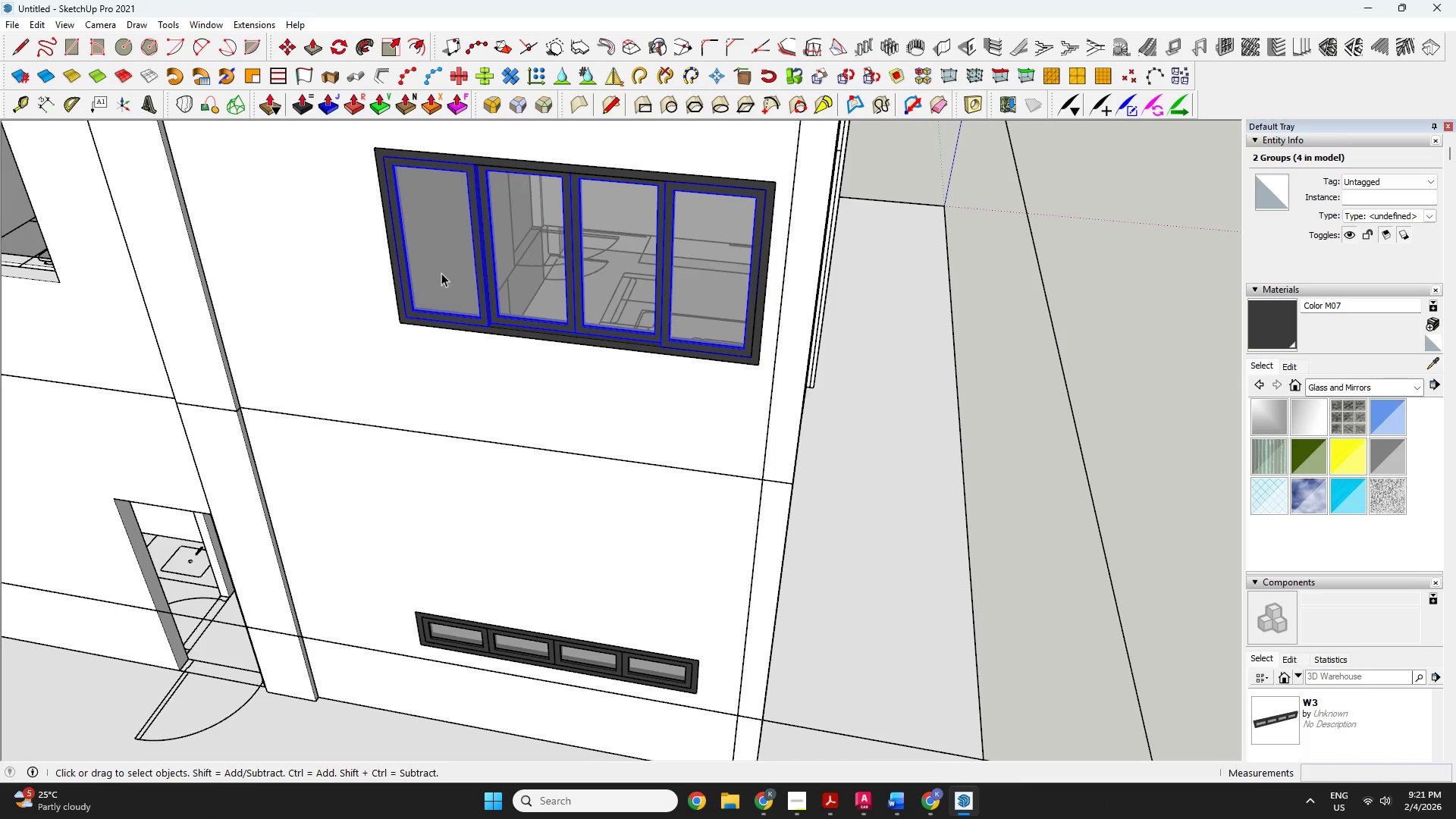 
hold_key(key=ShiftLeft, duration=0.75)
left_click([505, 333])
 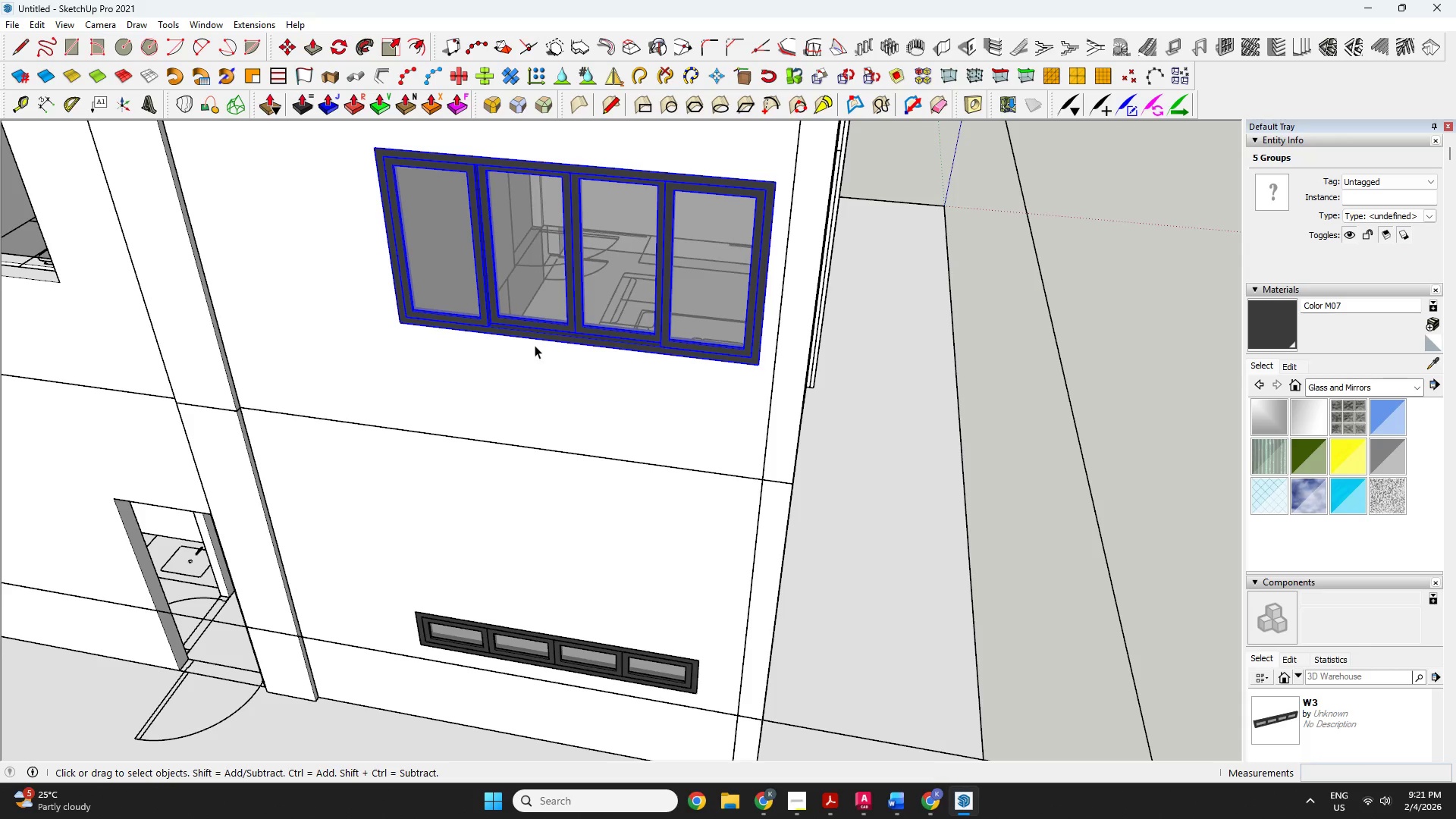 
right_click([538, 332])
 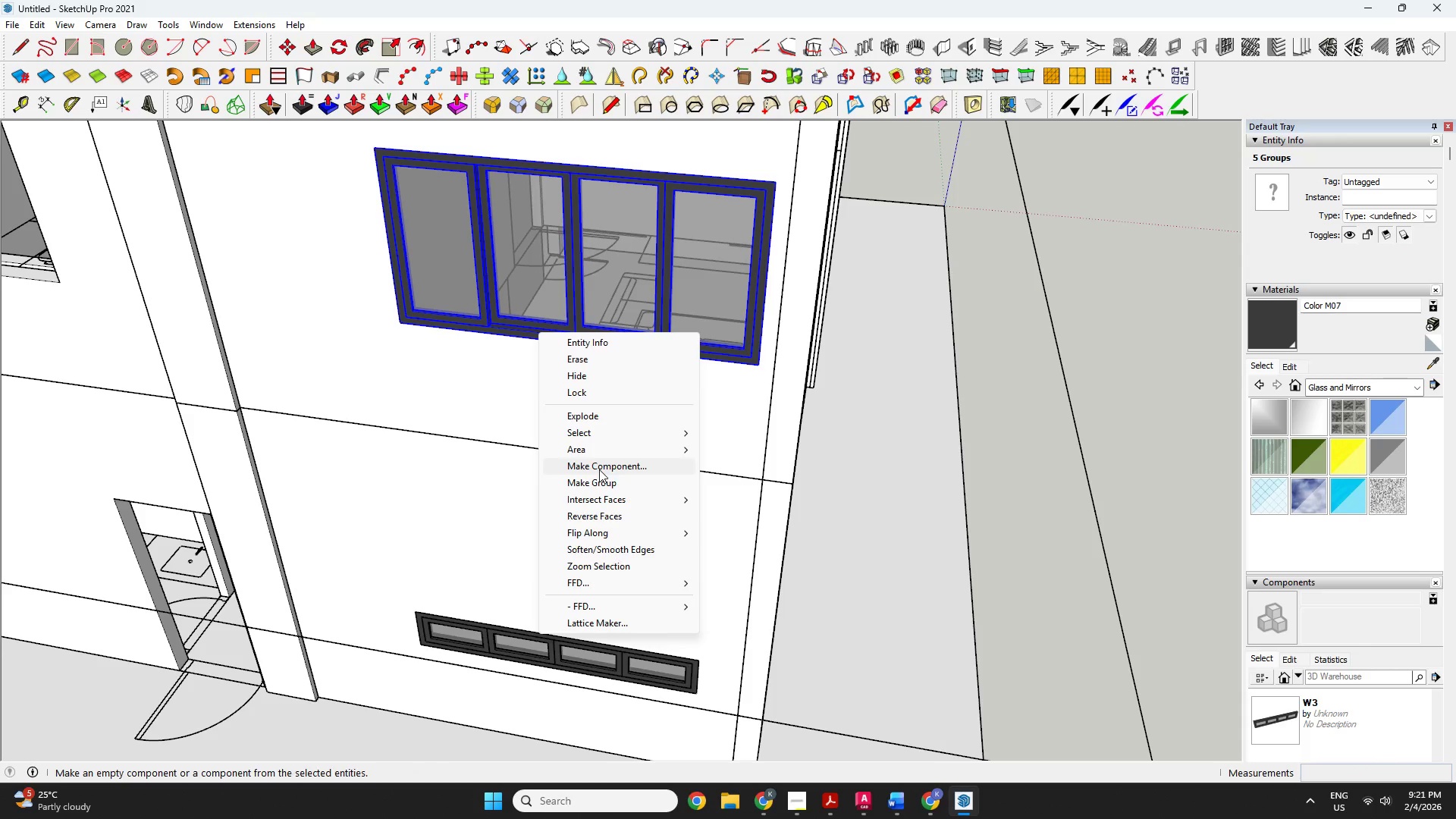 
left_click([600, 477])
 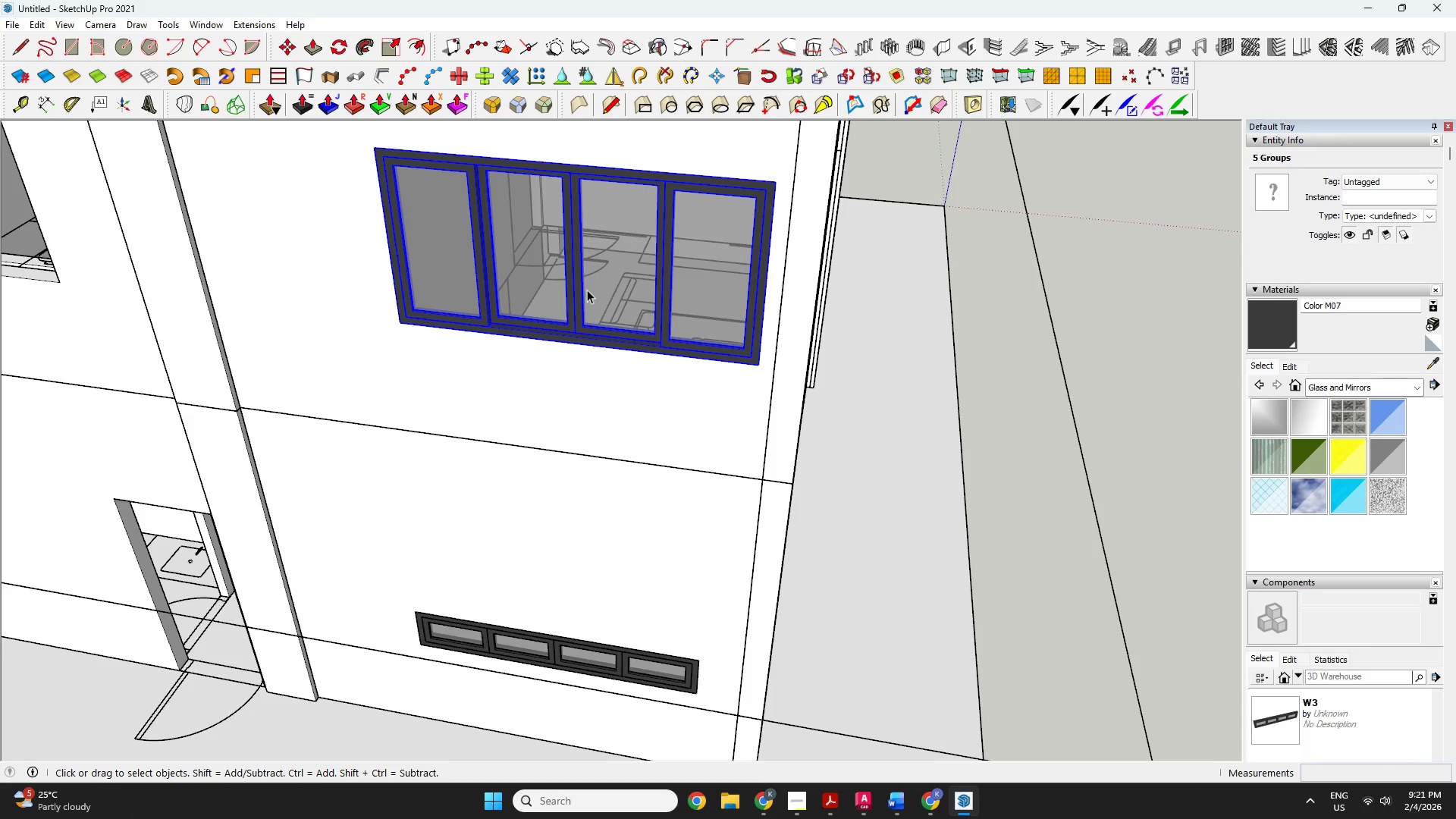 
right_click([587, 290])
 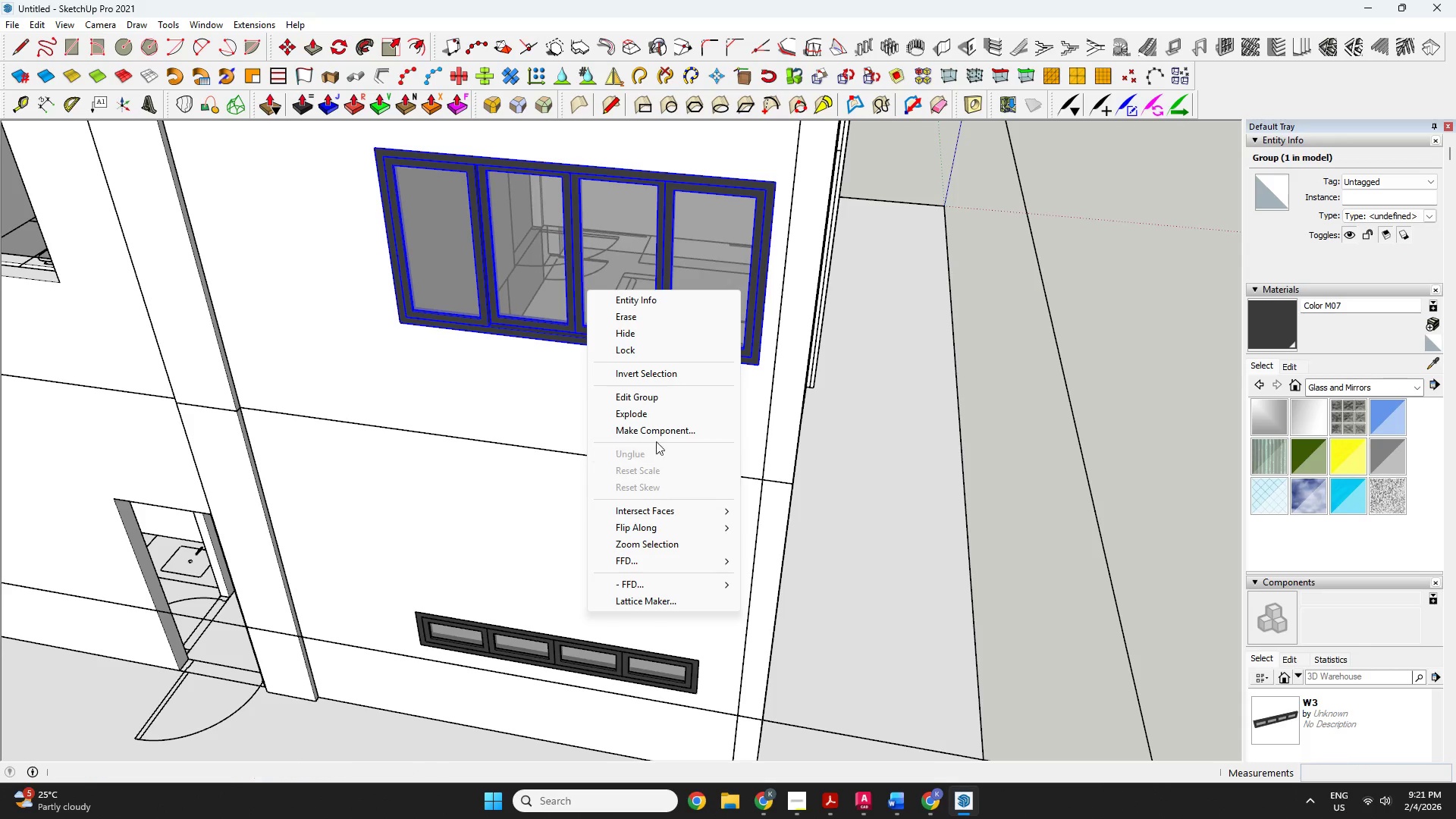 
left_click([657, 431])
 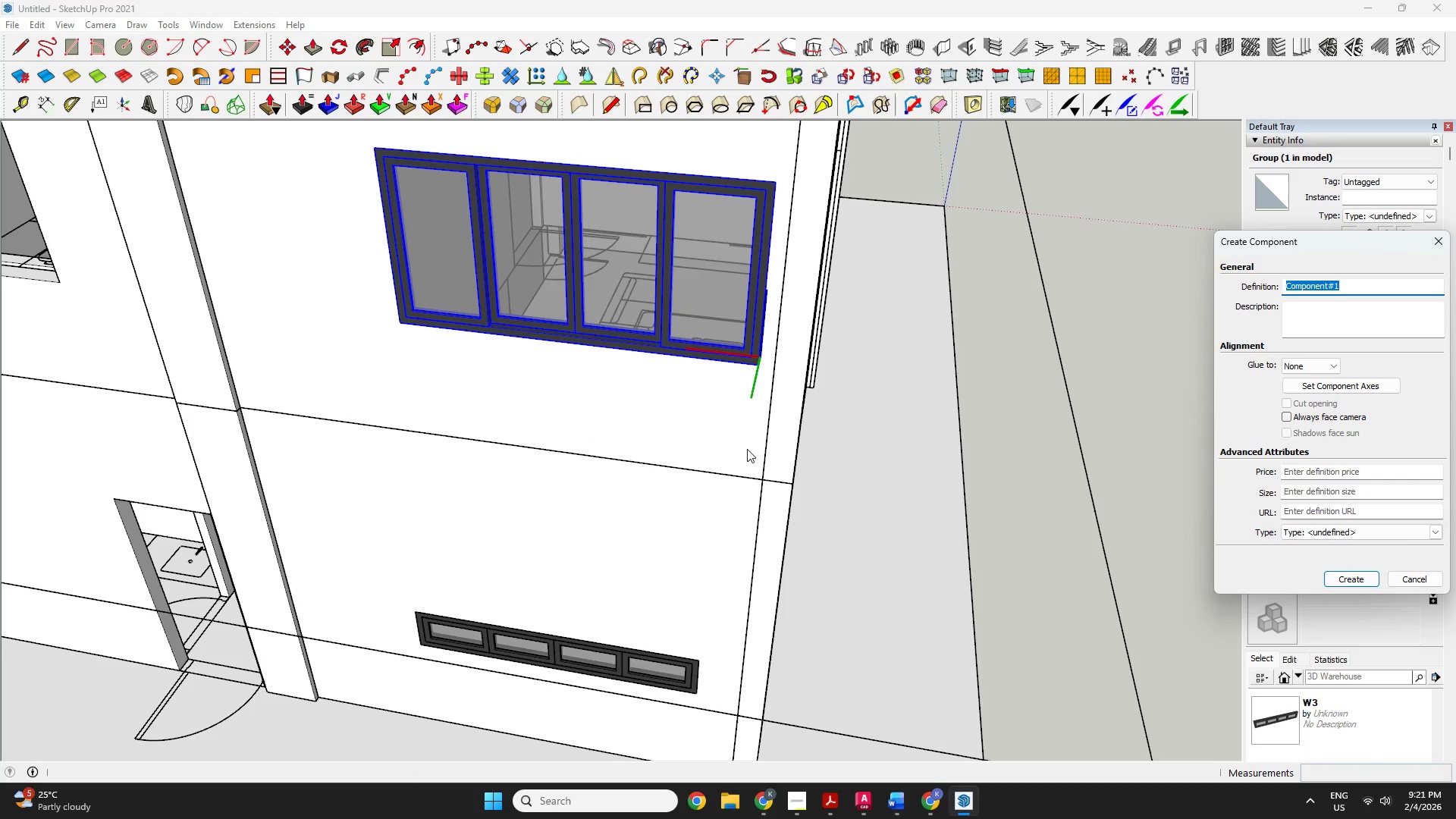 
type(w)
key(Backspace)
type(W4)
 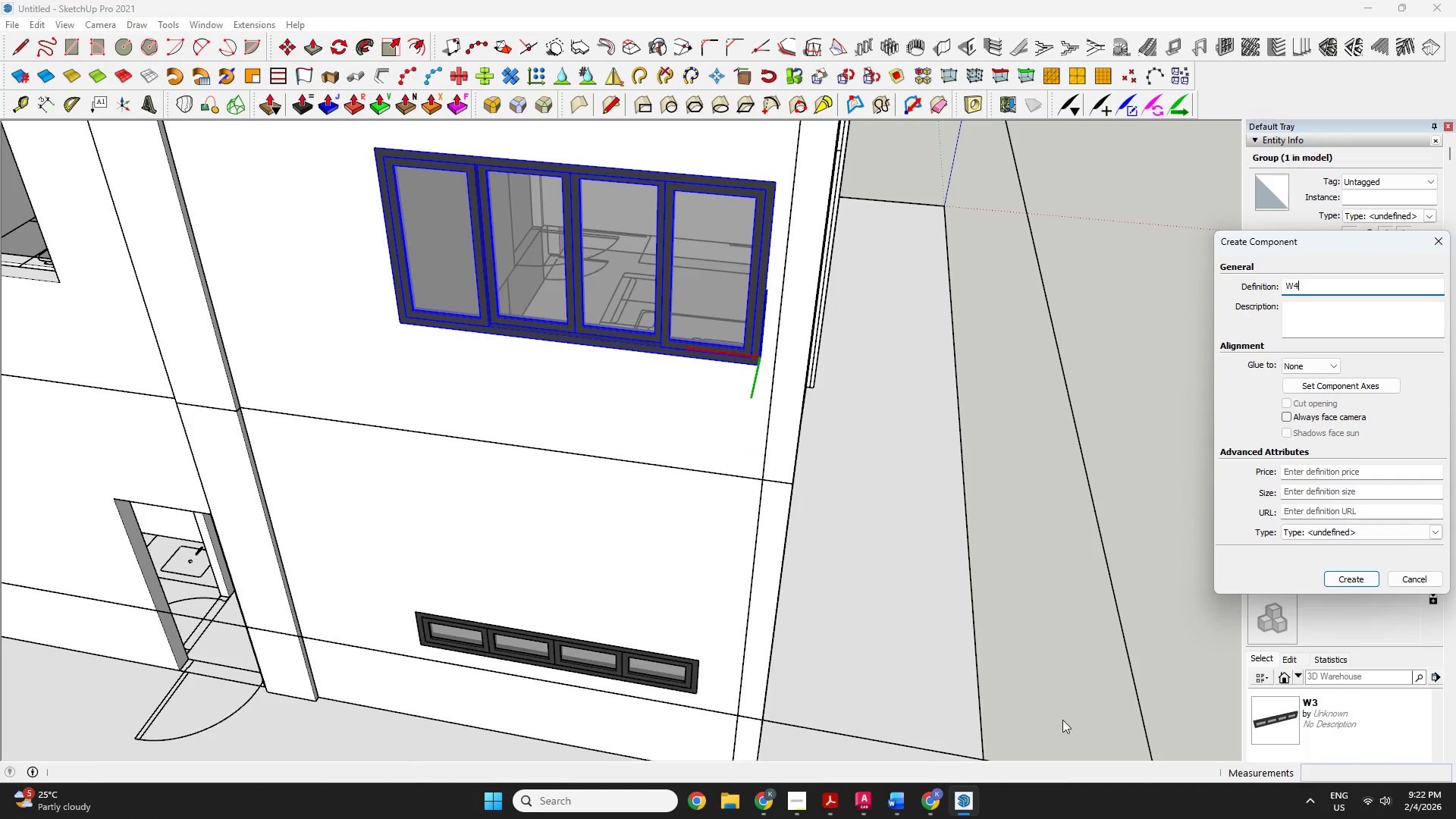 
left_click([1364, 584])
 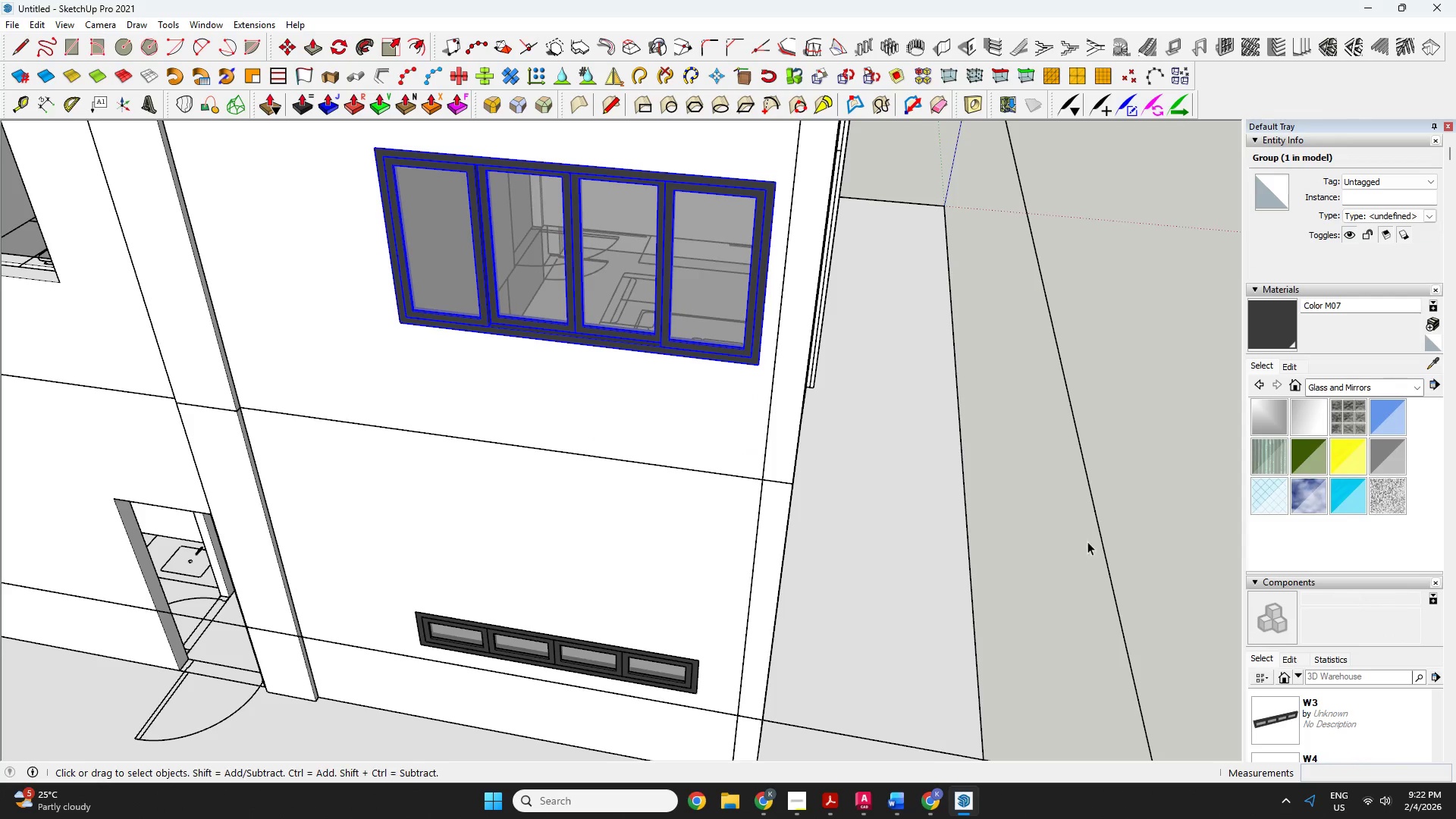 
key(M)
 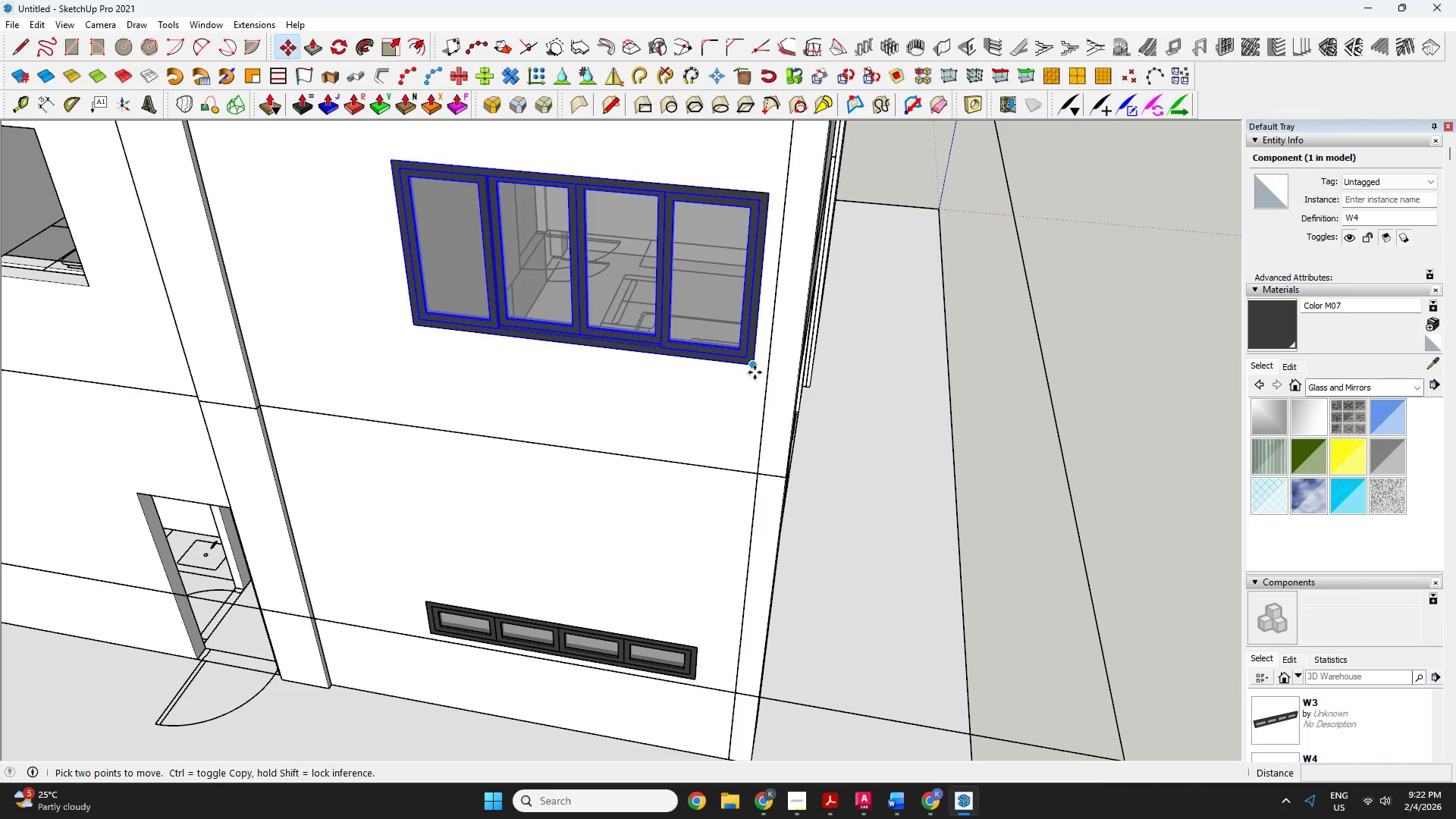 
scroll: coordinate [731, 388], scroll_direction: down, amount: 1.0
 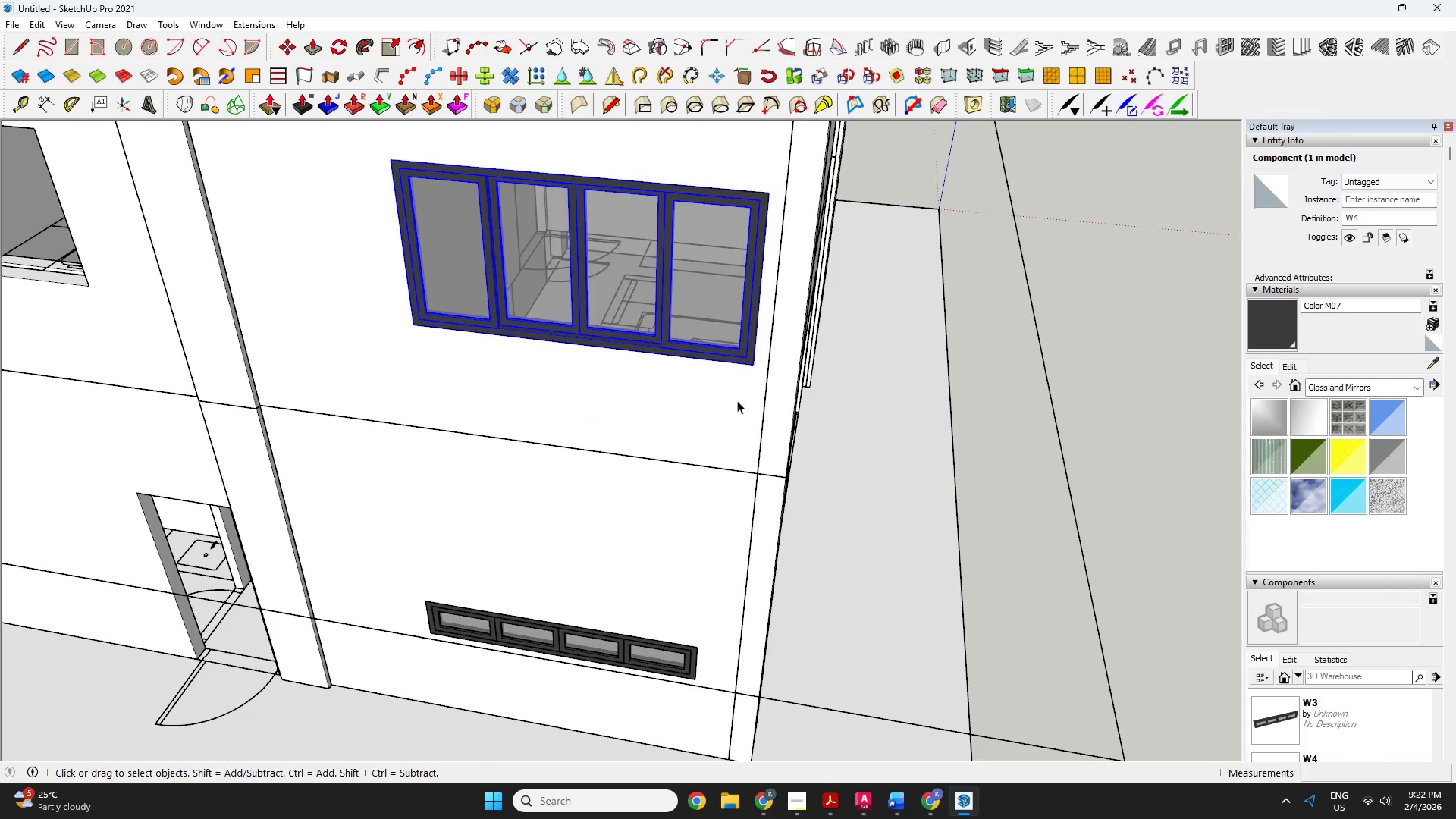 
left_click([755, 372])
 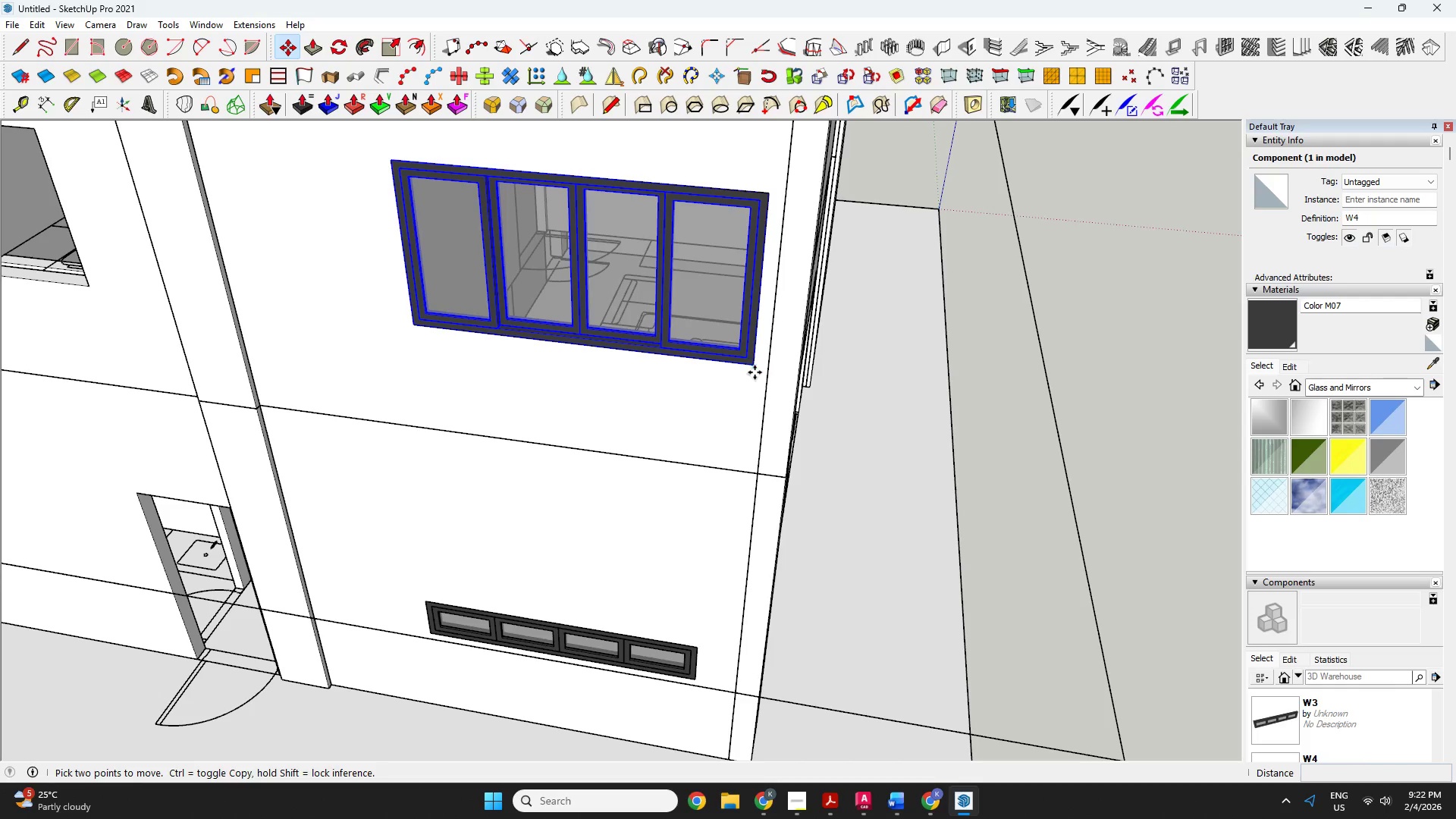 
key(Control+ControlLeft)
 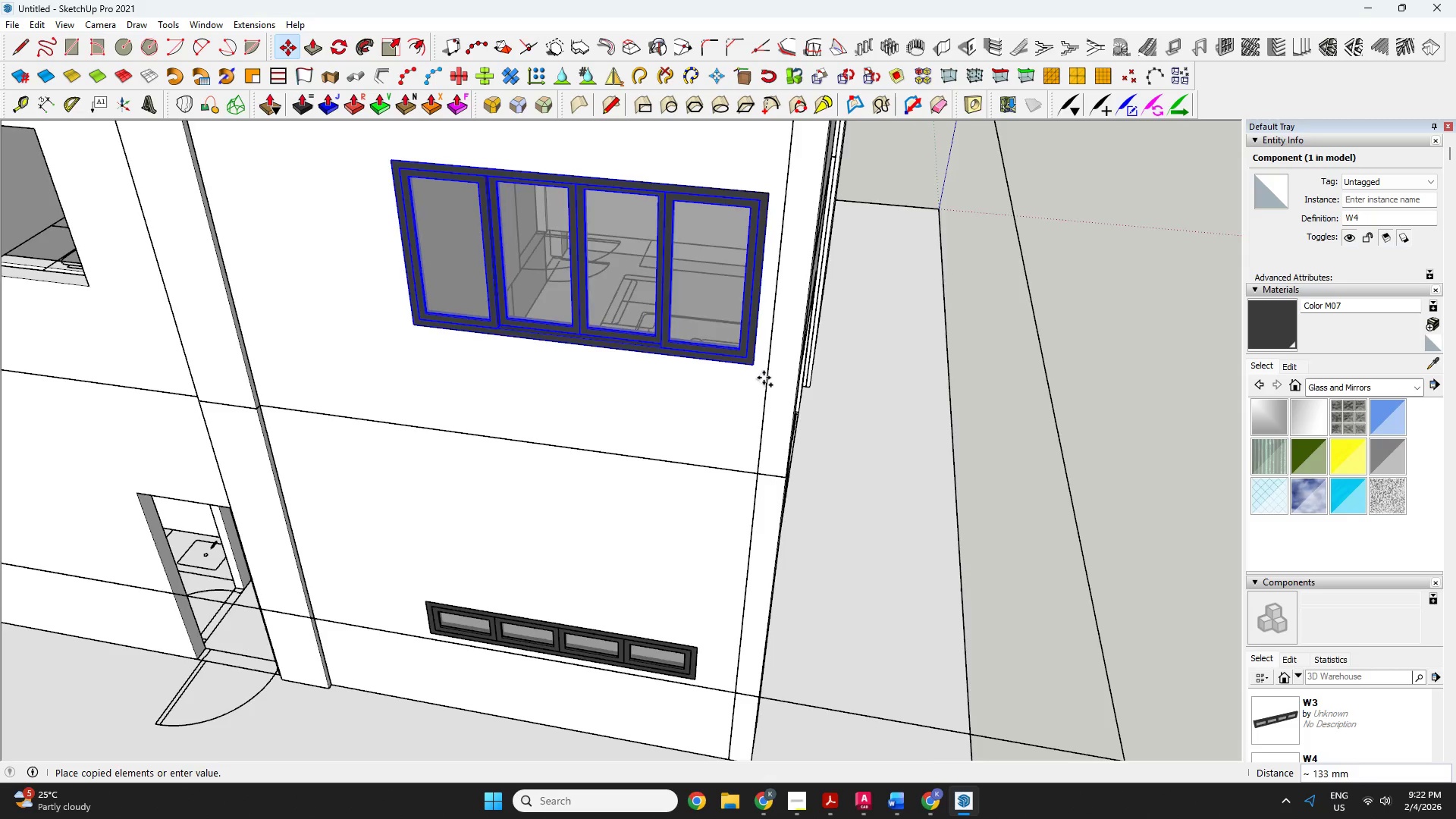 
scroll: coordinate [489, 363], scroll_direction: down, amount: 2.0
 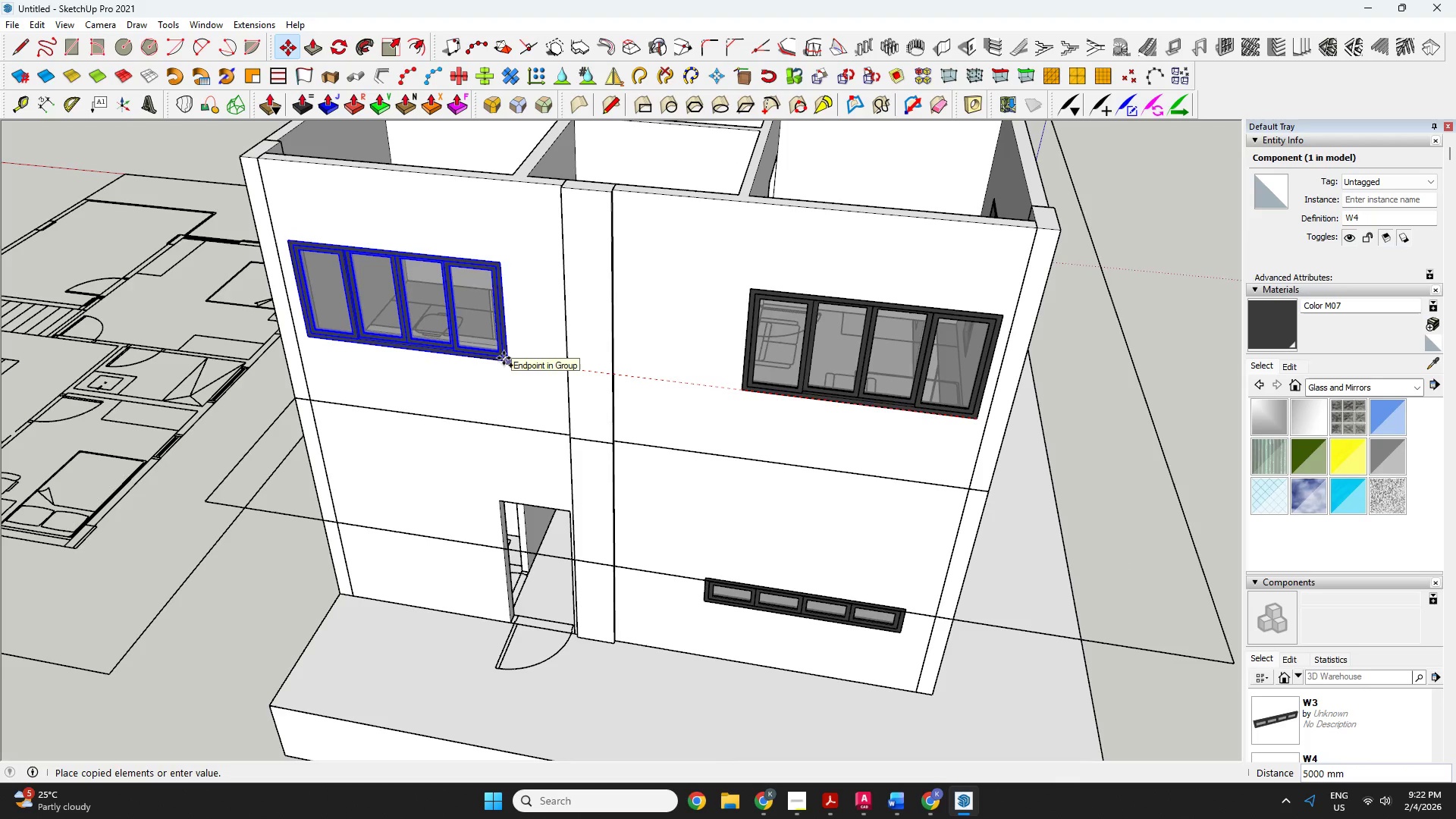 
left_click([504, 358])
 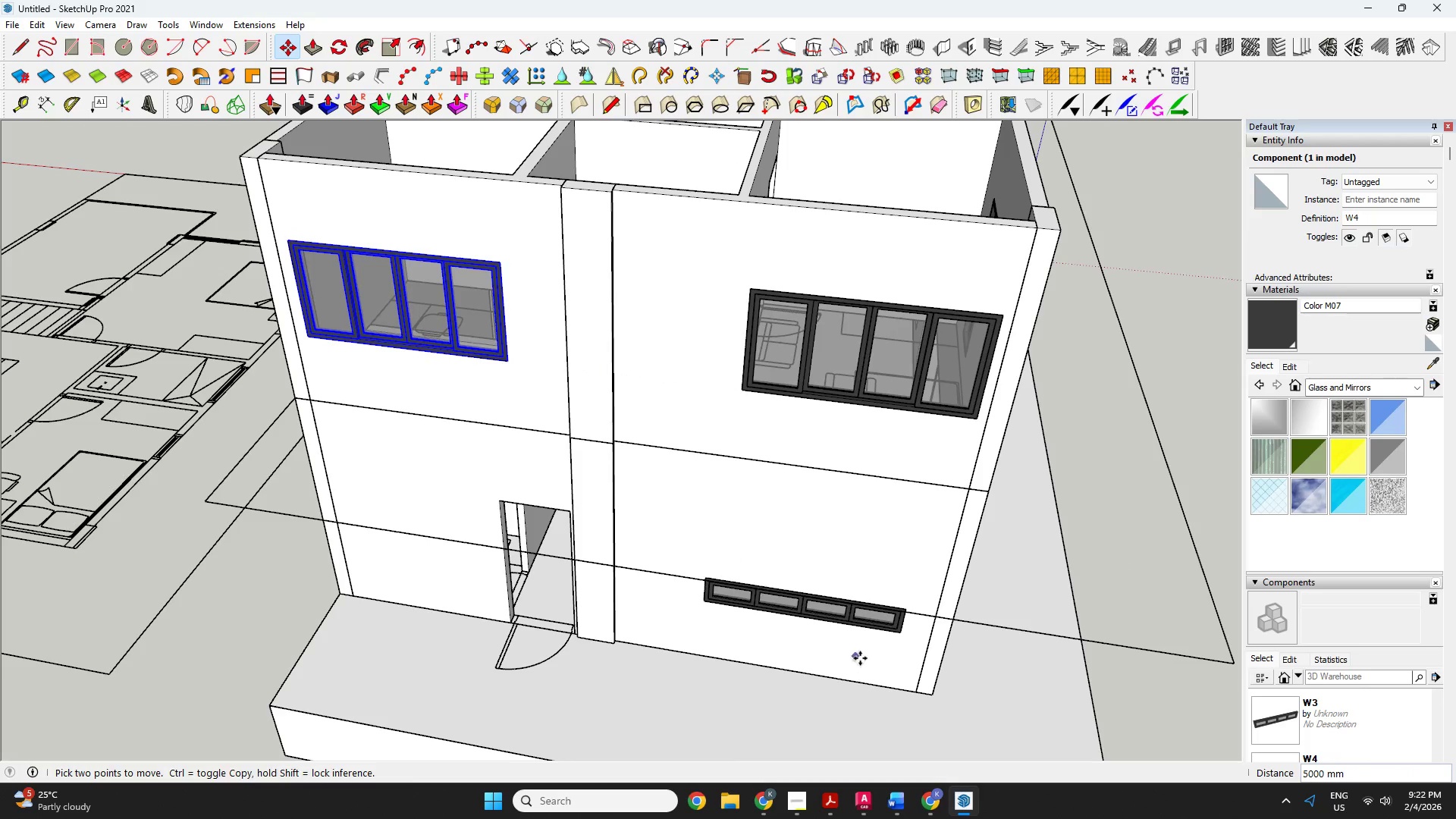 
key(Space)
 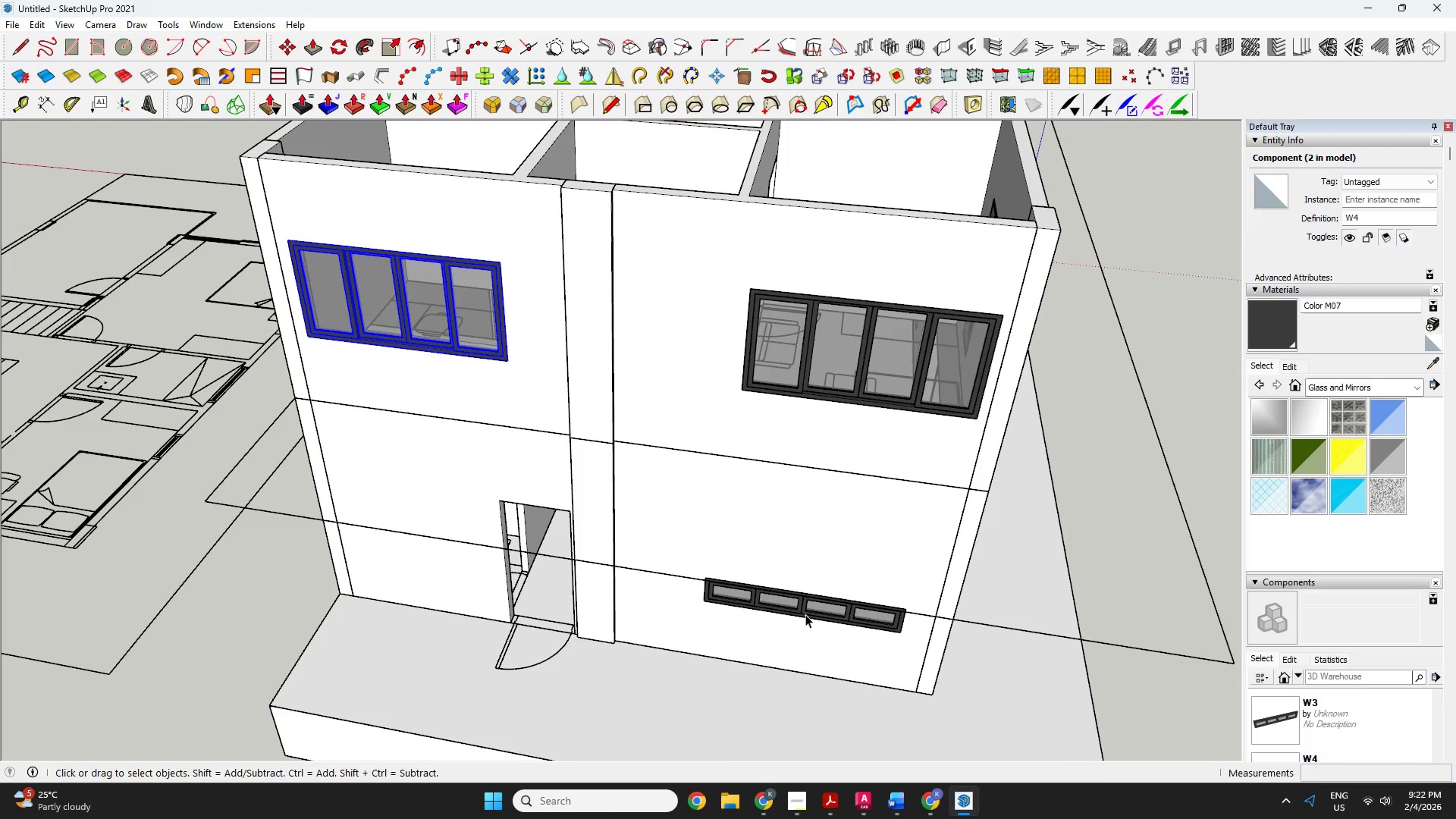 
key(Escape)
 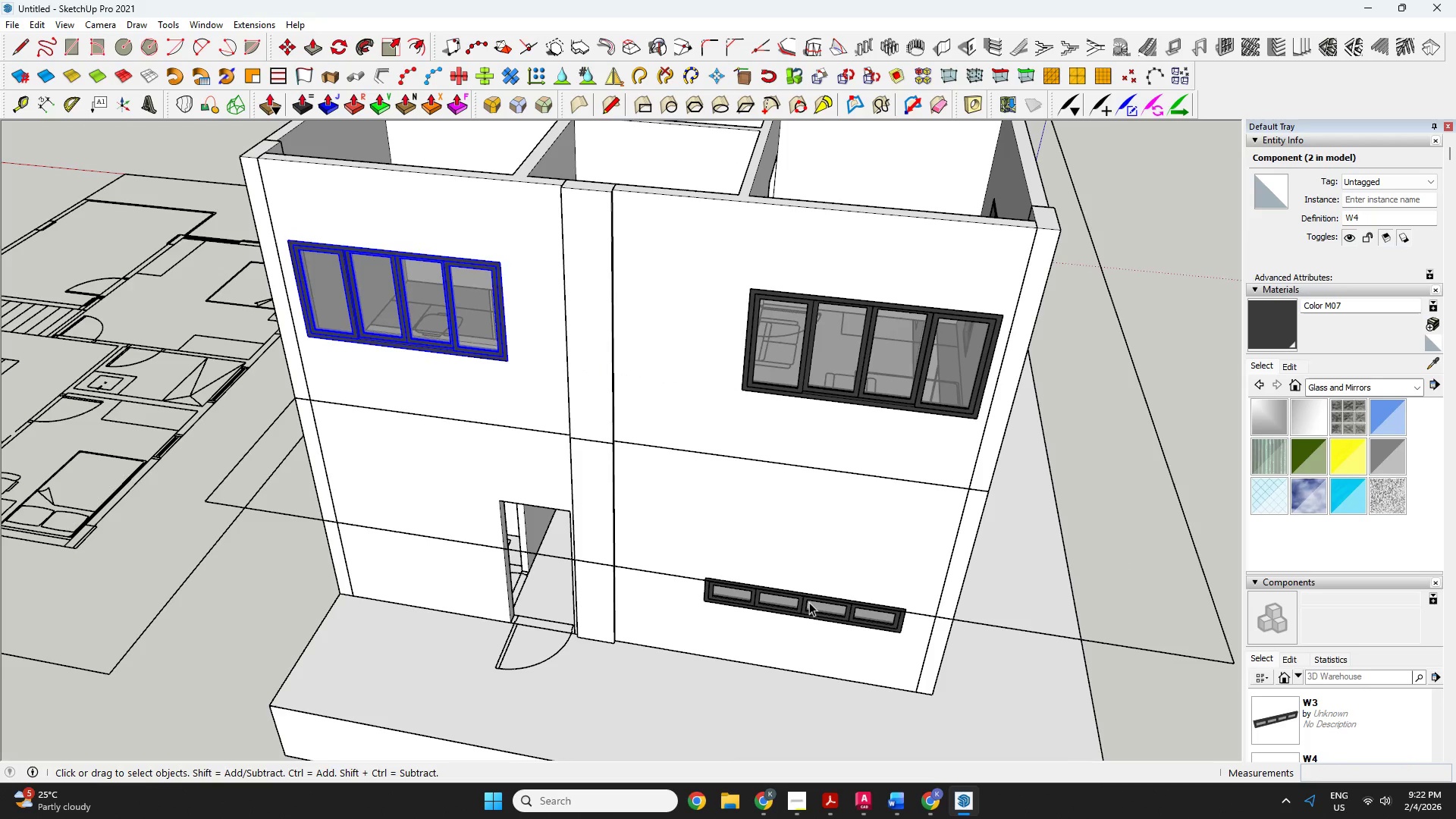 
left_click([809, 602])
 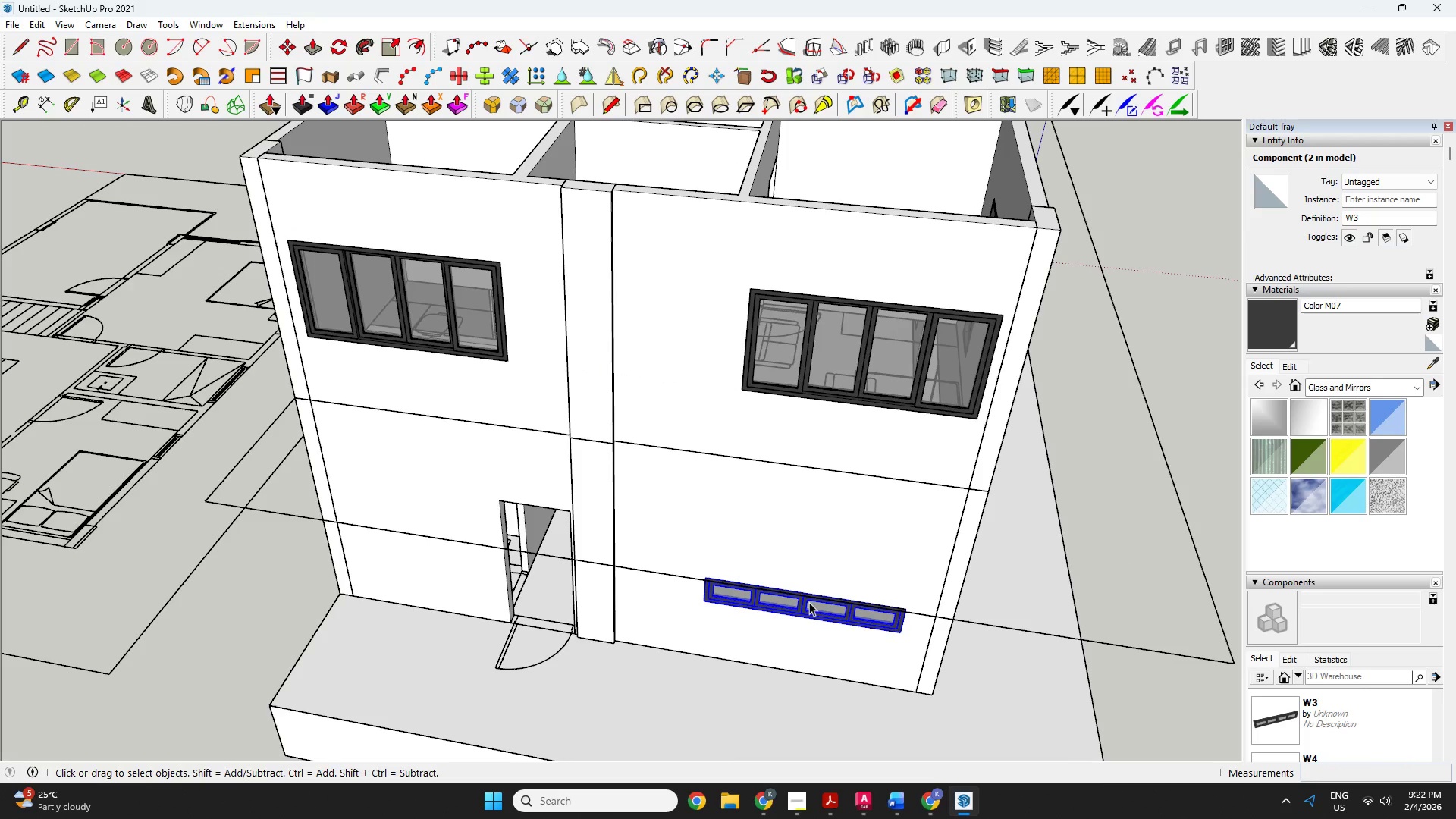 
double_click([809, 602])
 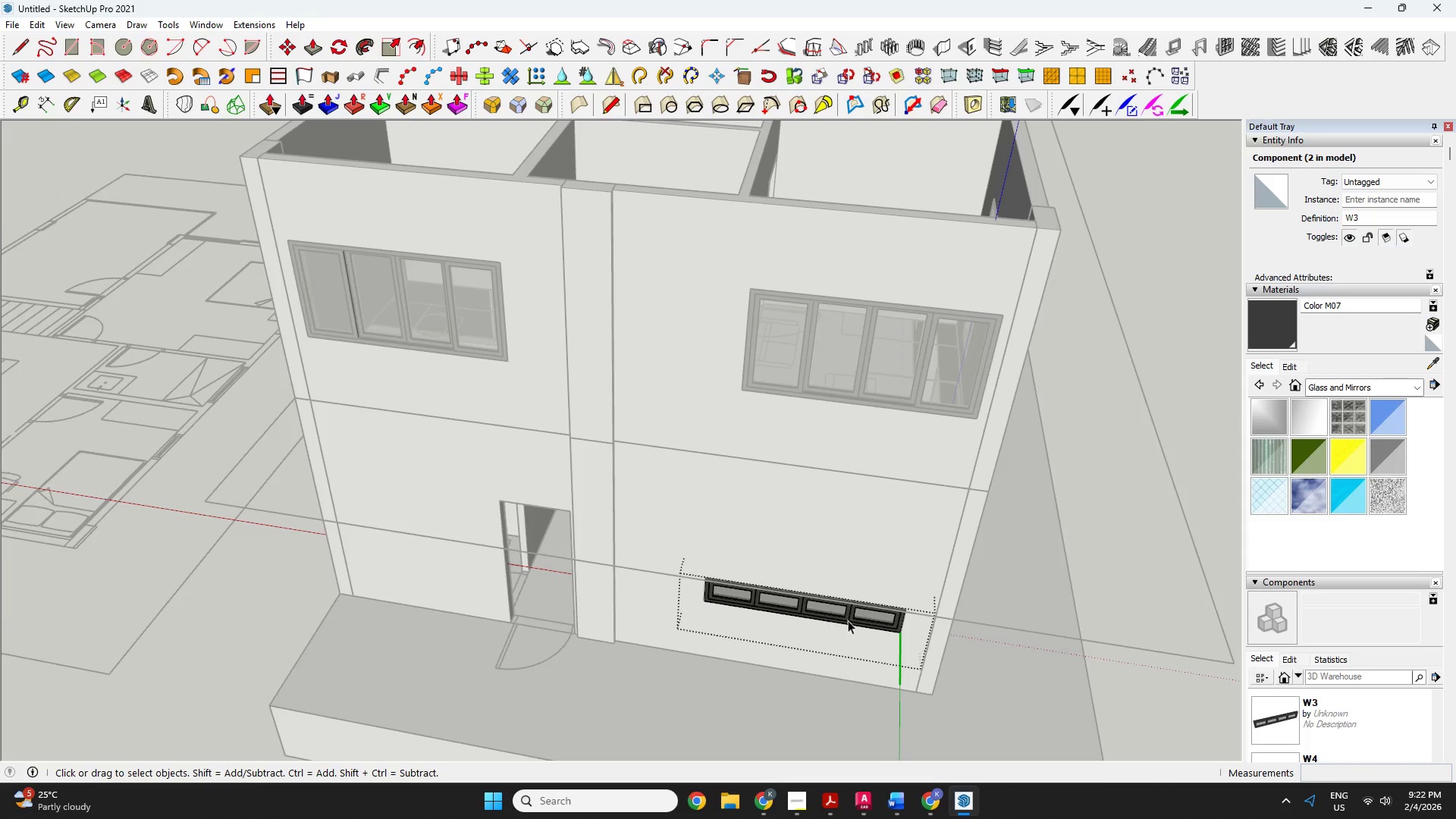 
left_click([794, 585])
 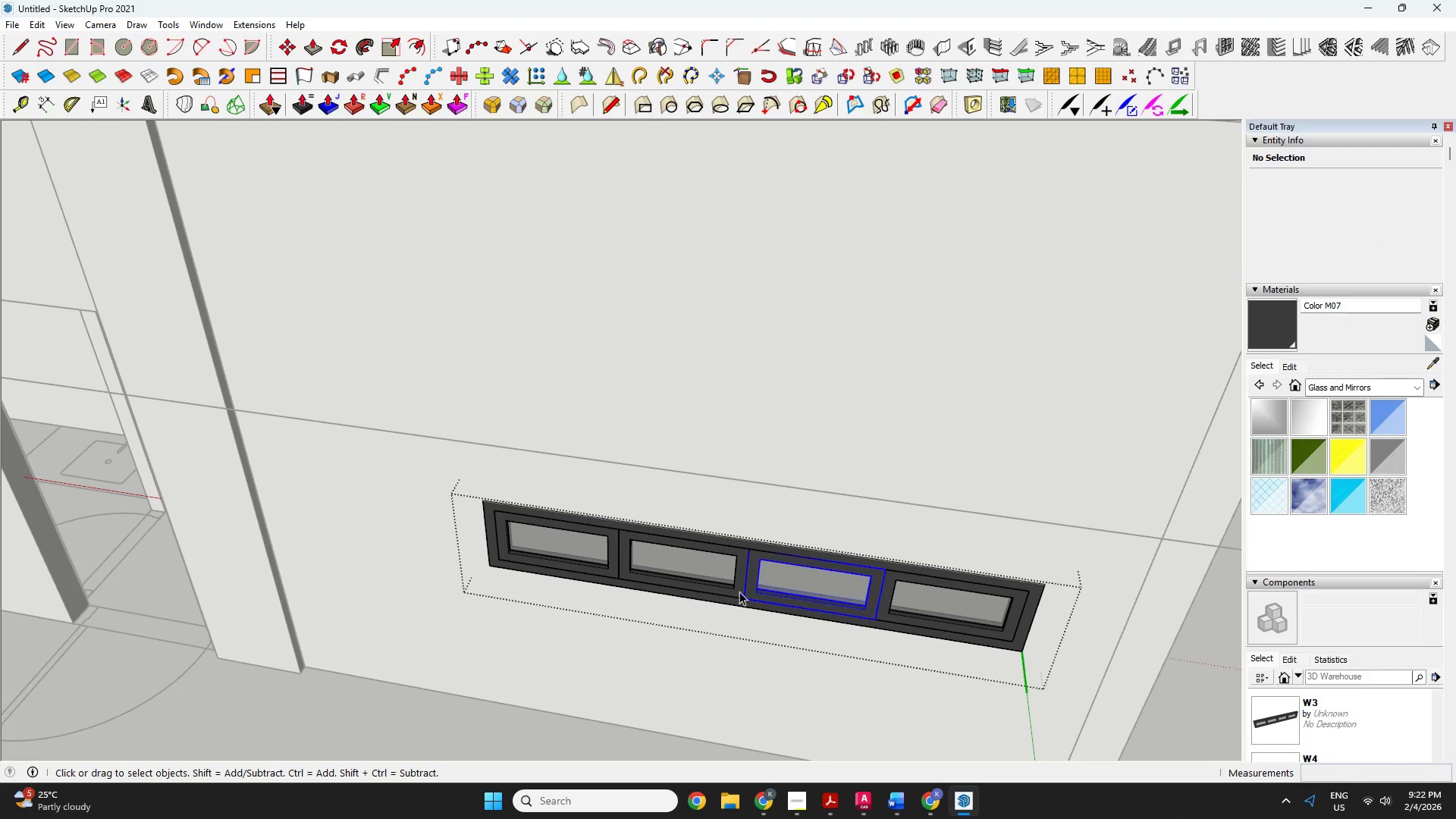 
scroll: coordinate [808, 628], scroll_direction: up, amount: 10.0
 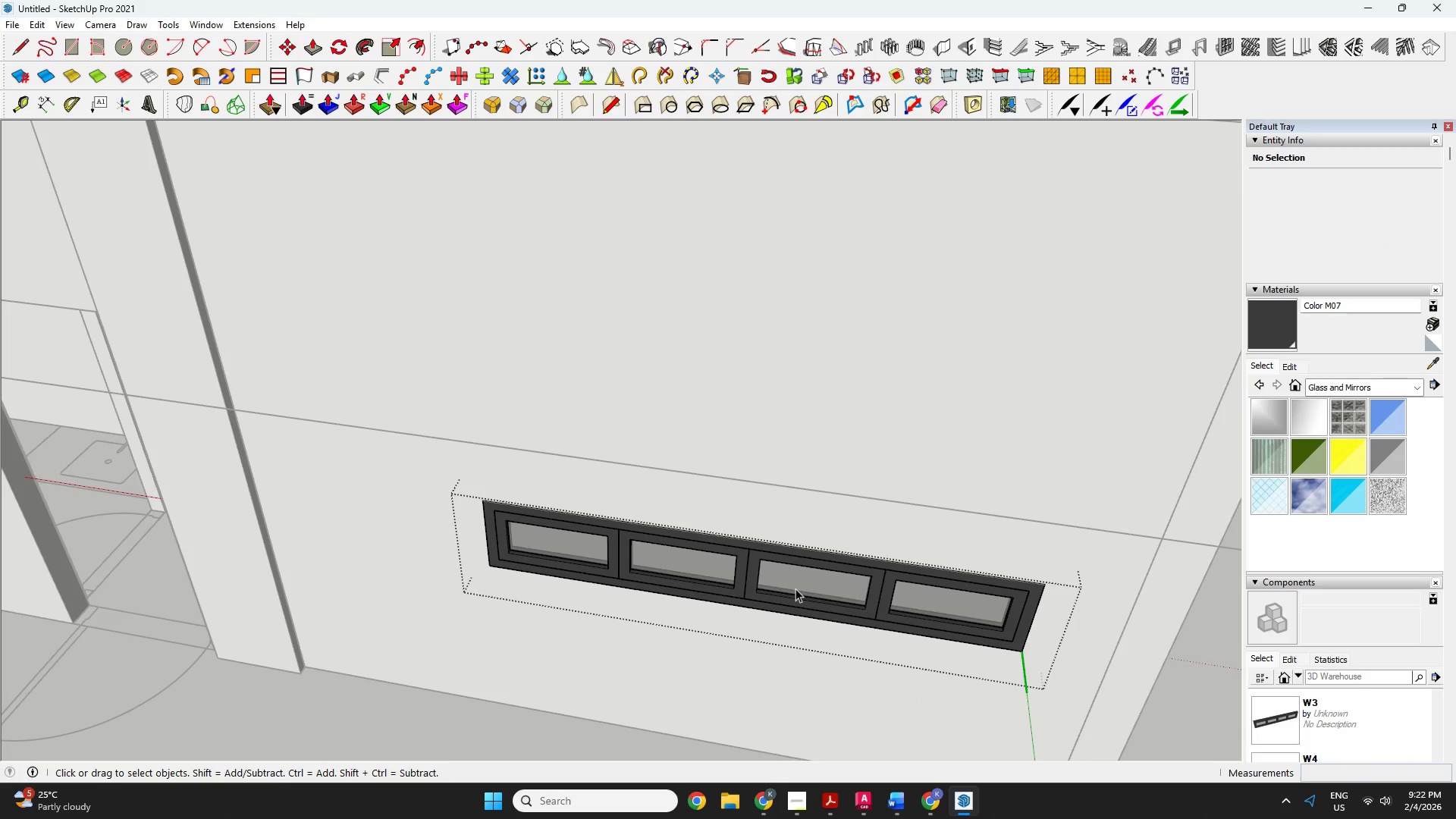 
hold_key(key=ShiftLeft, duration=0.34)
double_click([715, 582])
 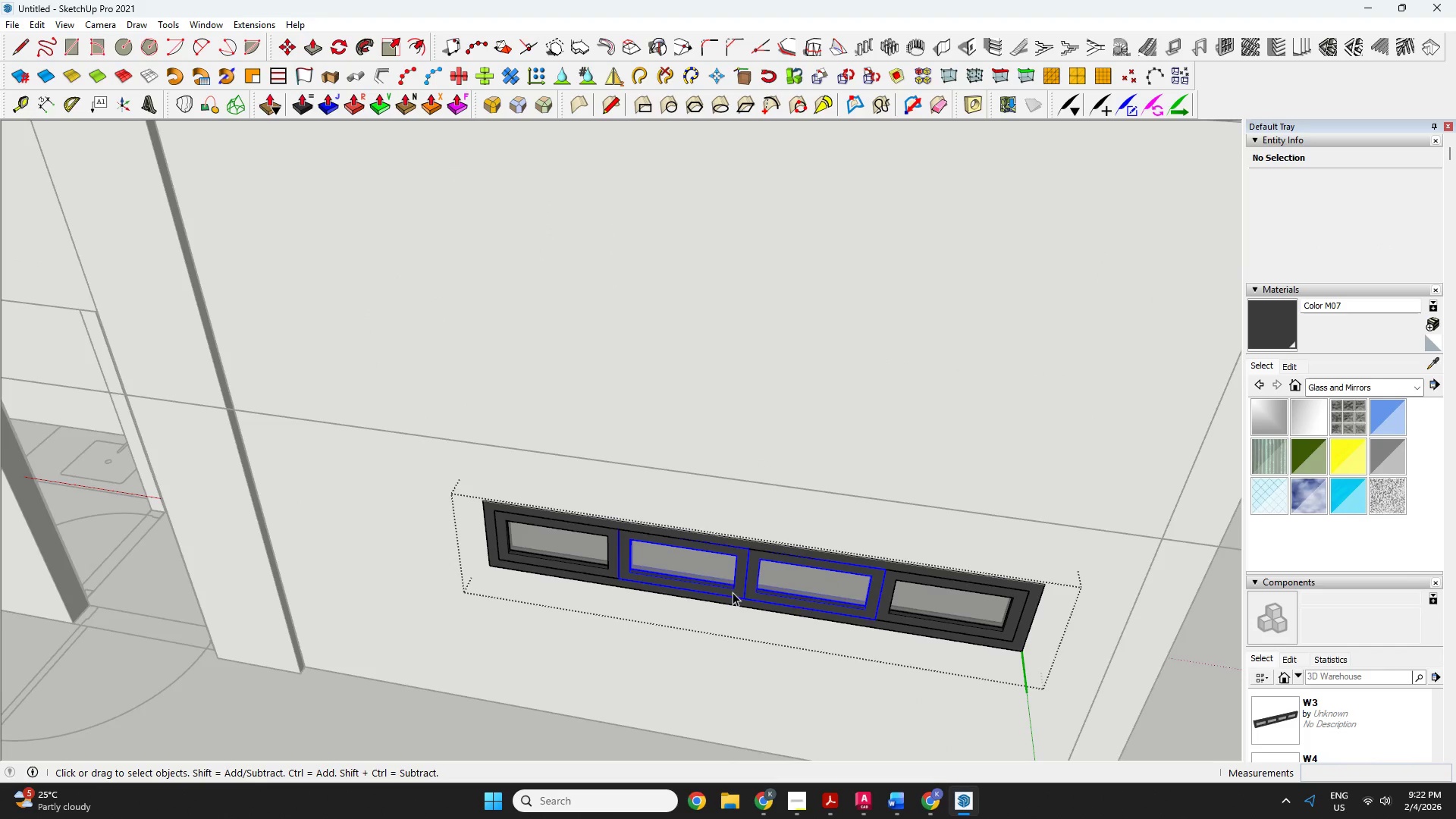 
key(M)
 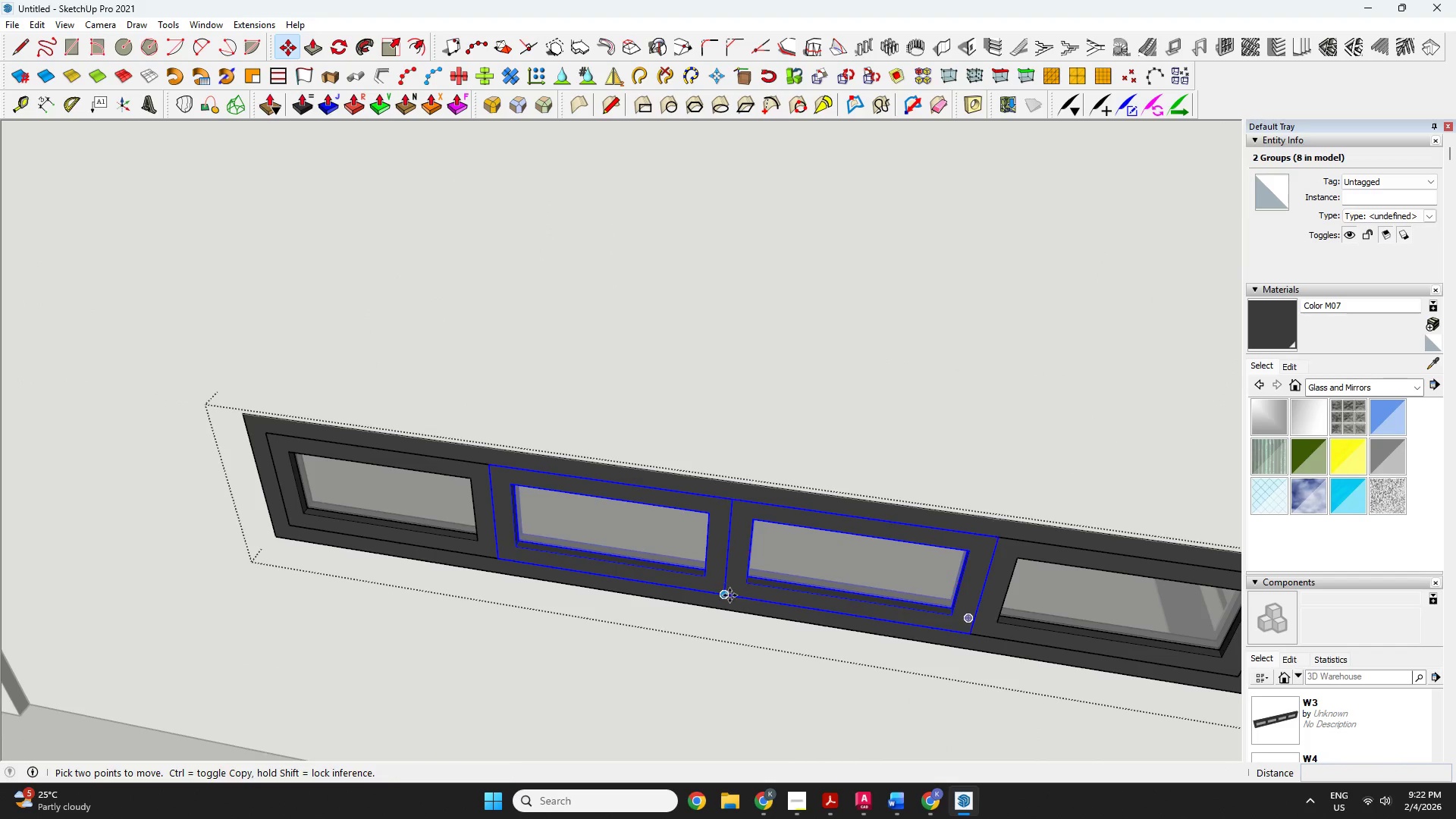 
scroll: coordinate [770, 604], scroll_direction: up, amount: 6.0
 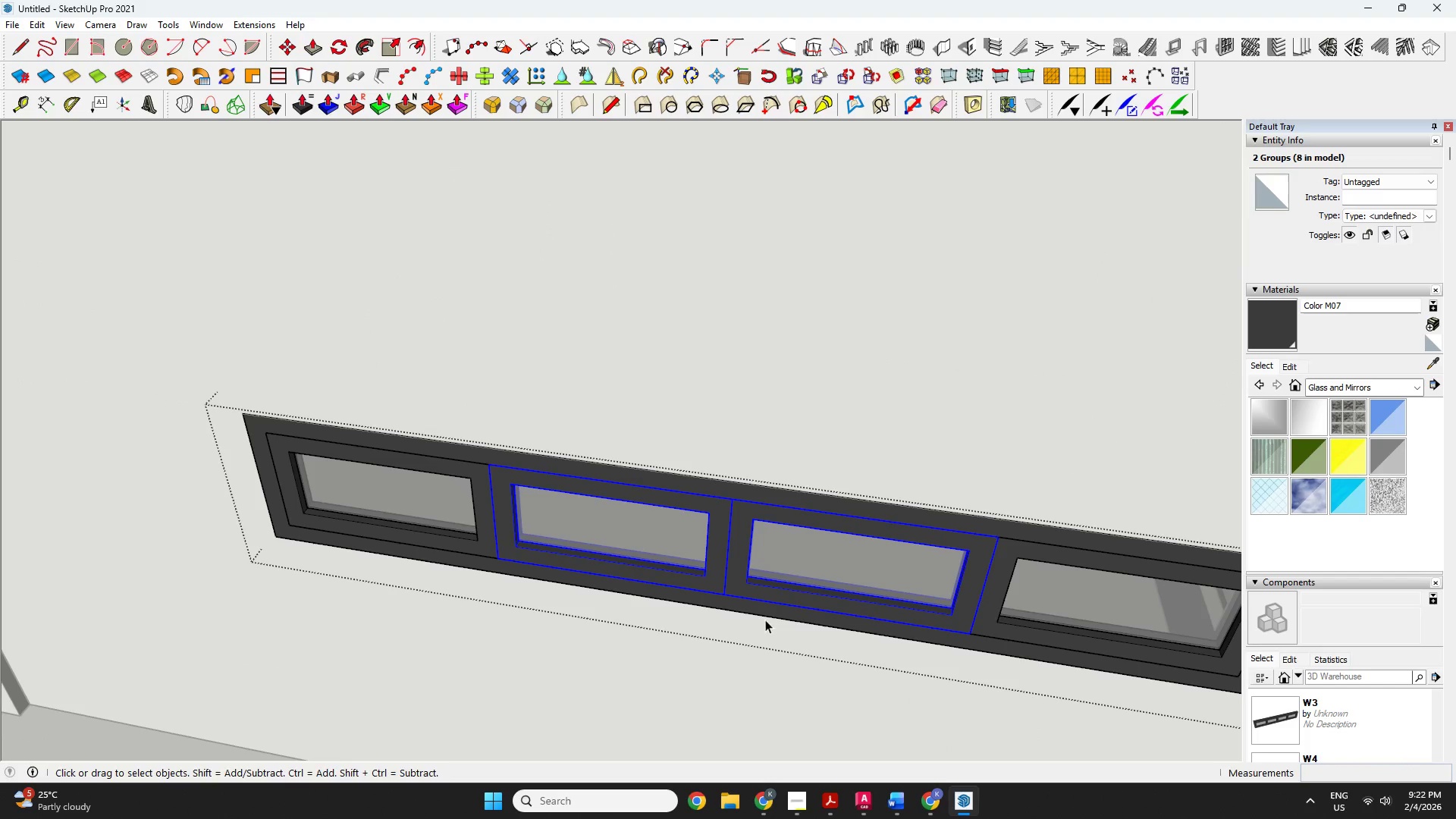 
left_click([728, 597])
 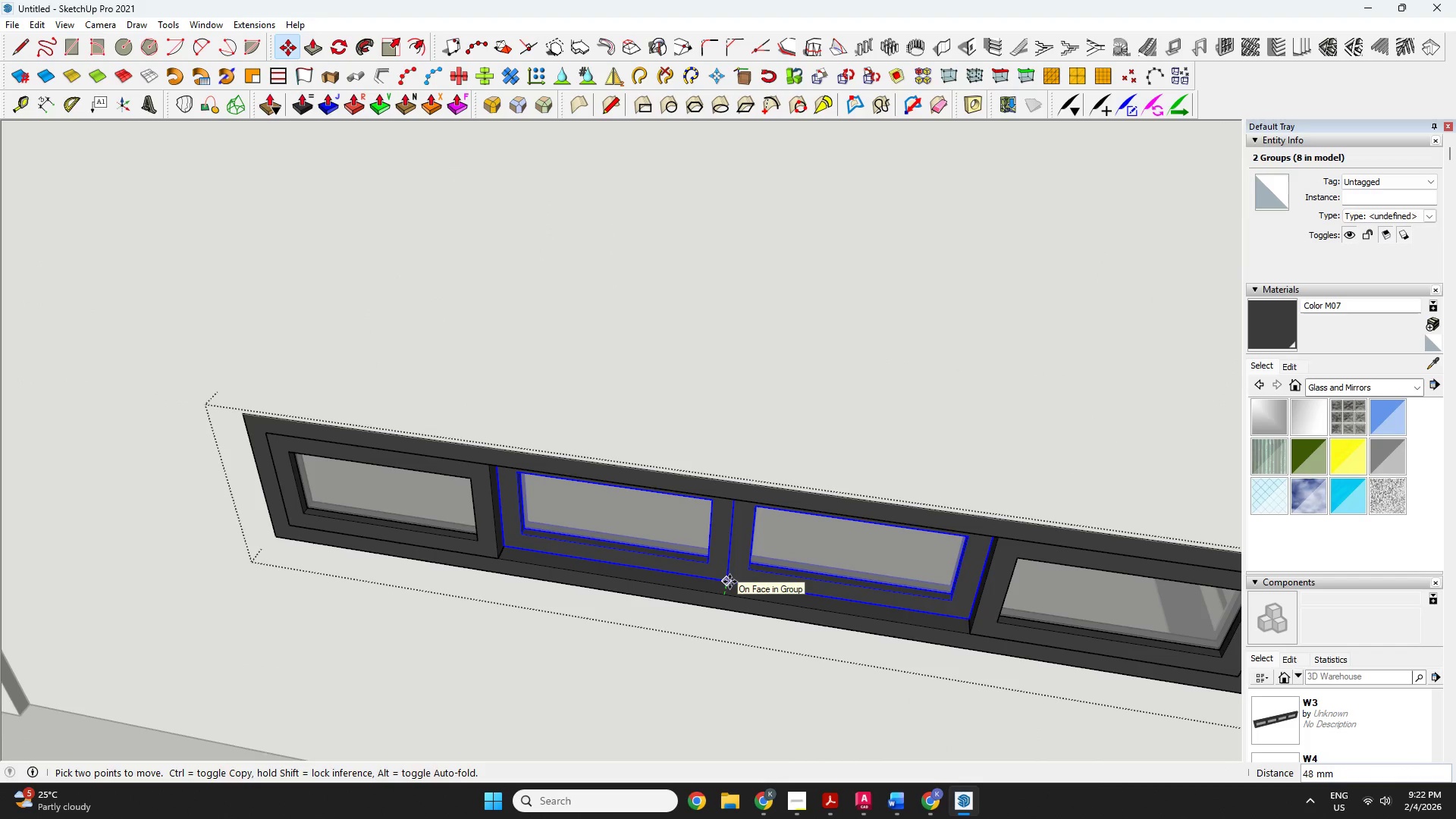 
type(50)
 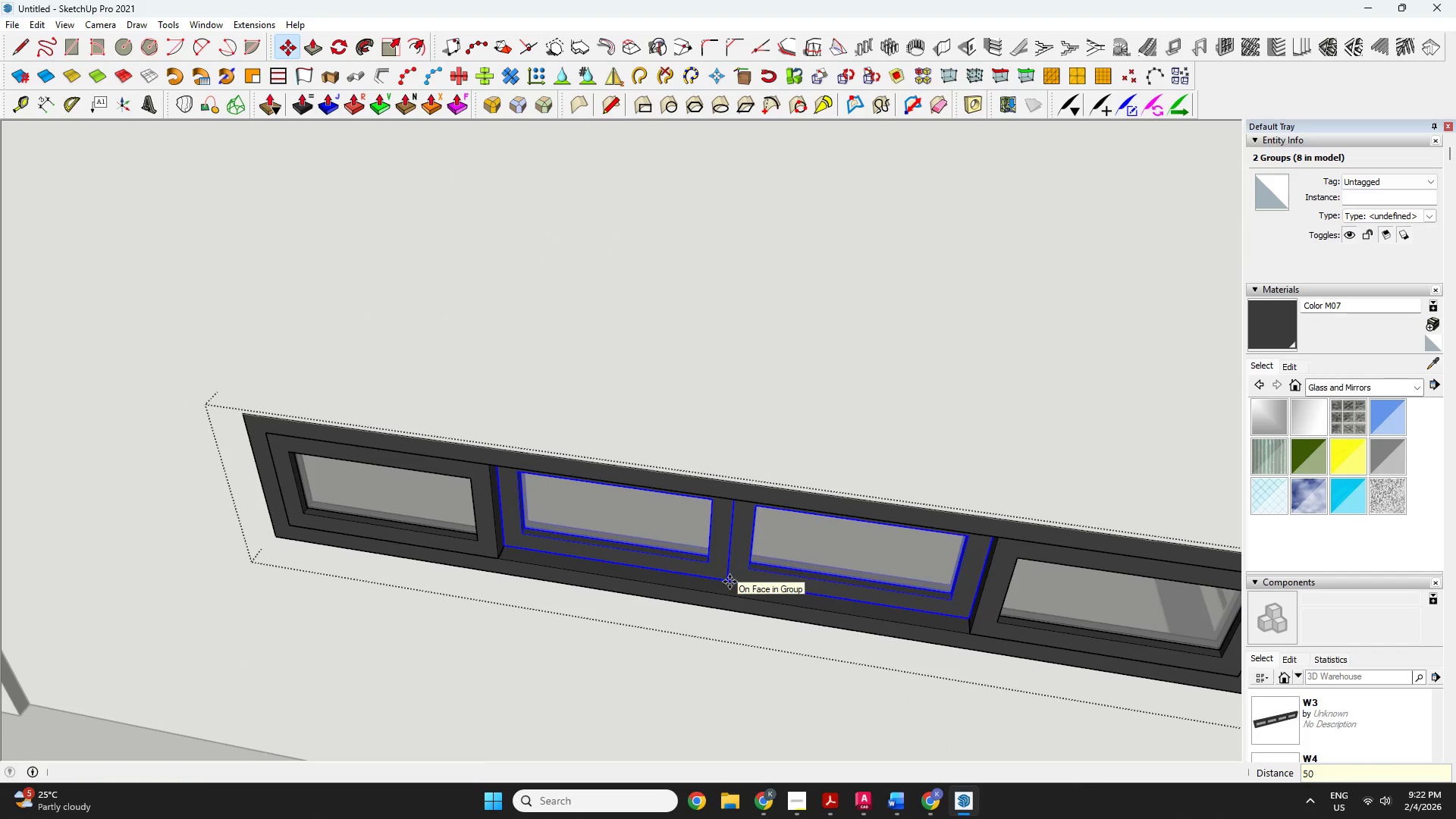 
key(Enter)
 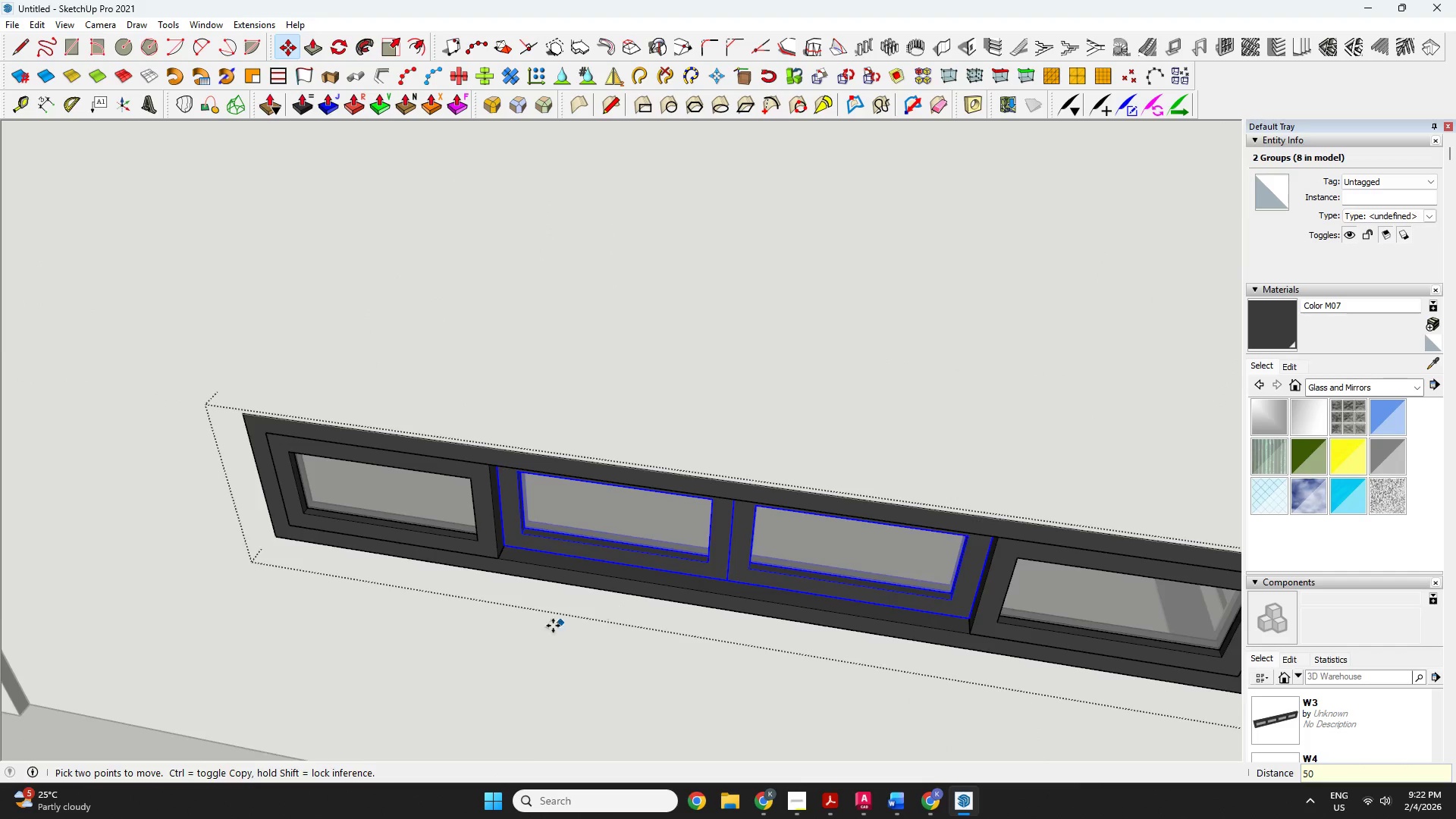 
key(Space)
 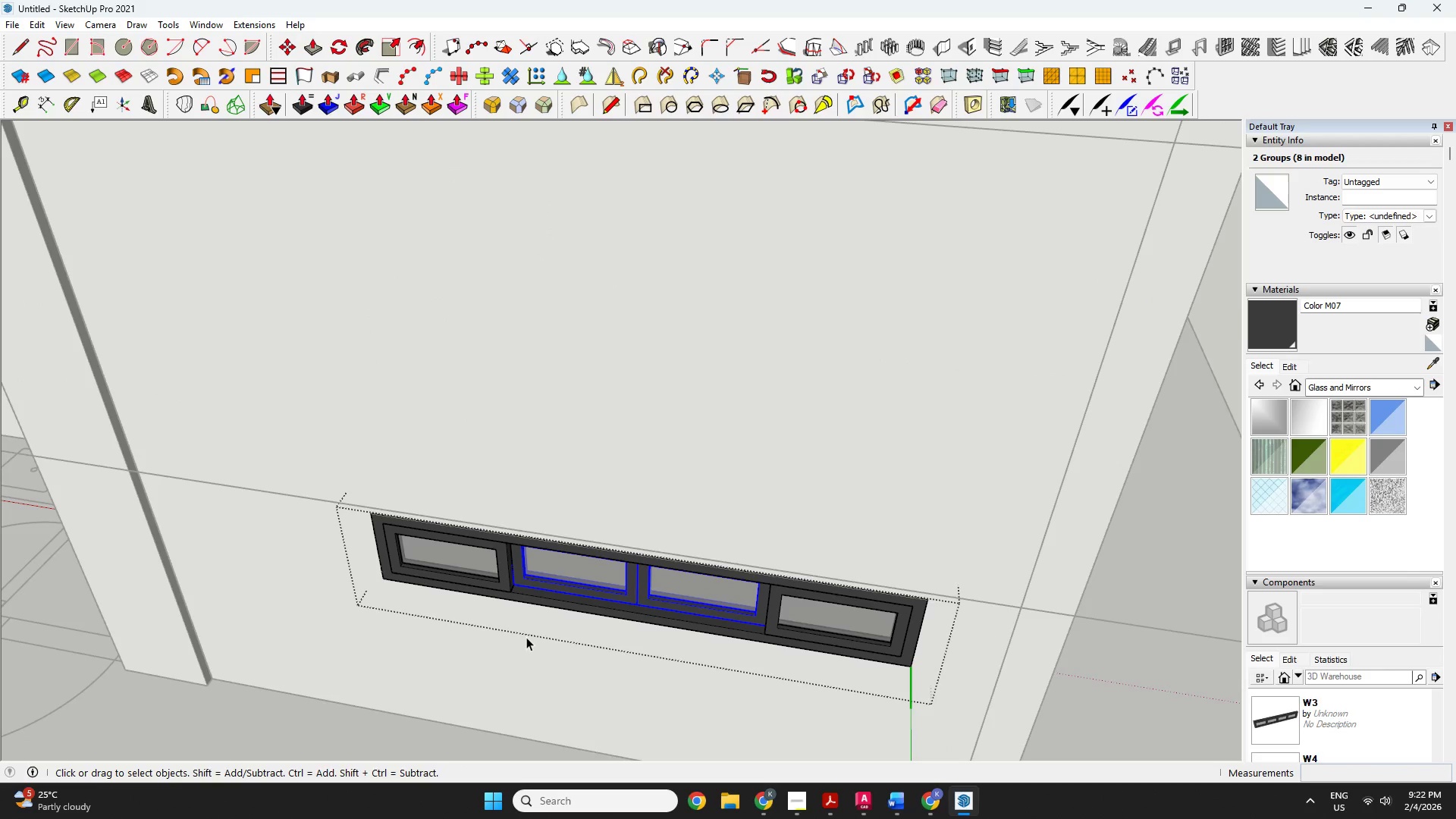 
key(Escape)
 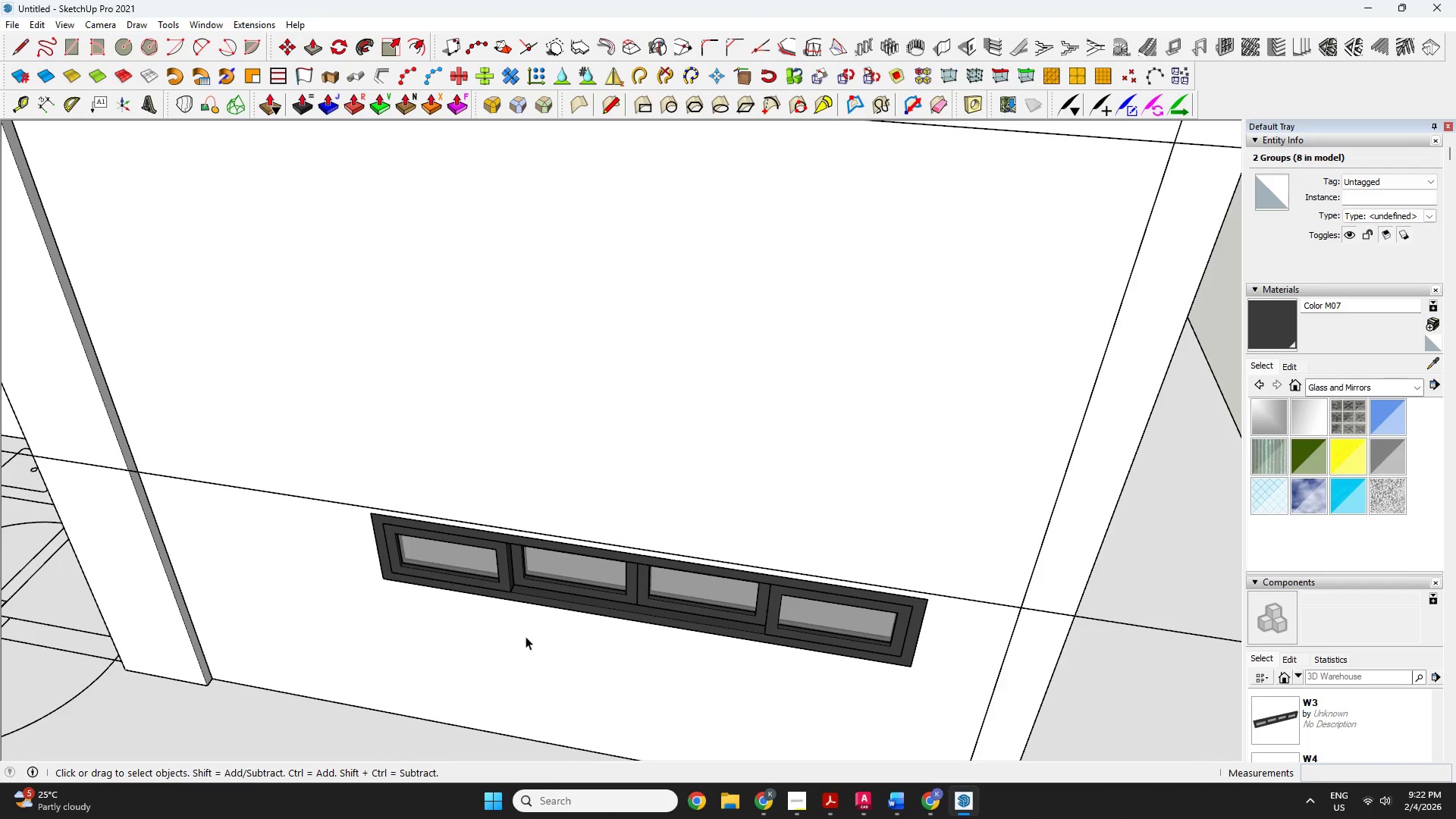 
key(Escape)
 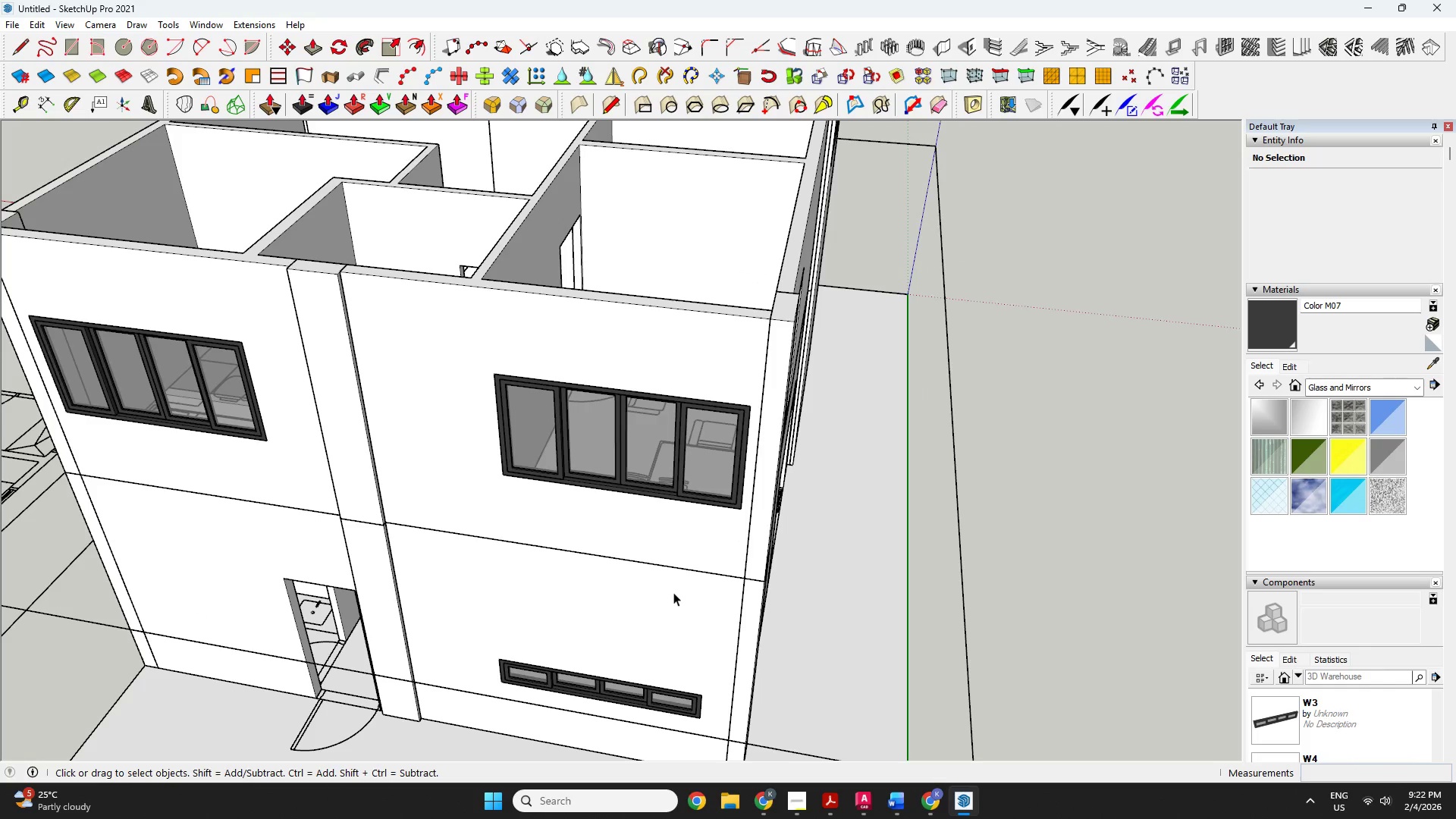 
scroll: coordinate [671, 588], scroll_direction: down, amount: 16.0
 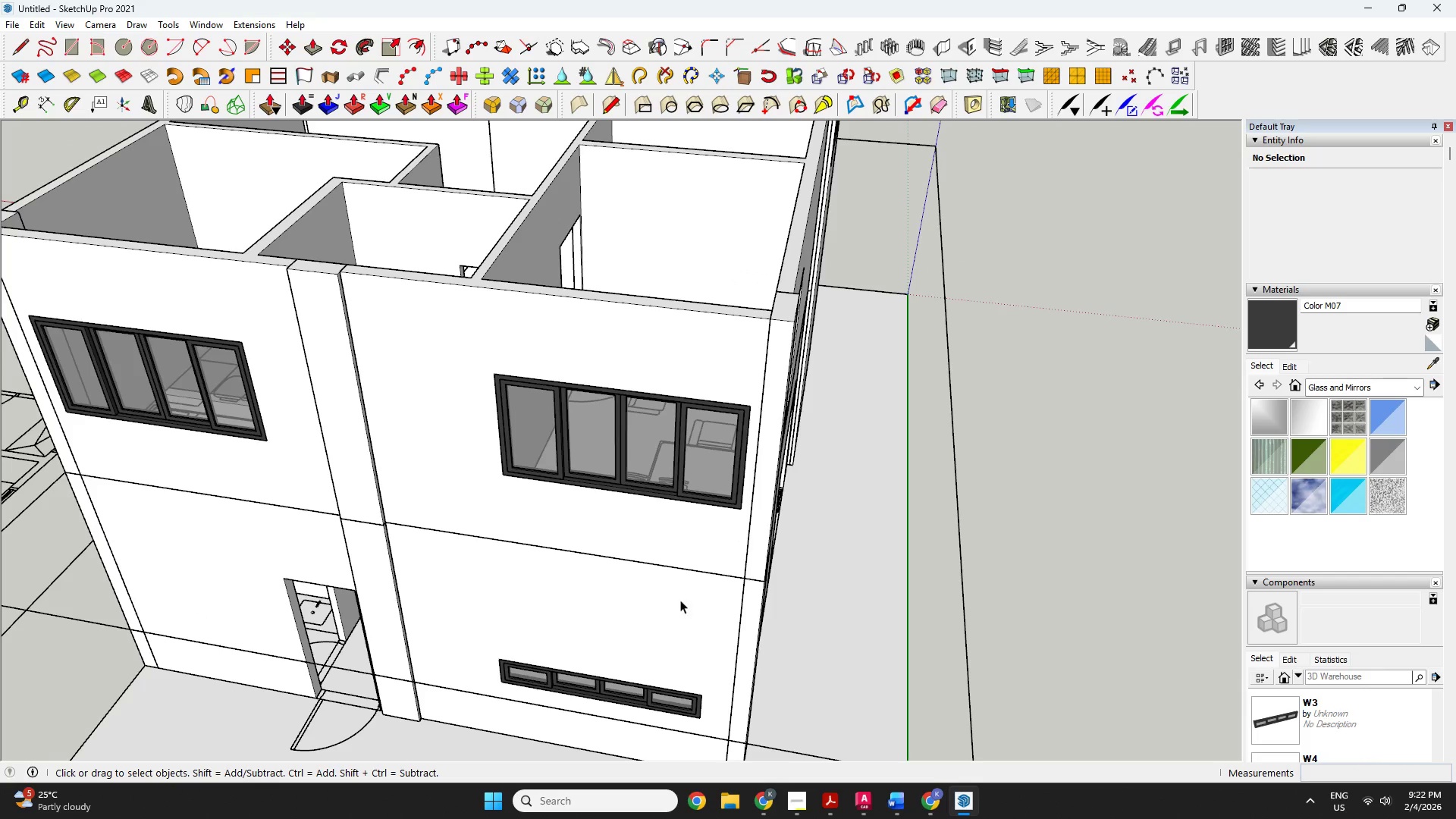 
key(O)
 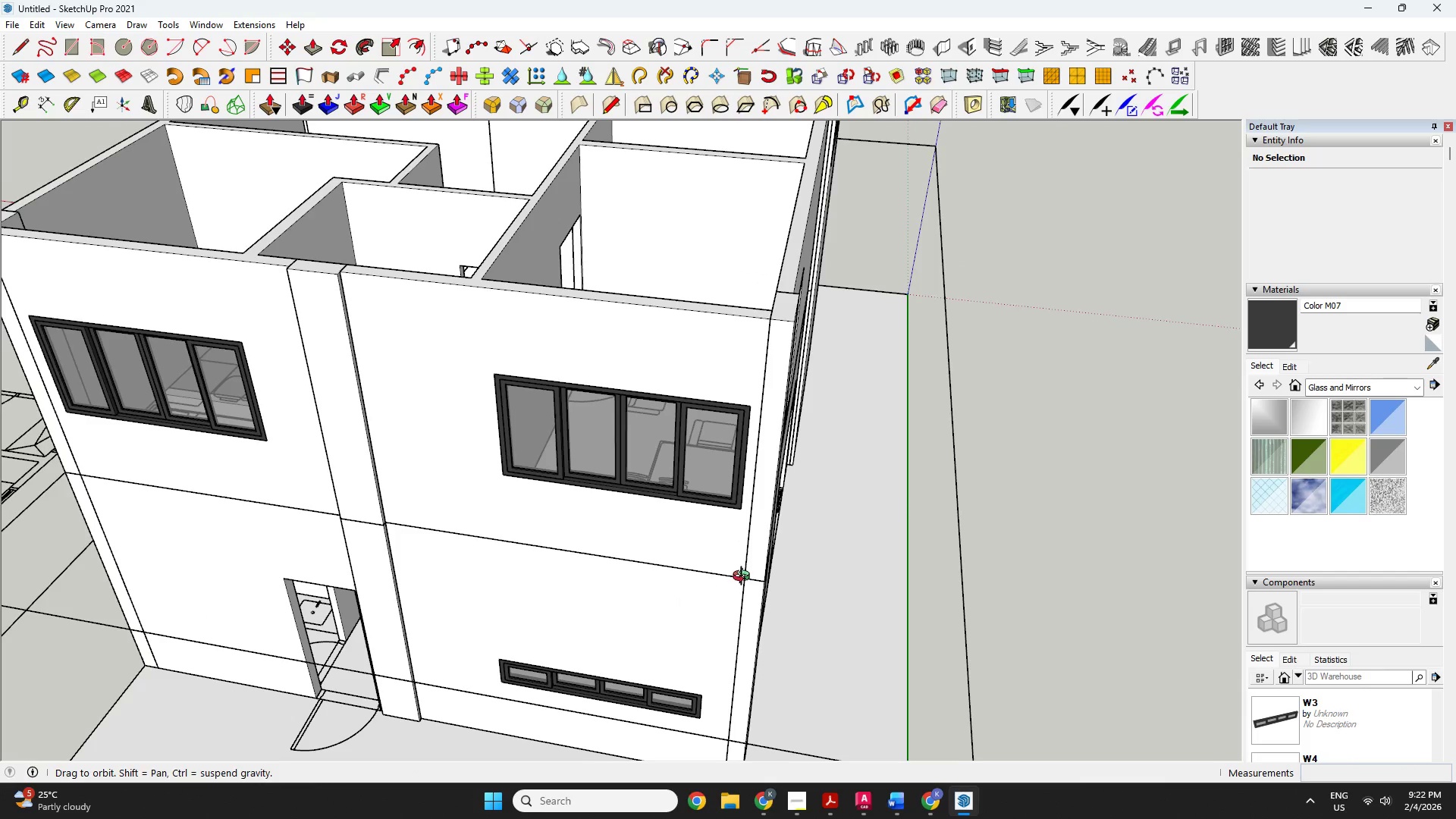 
left_click_drag(start_coordinate=[745, 578], to_coordinate=[0, 627])
 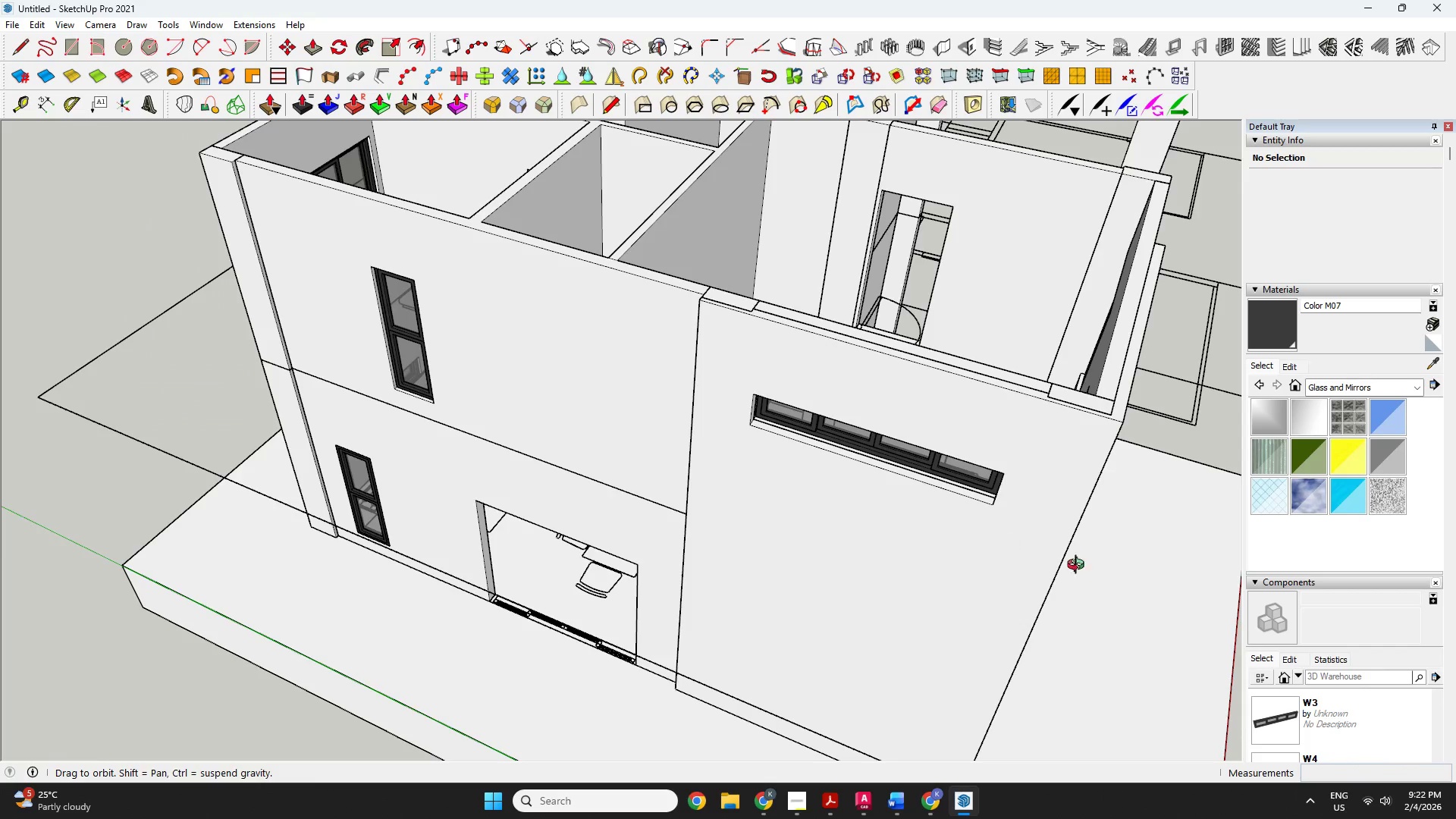 
left_click_drag(start_coordinate=[1079, 566], to_coordinate=[619, 444])
 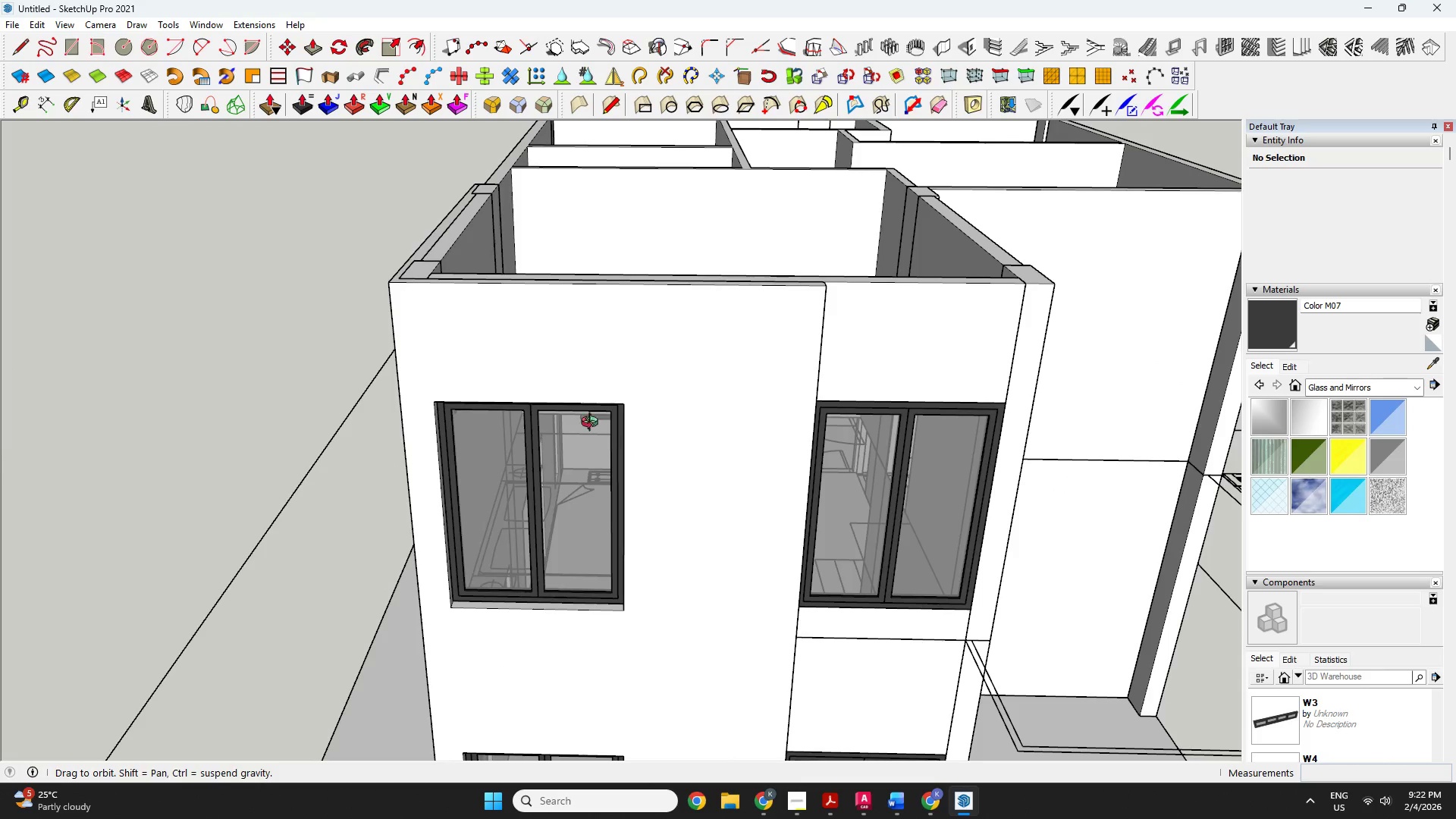 
key(Space)
 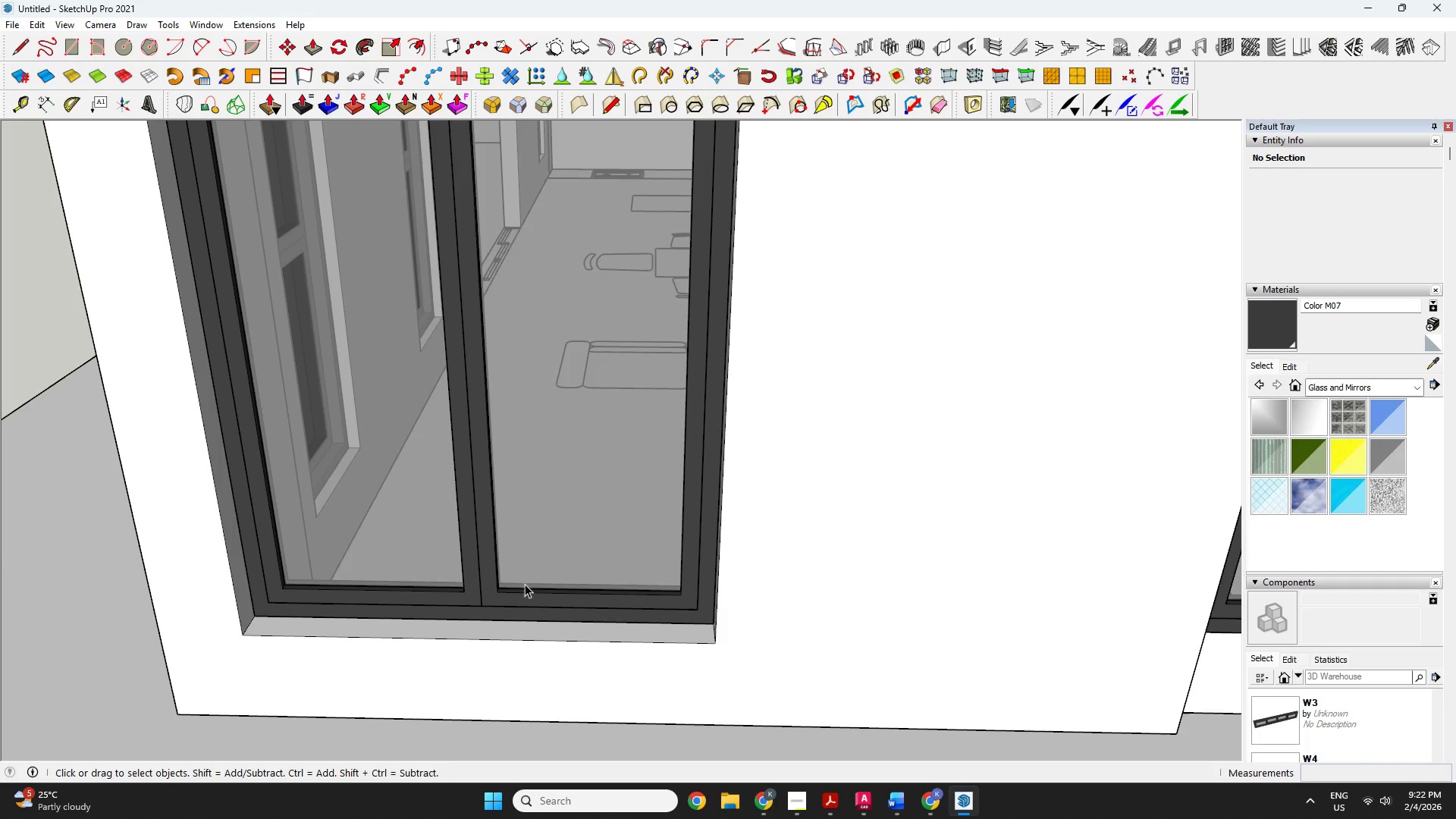 
scroll: coordinate [529, 639], scroll_direction: up, amount: 11.0
 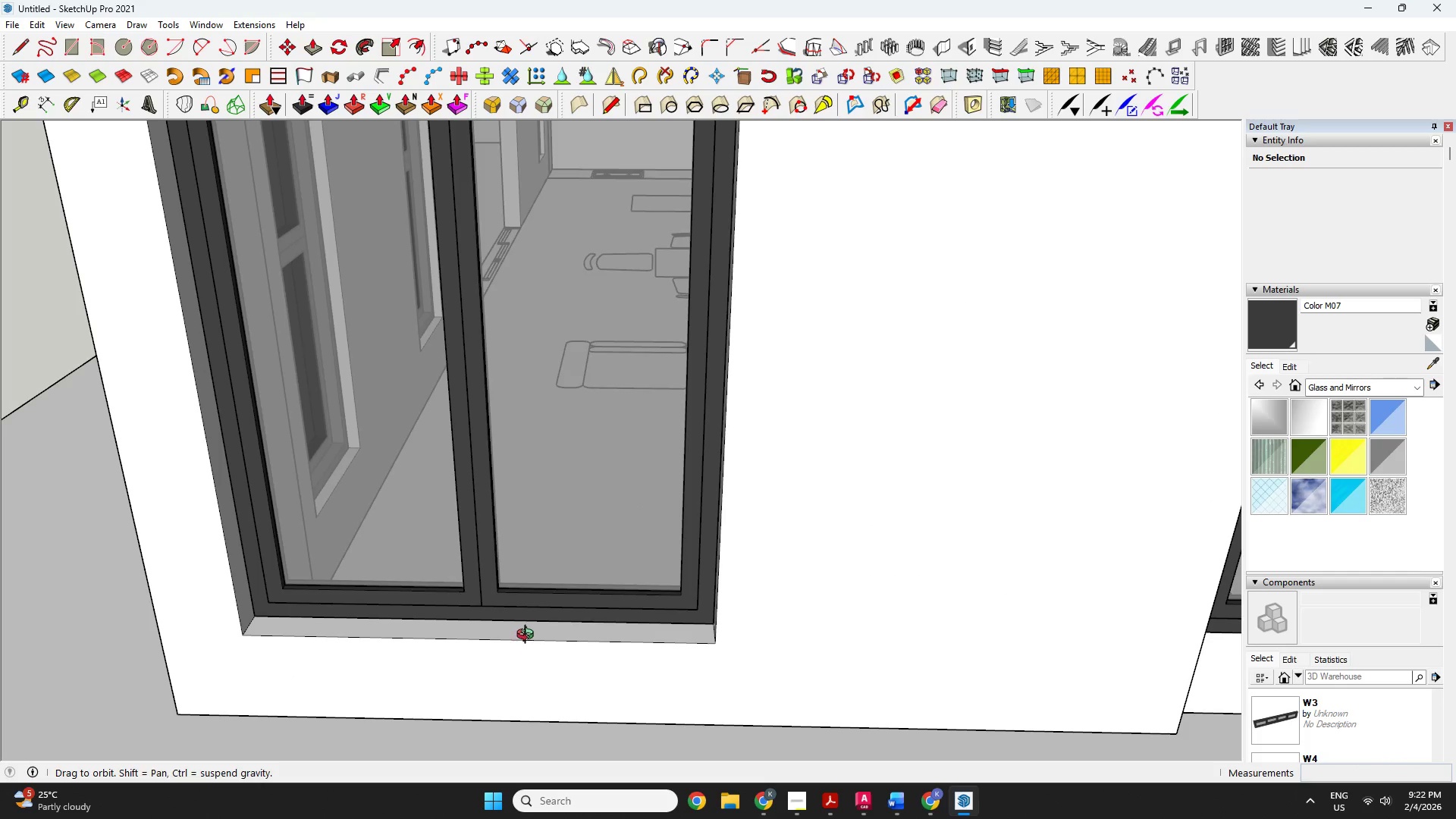 
left_click([500, 592])
 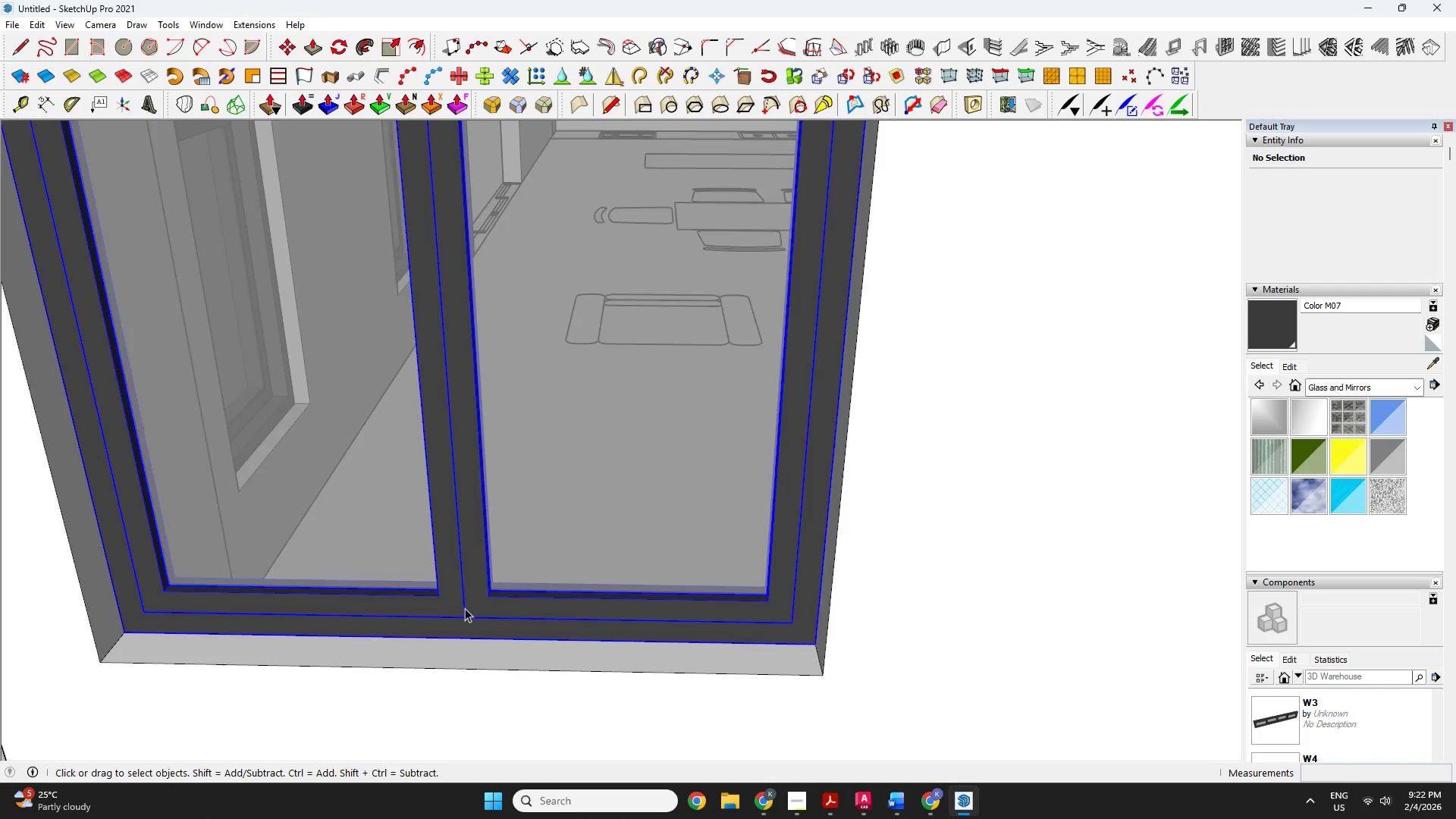 
scroll: coordinate [514, 584], scroll_direction: up, amount: 4.0
 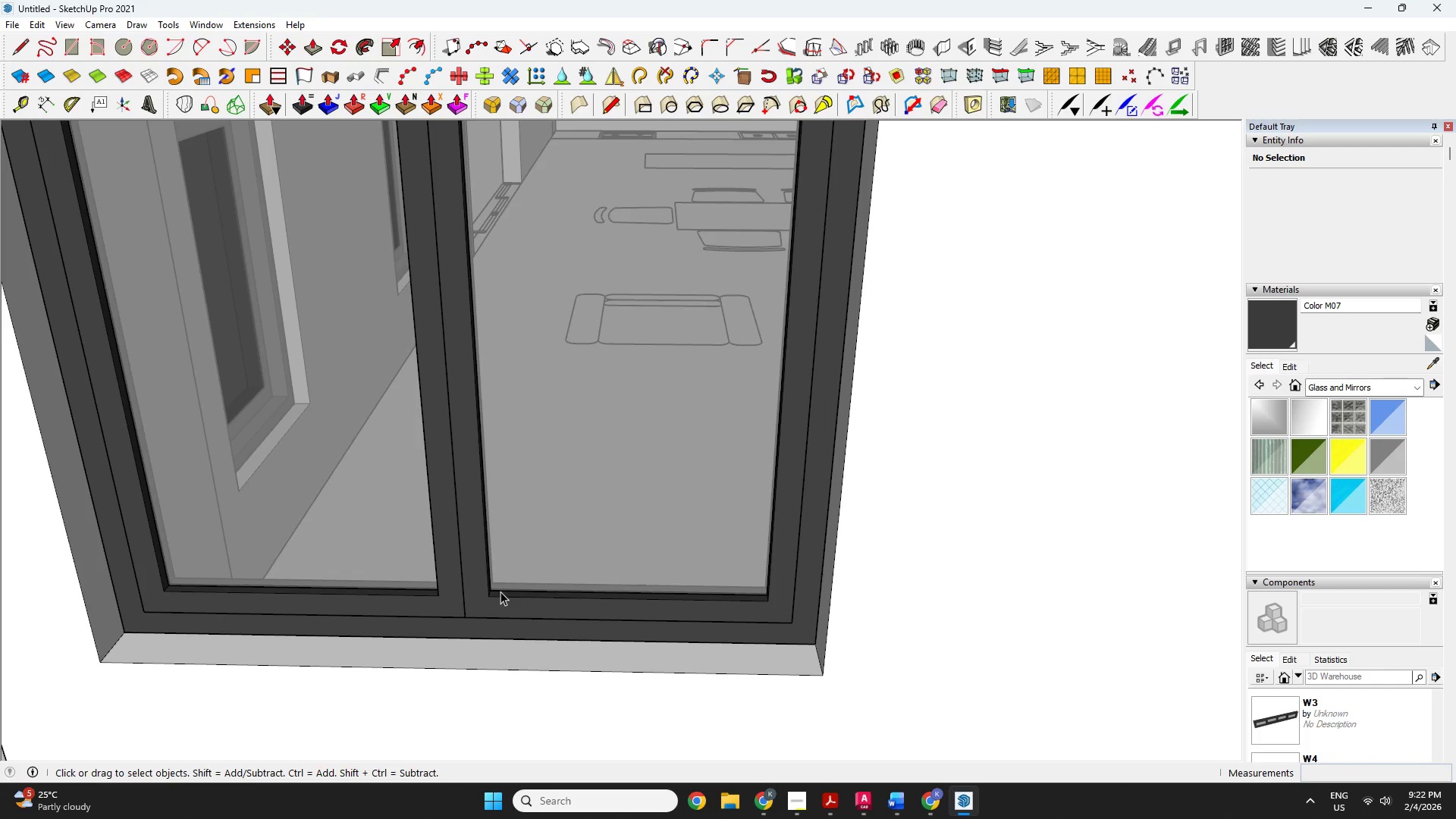 
scroll: coordinate [347, 631], scroll_direction: down, amount: 12.0
 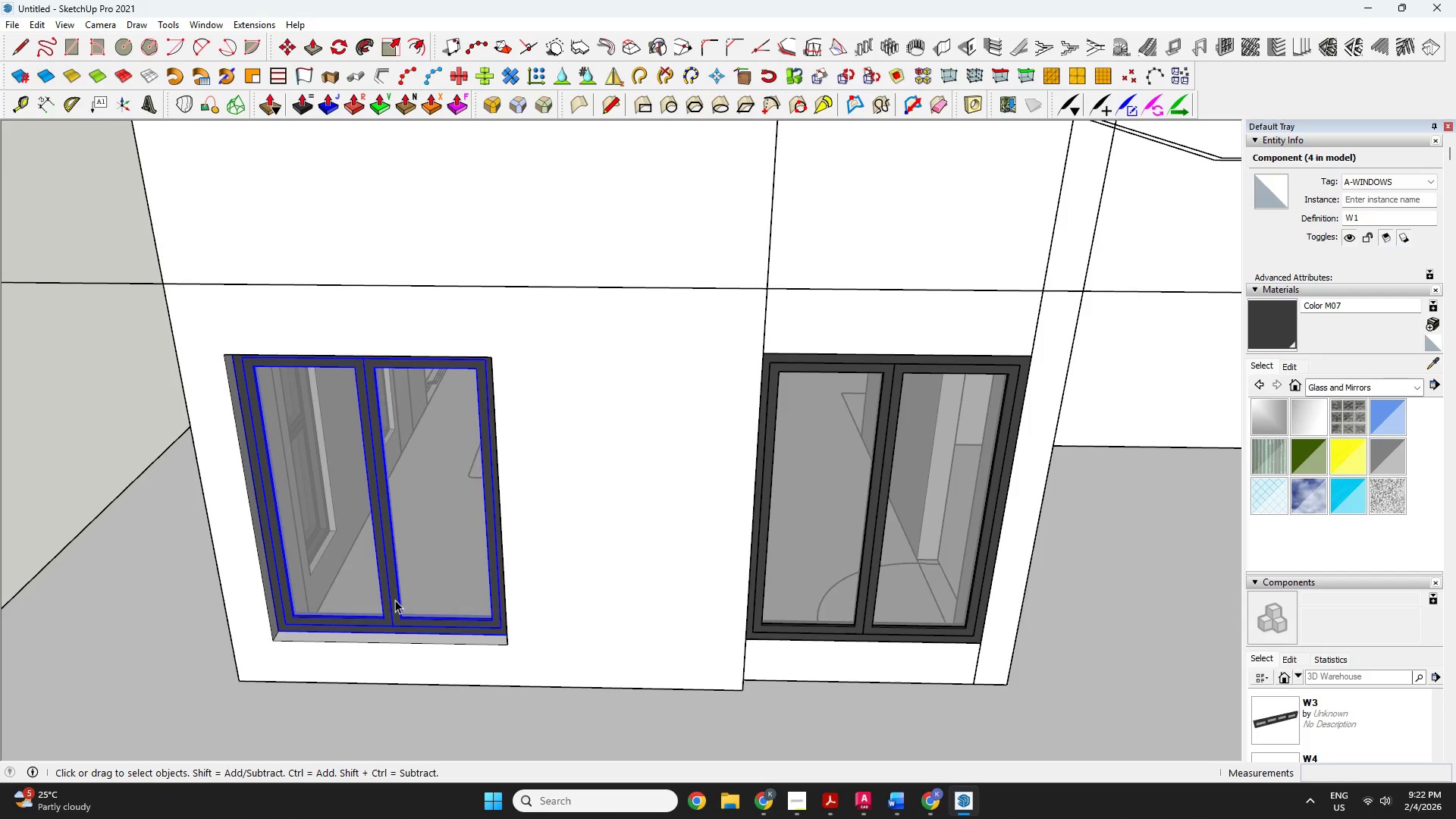 
scroll: coordinate [429, 626], scroll_direction: up, amount: 4.0
 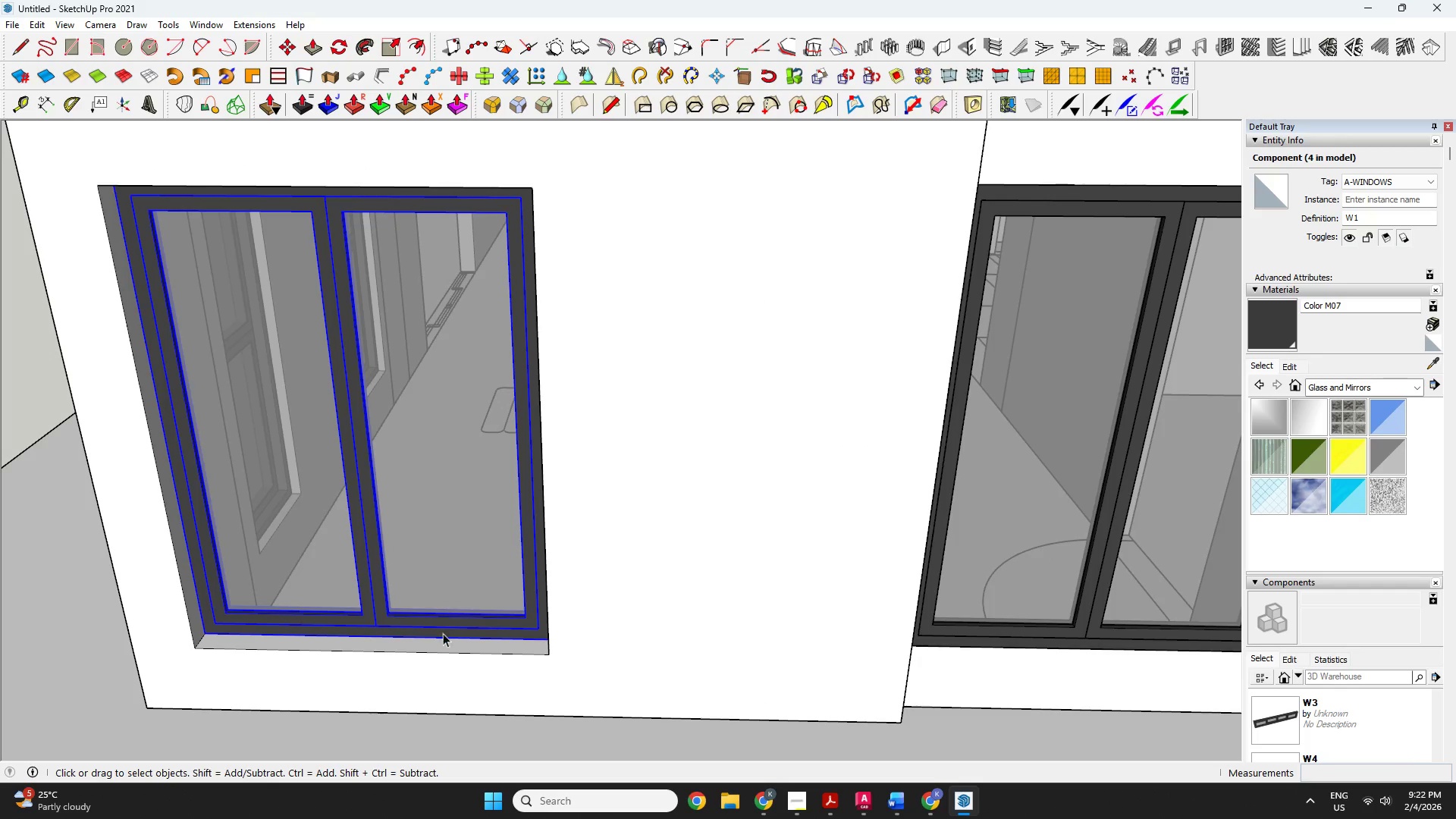 
key(M)
 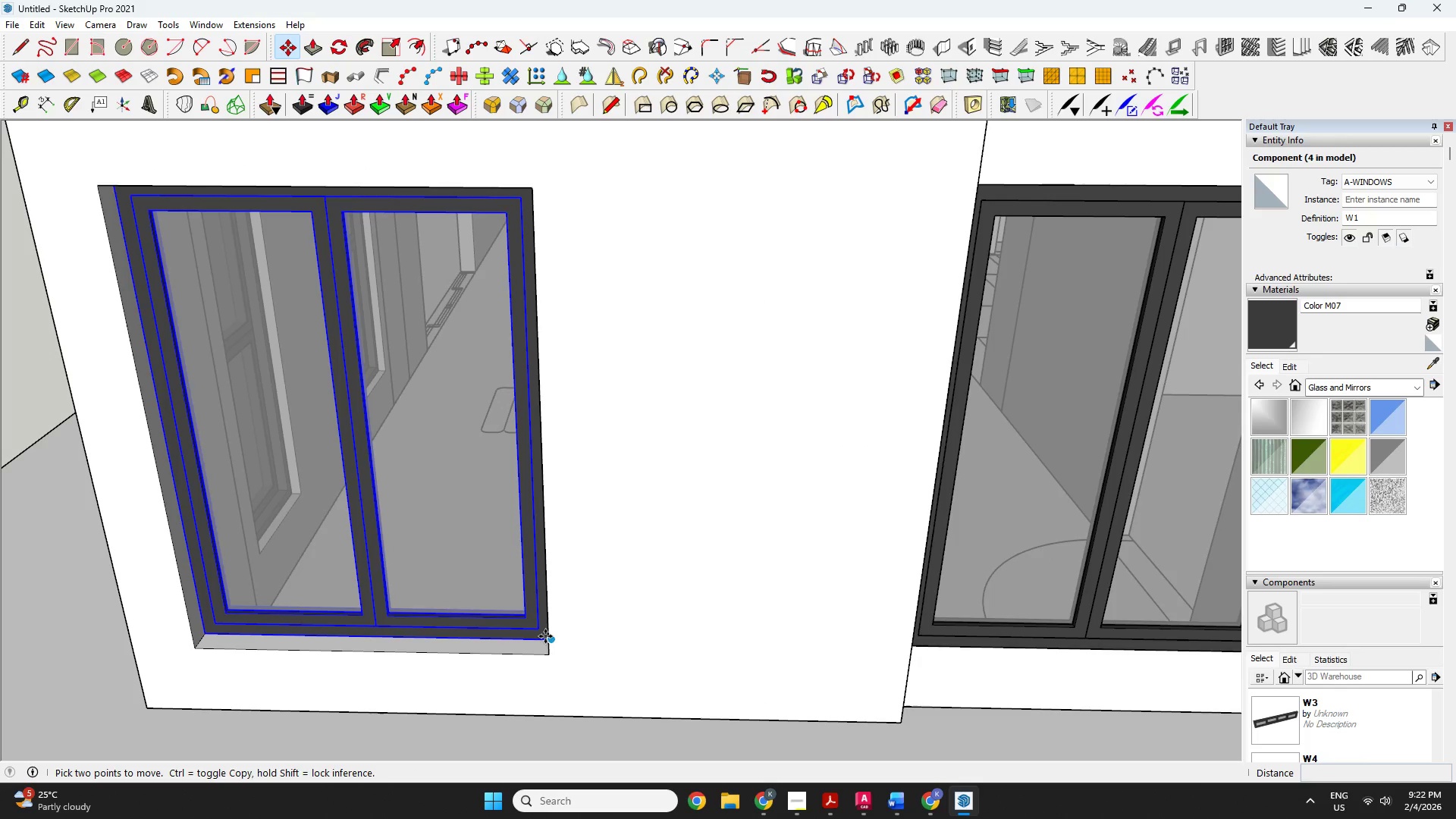 
left_click([545, 636])
 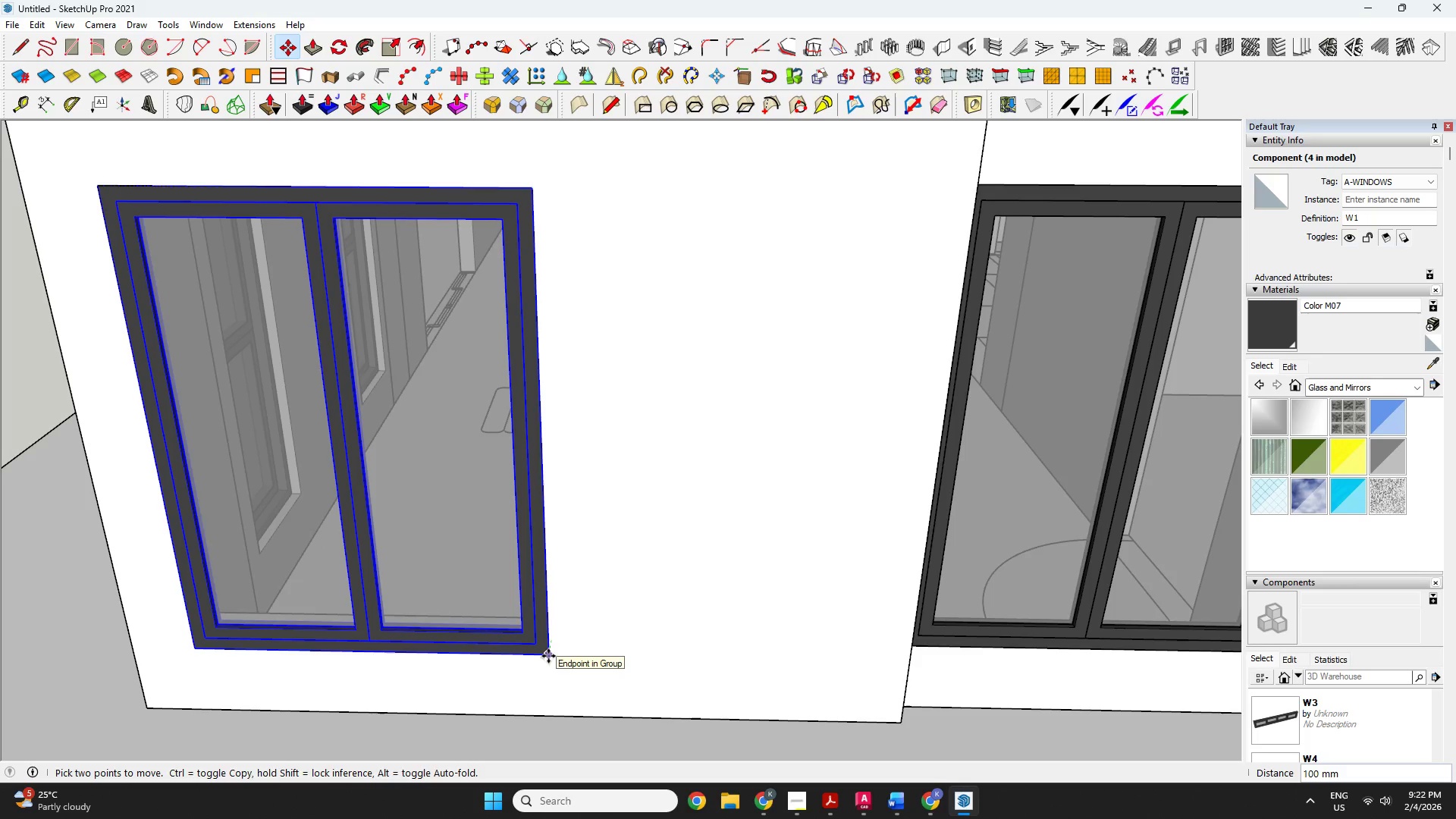 
left_click([548, 656])
 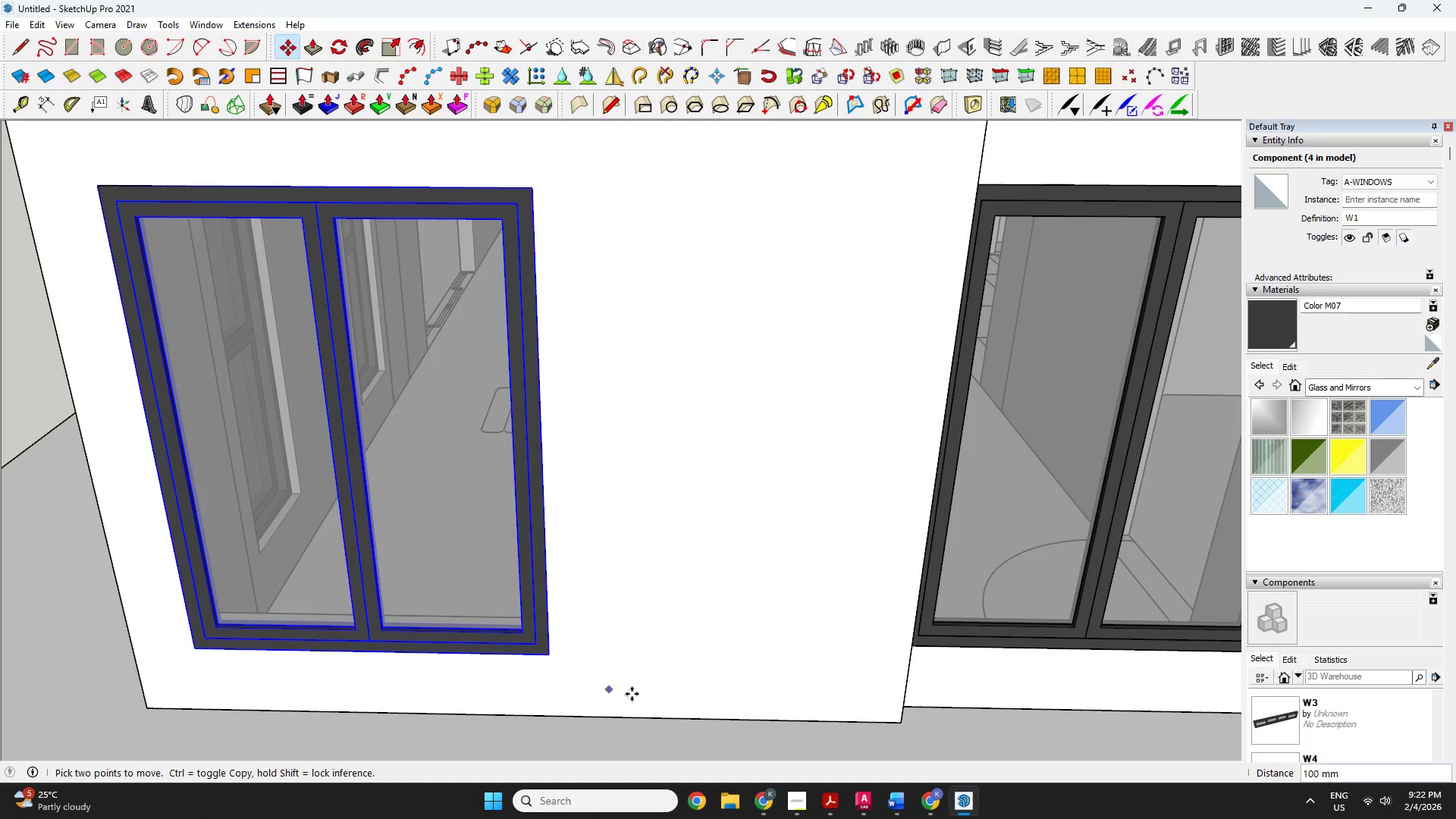 
key(Space)
 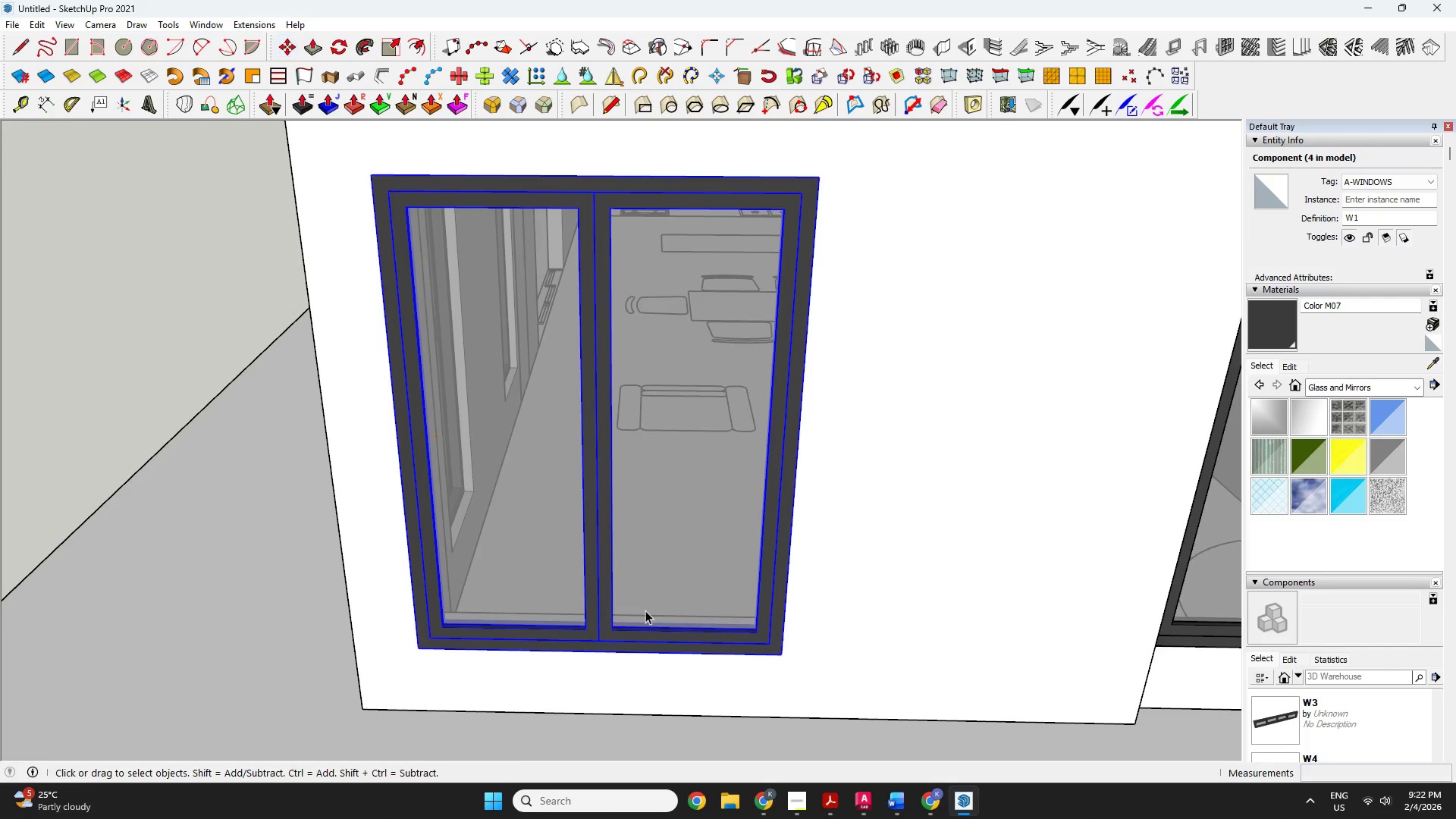 
left_click([645, 610])
 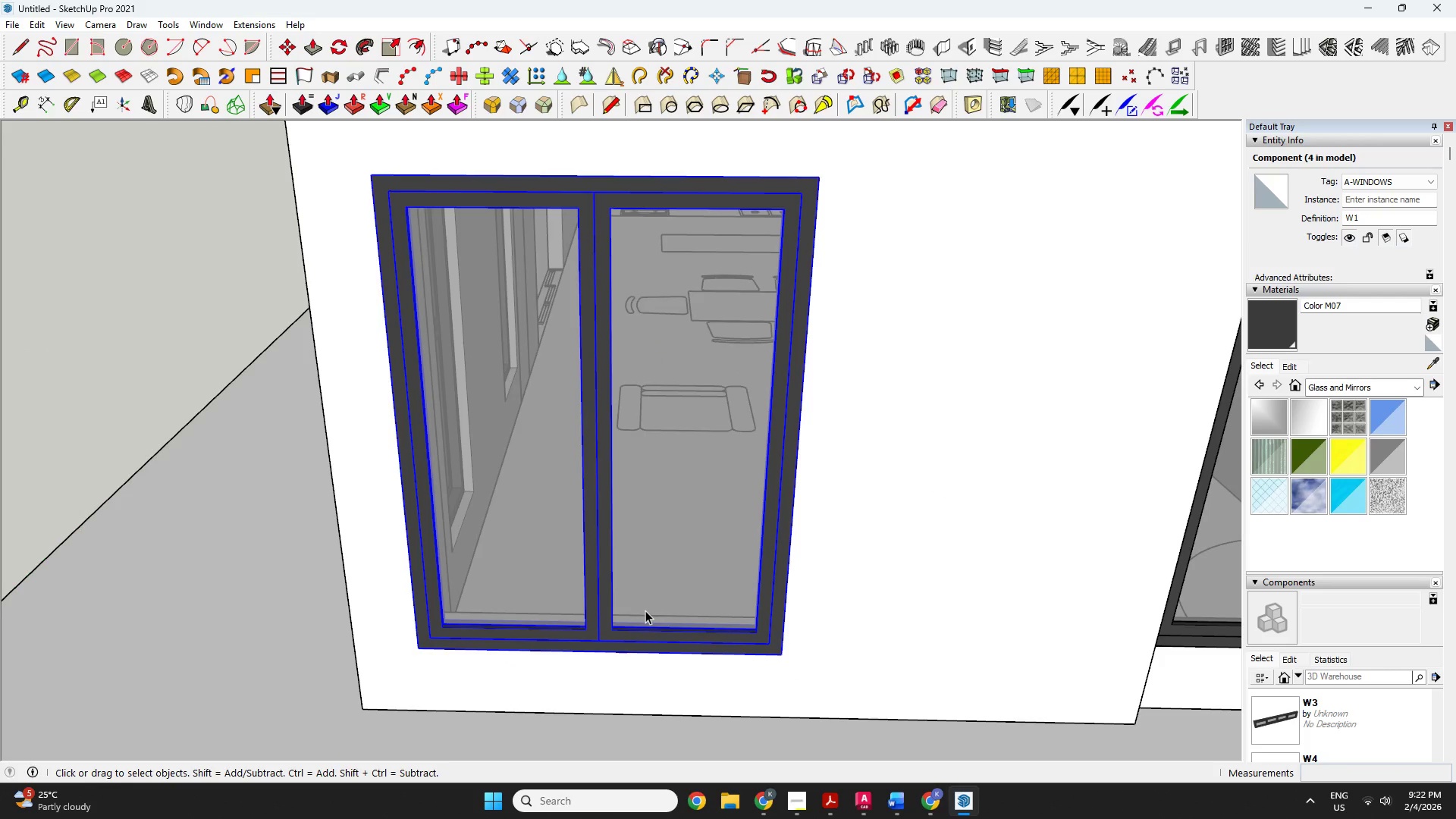 
scroll: coordinate [759, 624], scroll_direction: down, amount: 1.0
 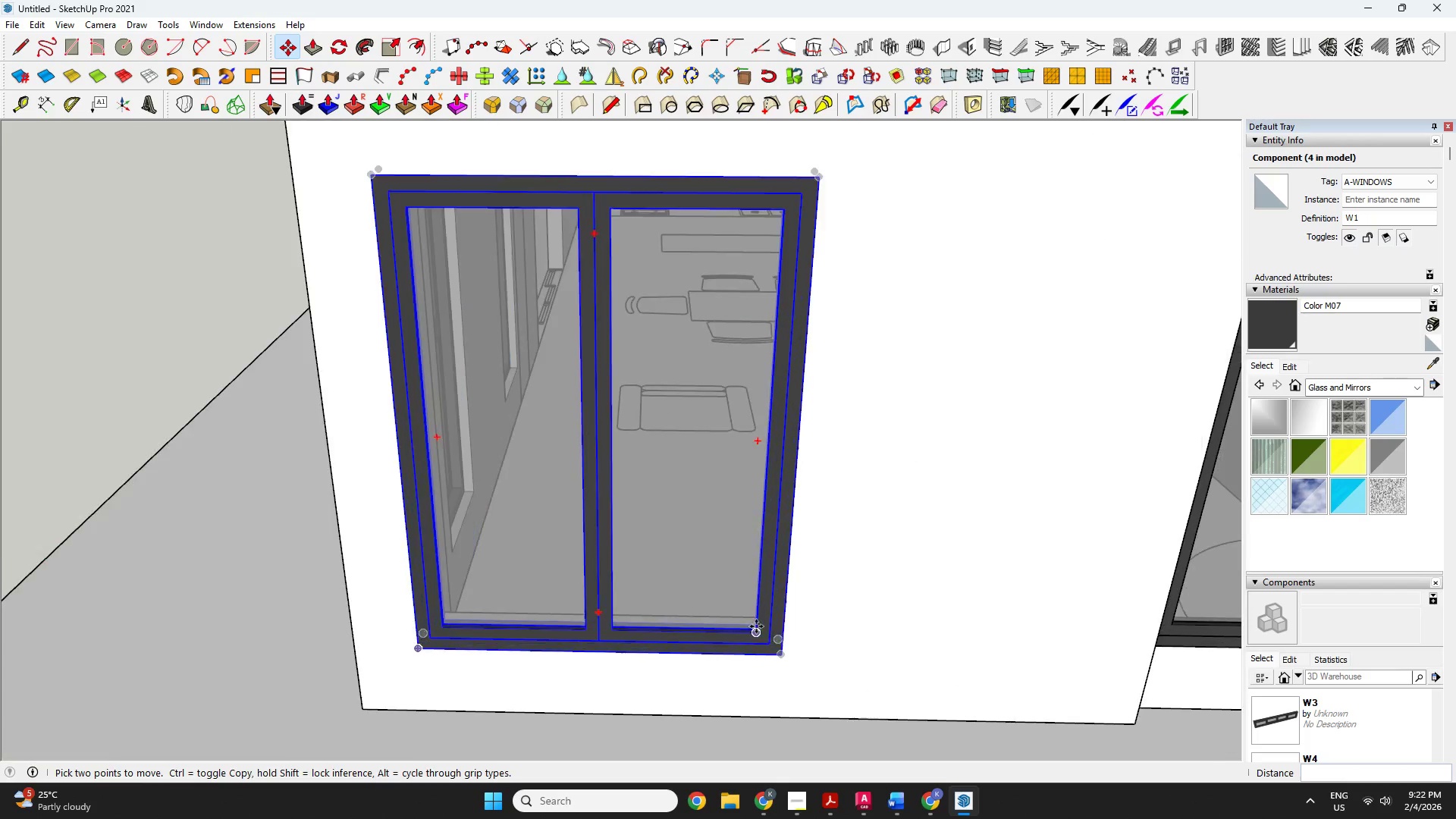 
double_click([645, 610])
 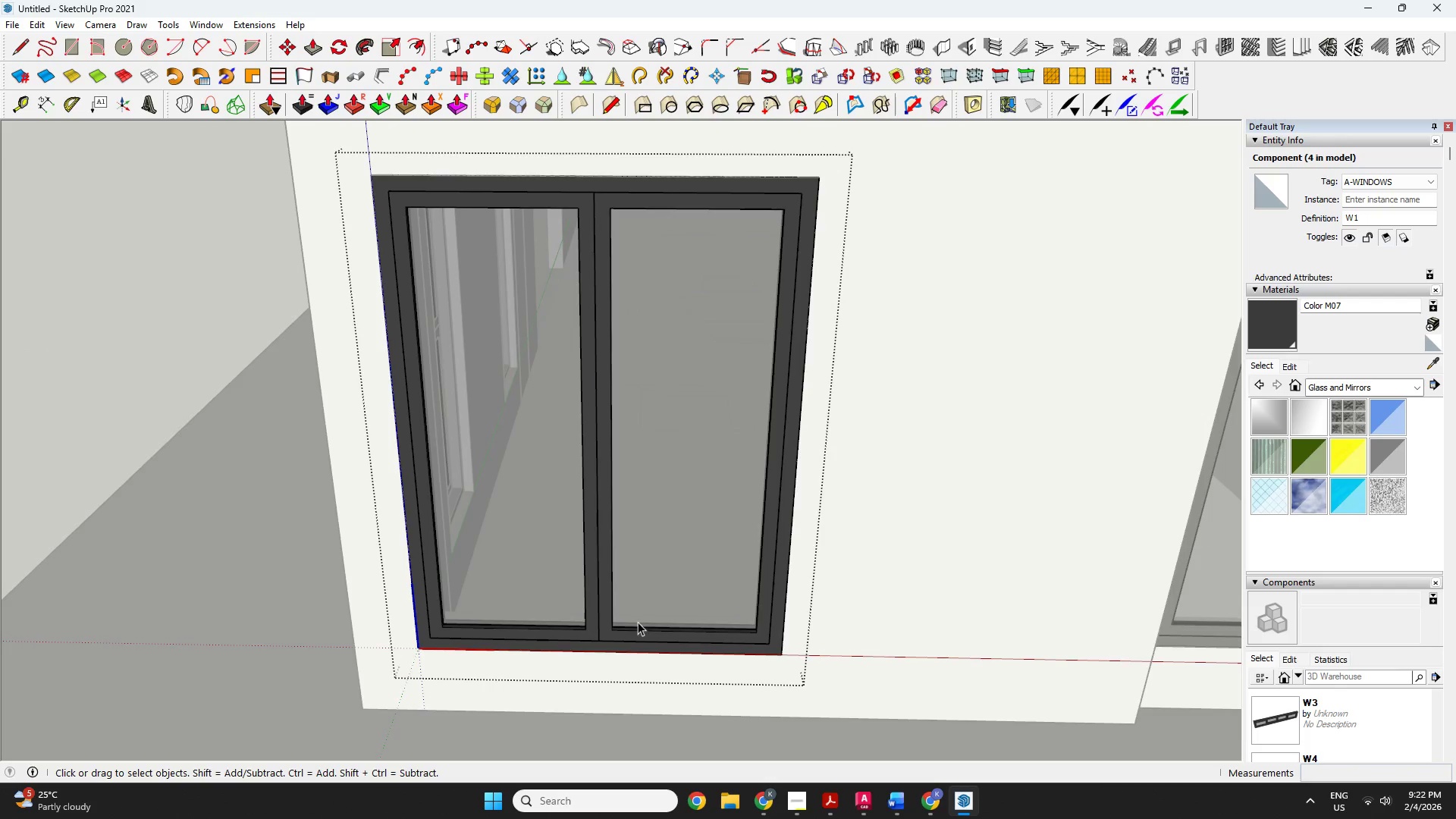 
left_click([623, 635])
 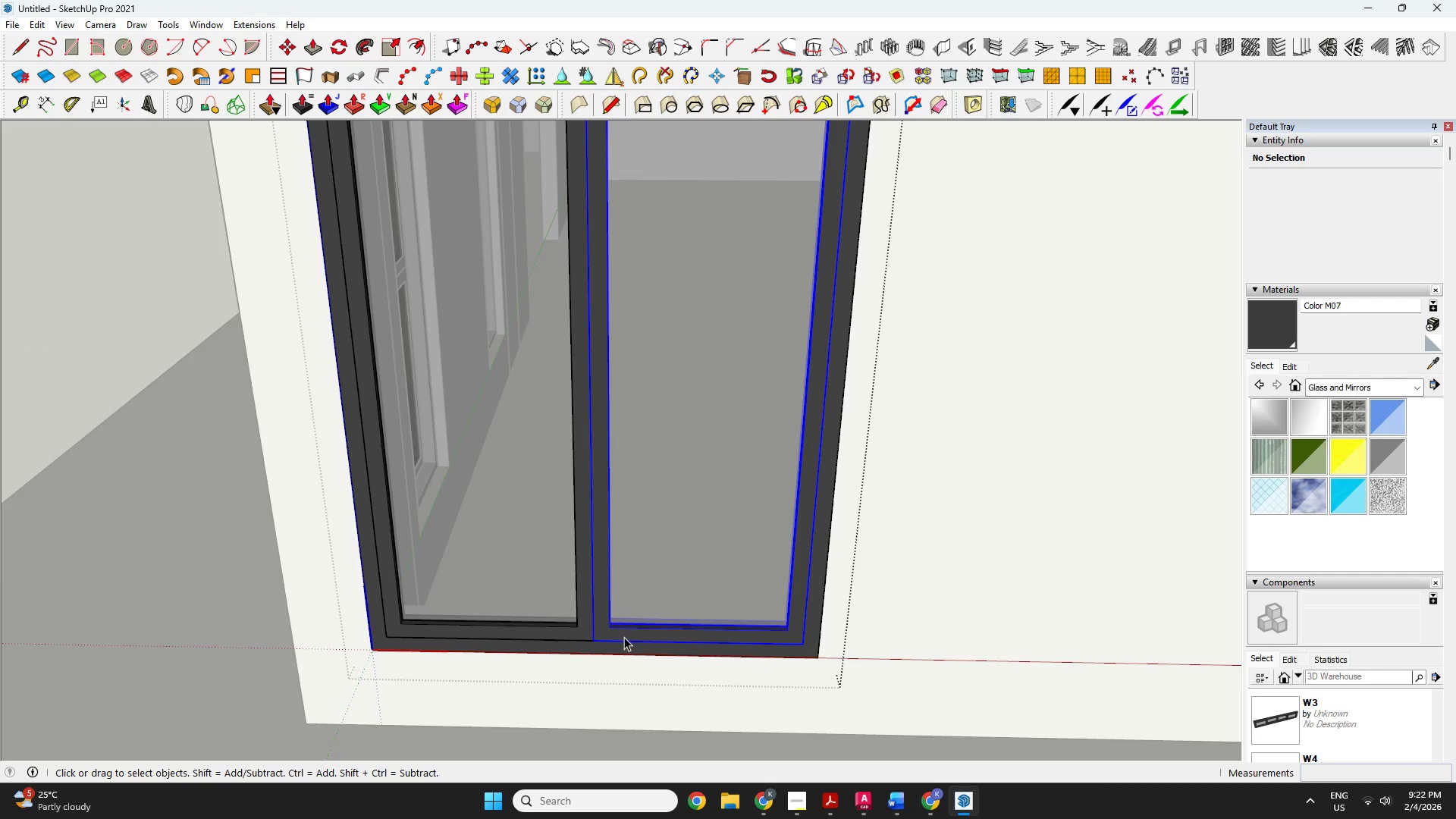 
scroll: coordinate [623, 642], scroll_direction: up, amount: 2.0
 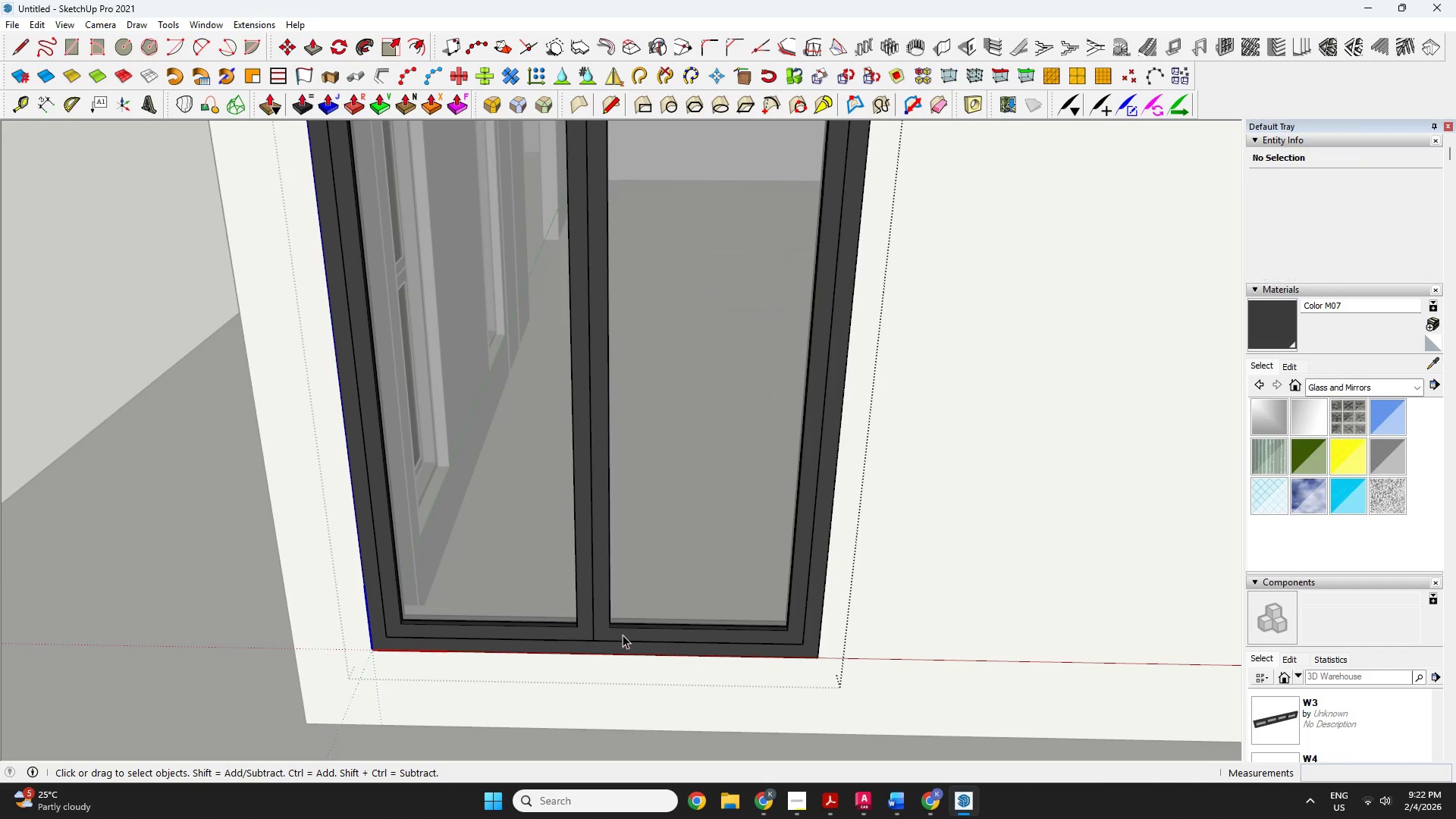 
key(M)
 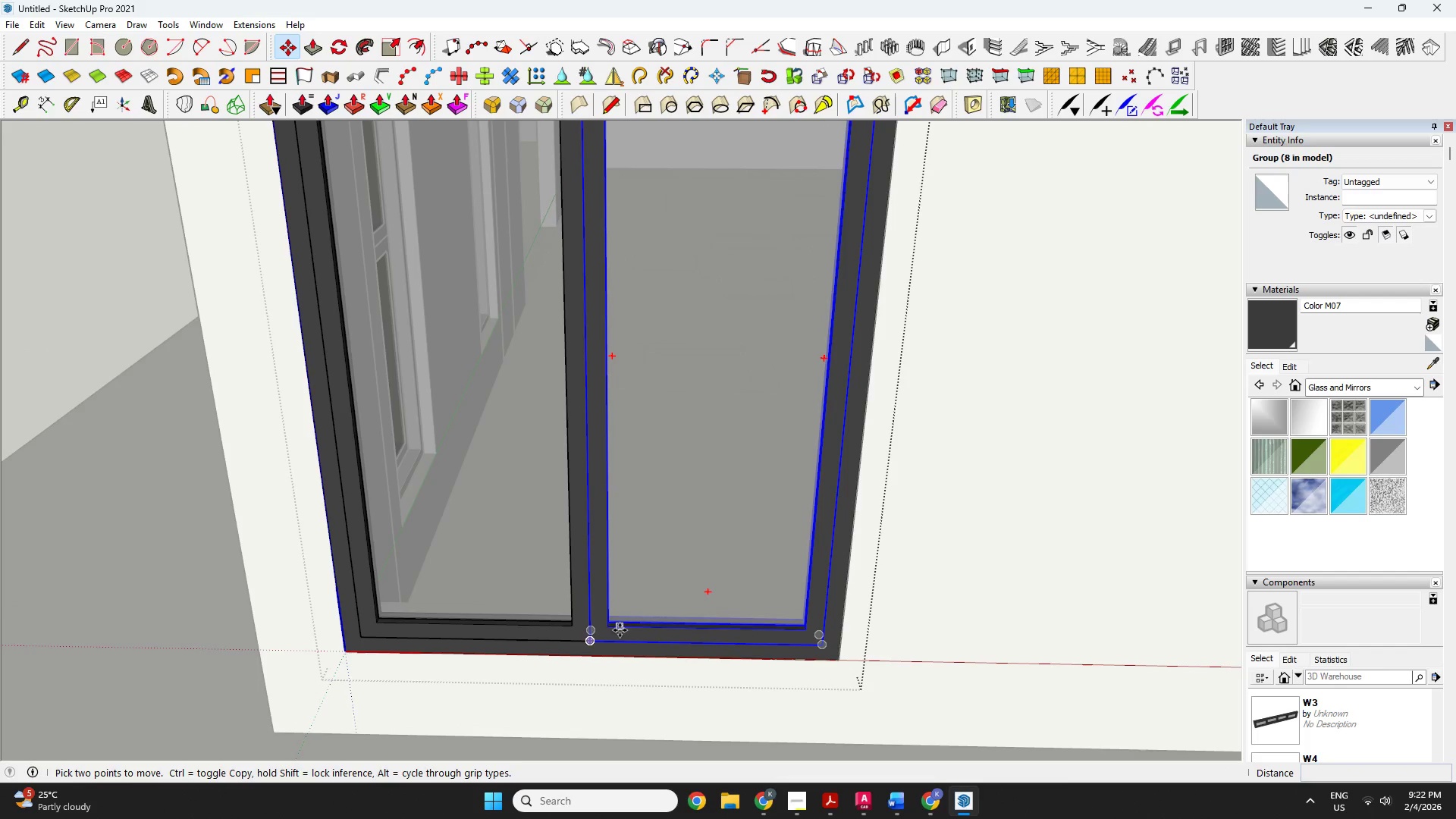 
scroll: coordinate [624, 637], scroll_direction: up, amount: 1.0
 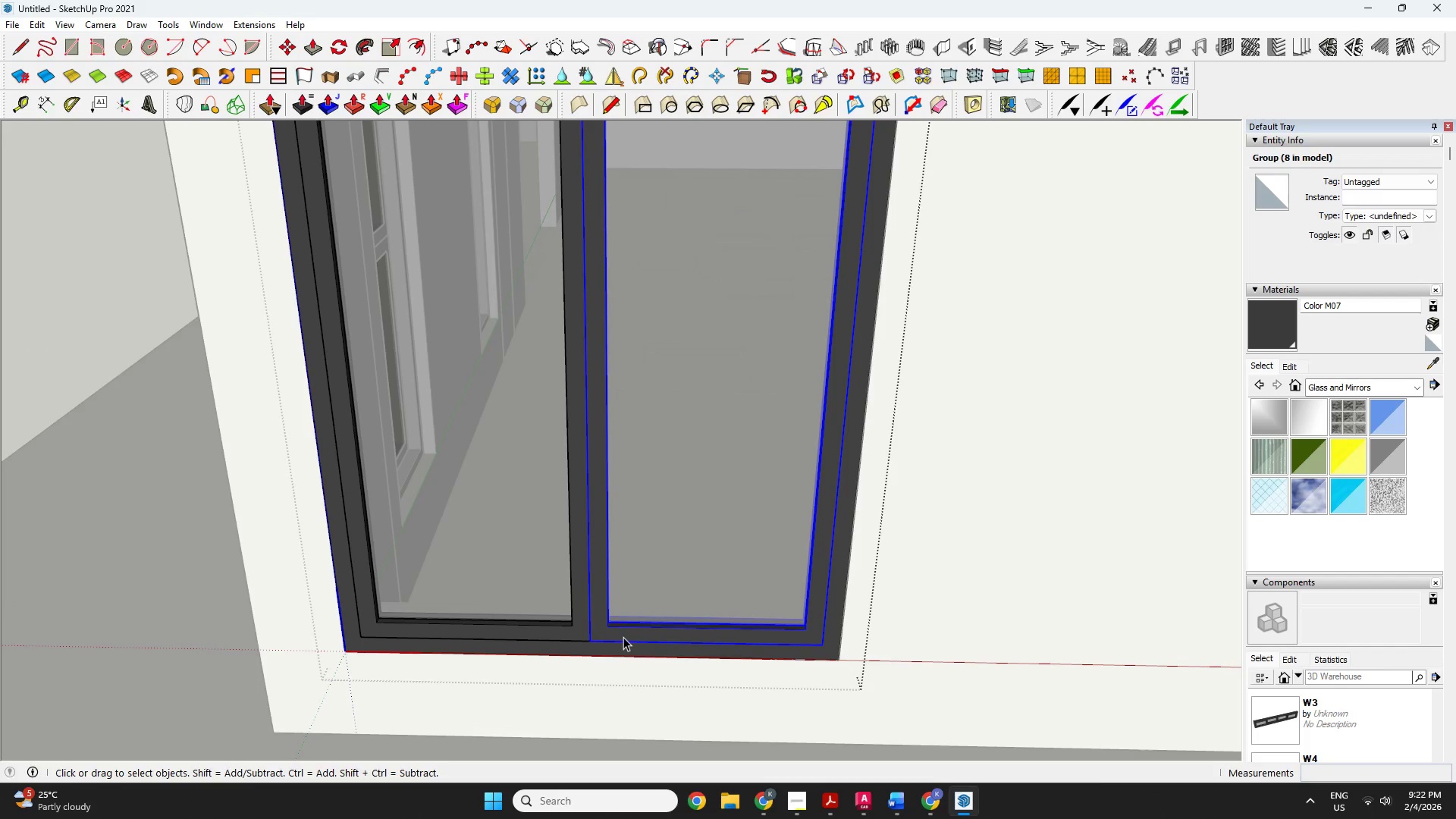 
left_click([620, 630])
 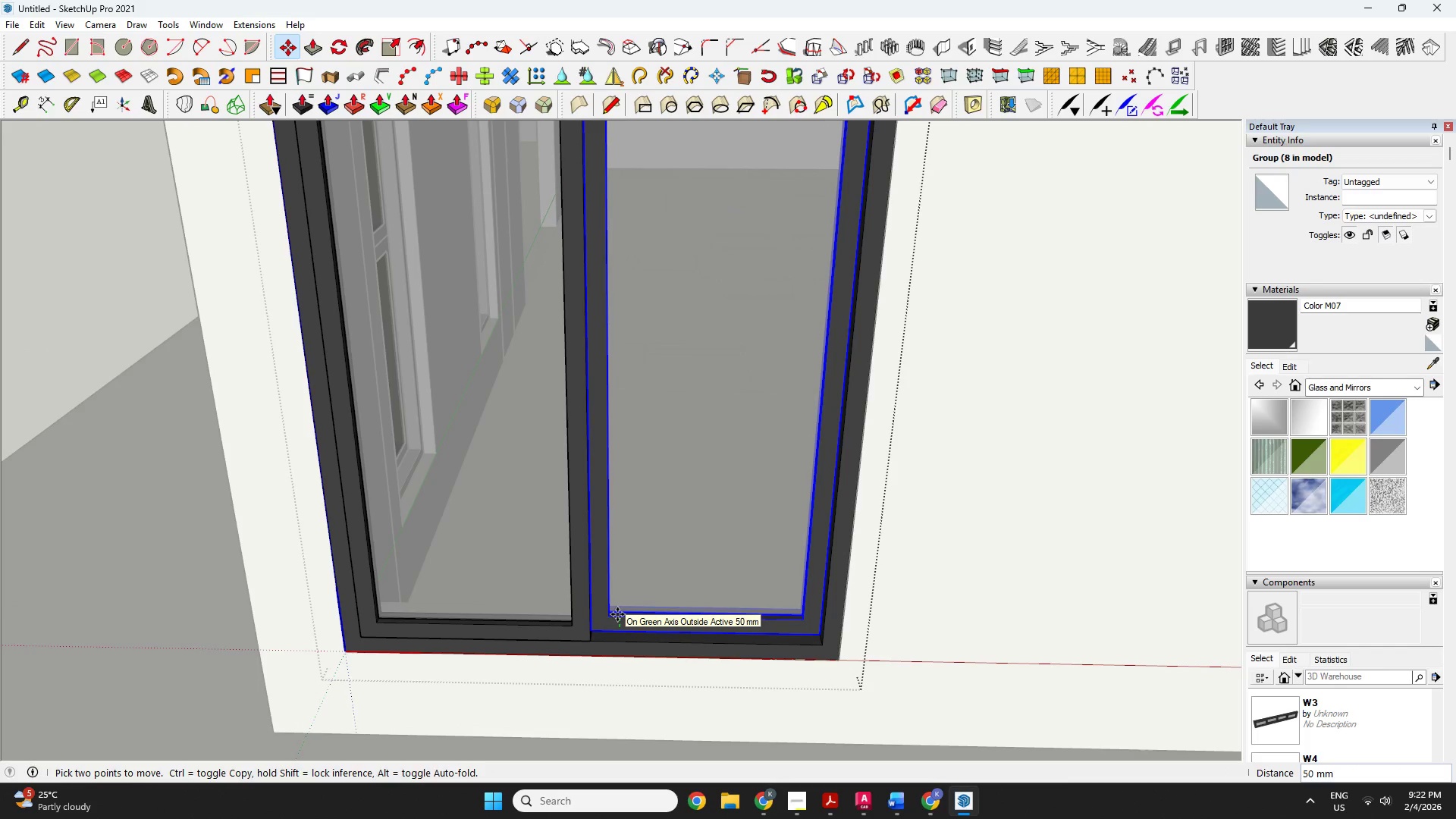 
type(50)
key(Escape)
 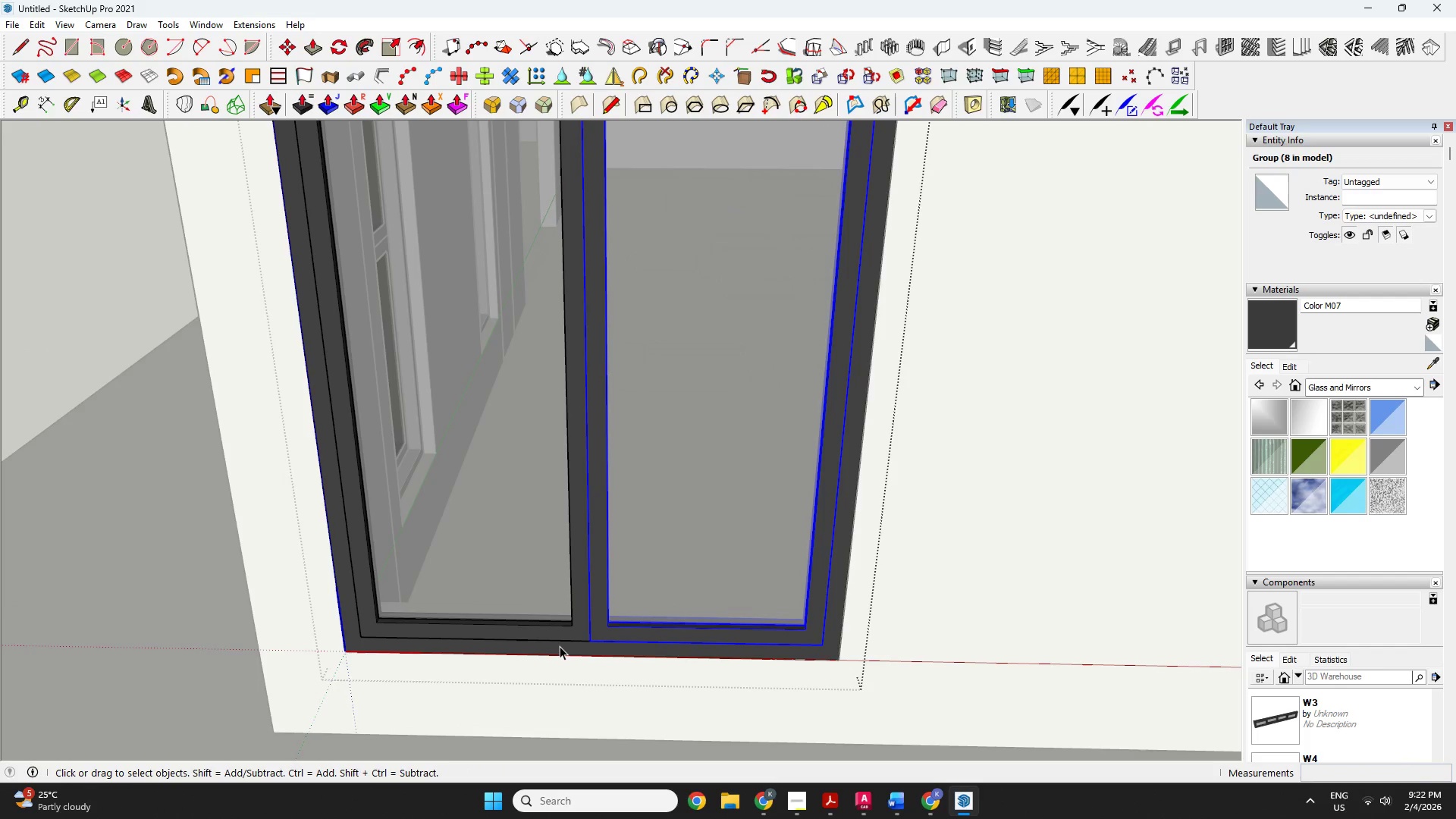 
key(Space)
 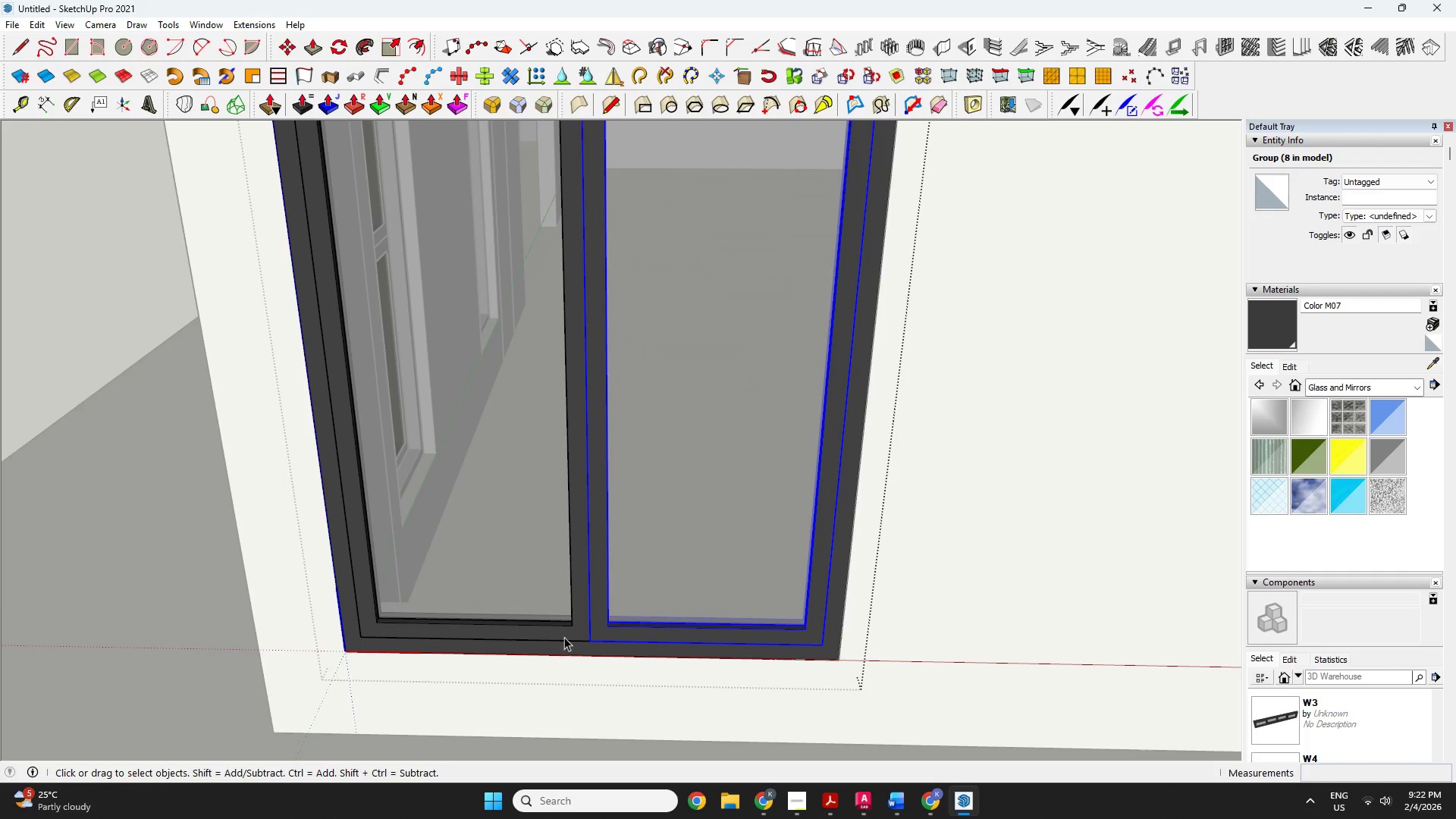 
left_click([558, 626])
 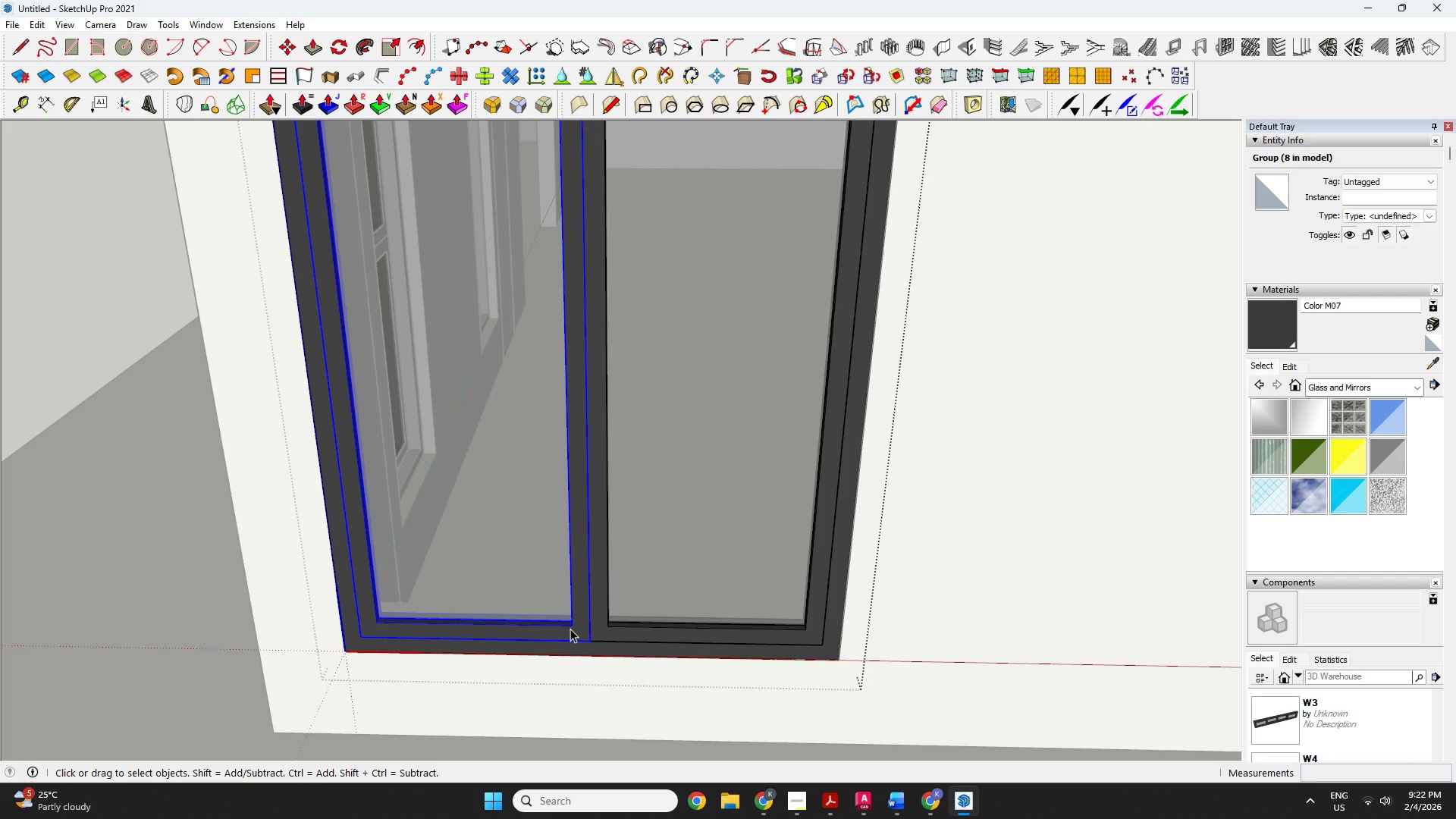 
key(M)
 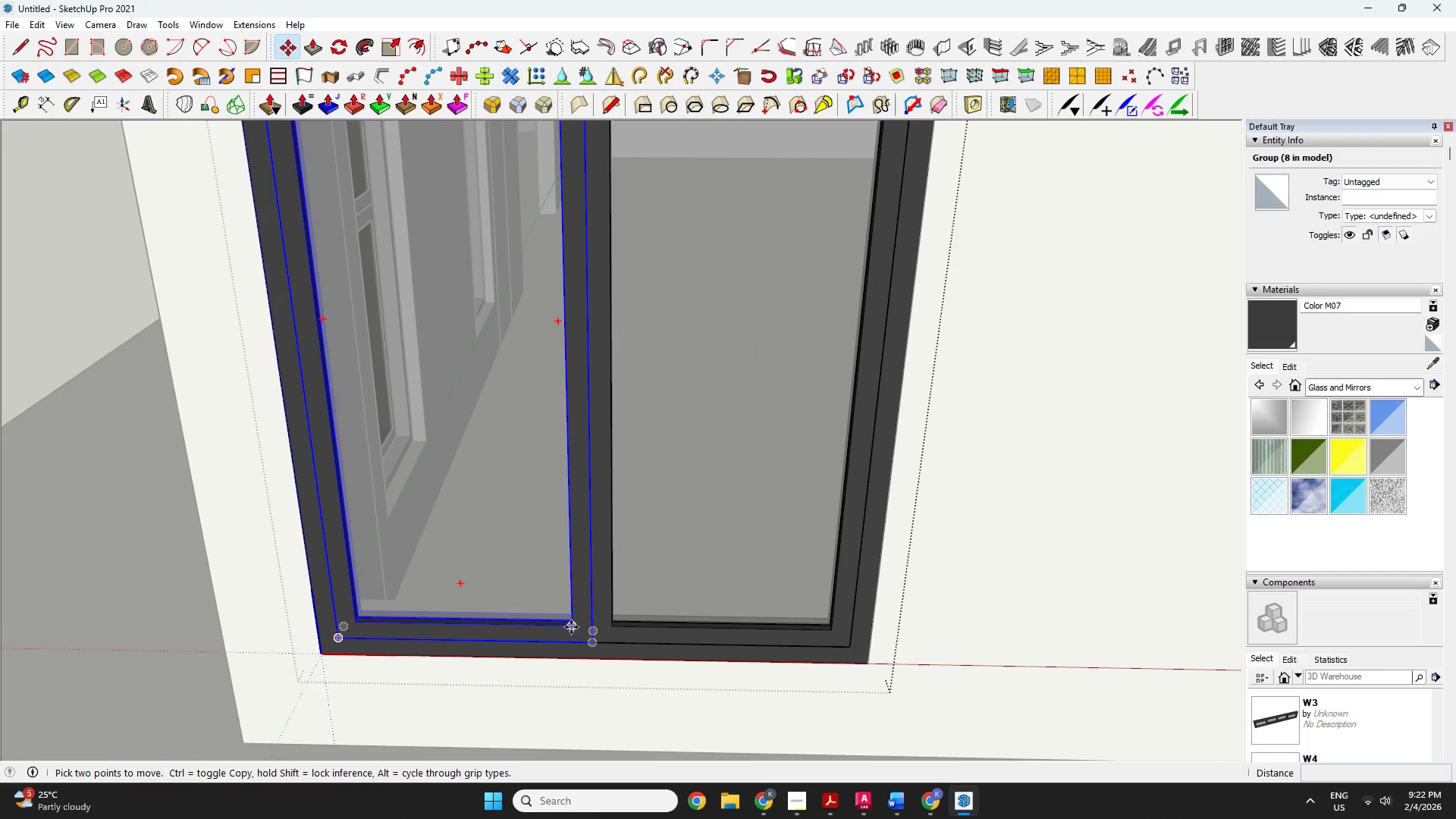 
left_click([571, 627])
 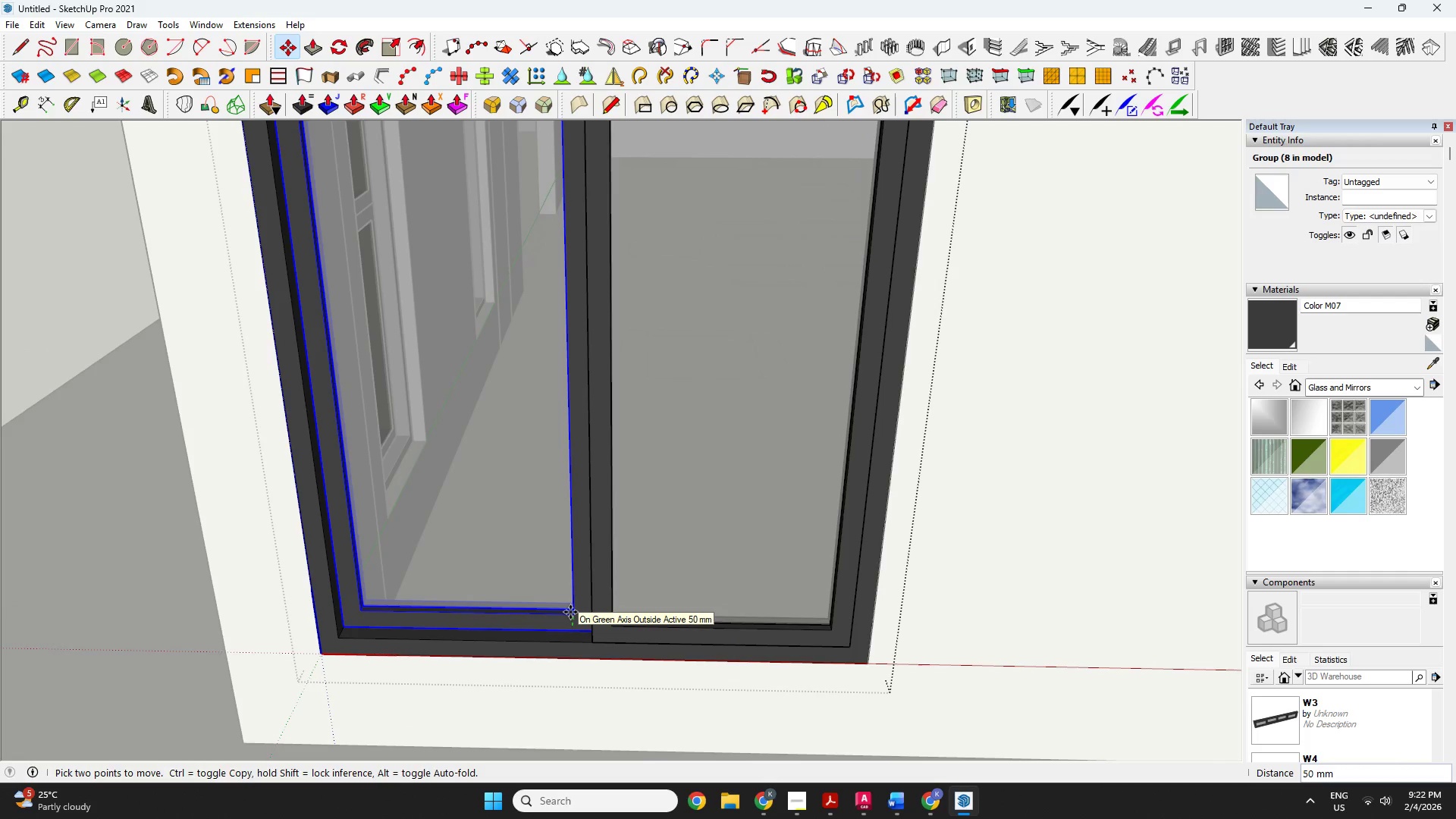 
scroll: coordinate [571, 629], scroll_direction: up, amount: 1.0
 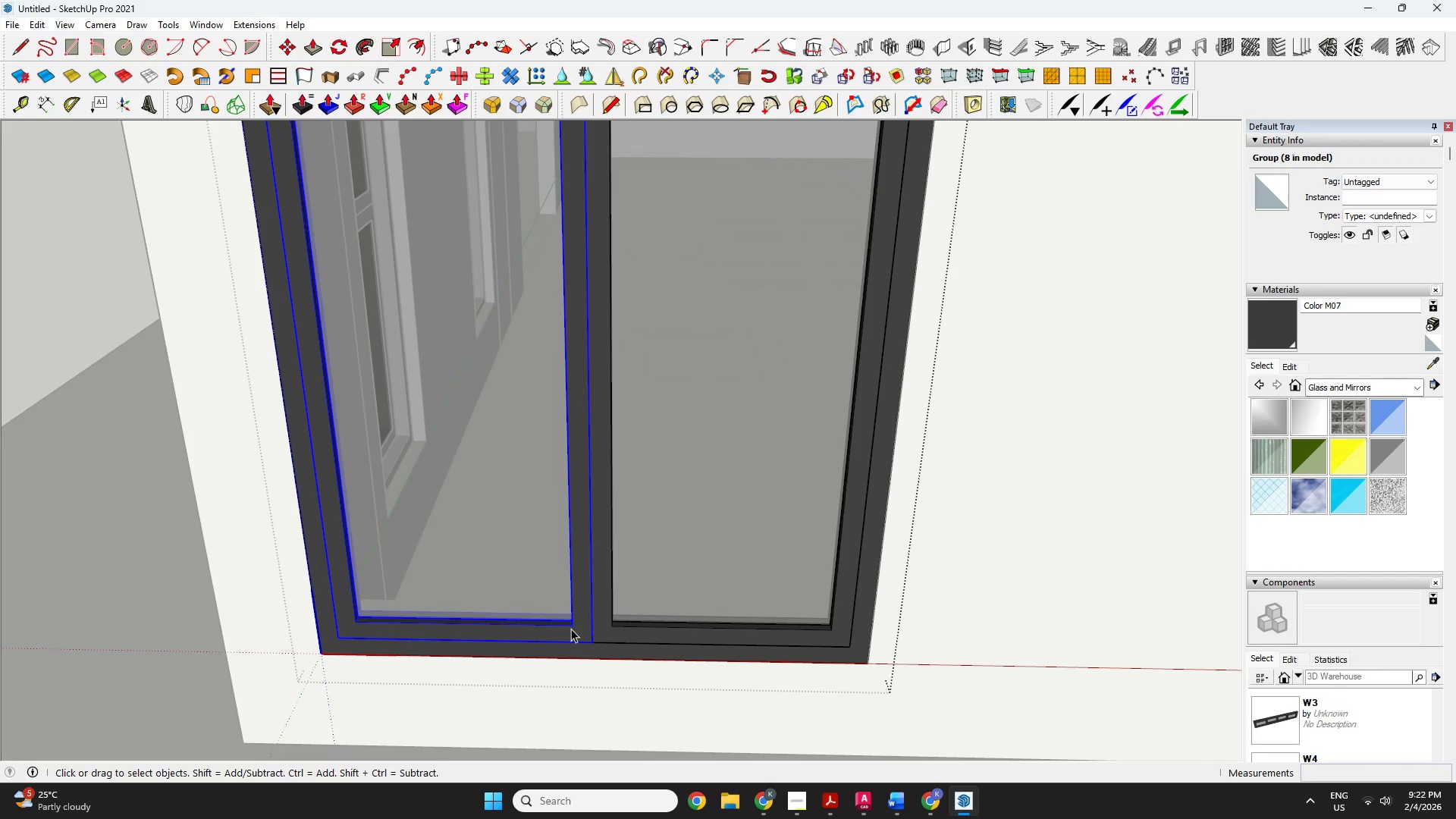 
type(50)
 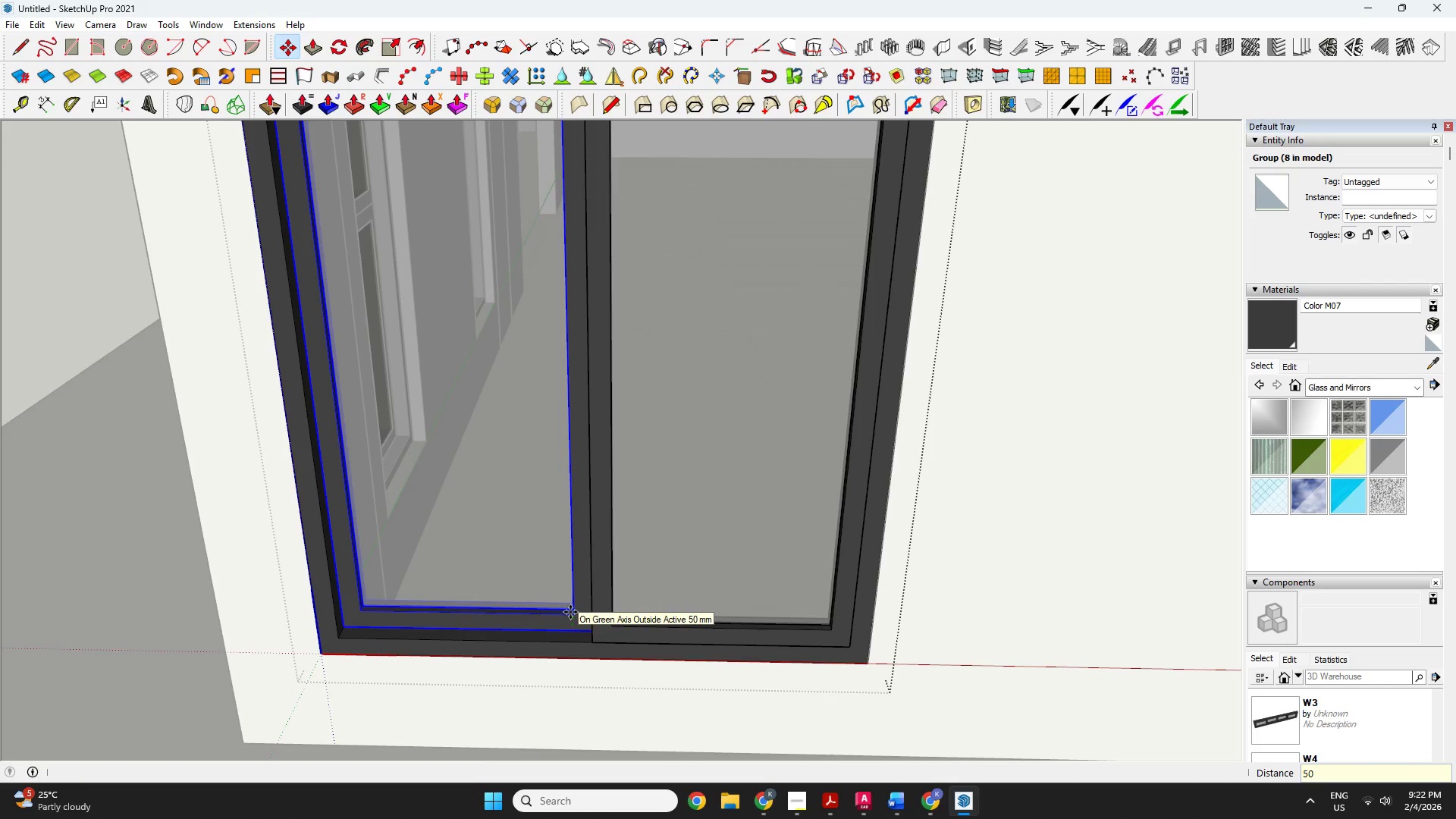 
key(Enter)
 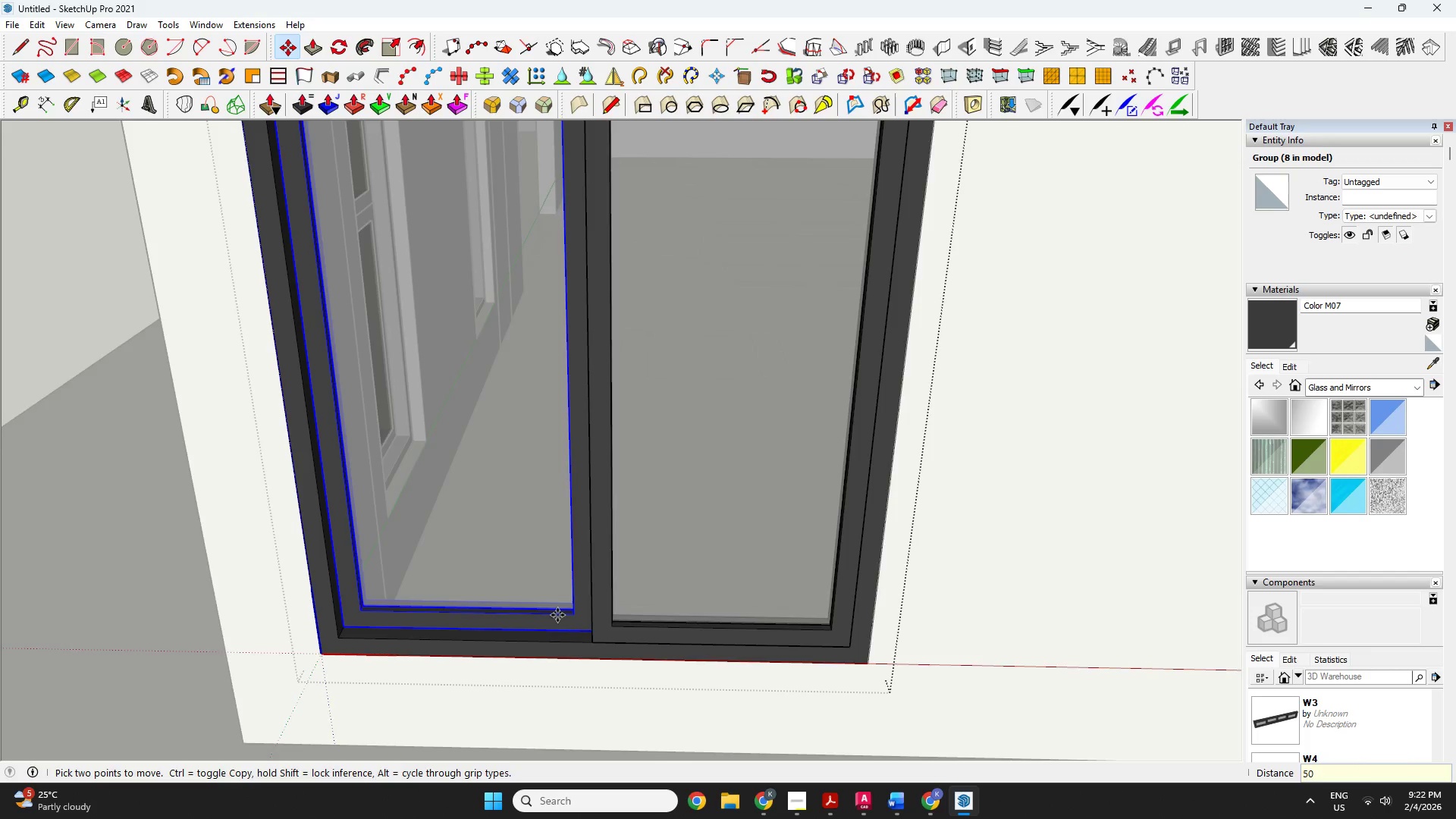 
key(Space)
 